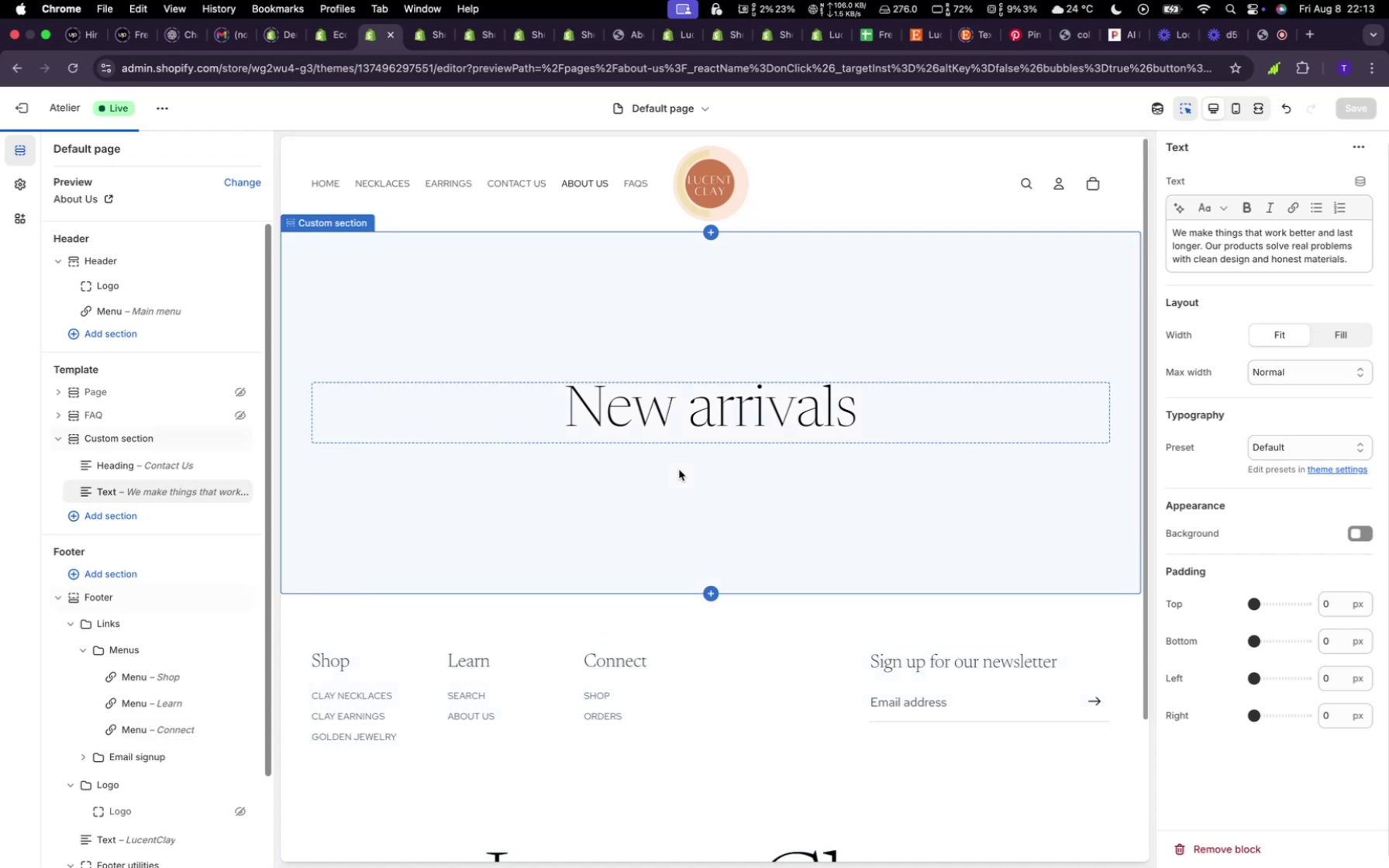 
left_click([163, 475])
 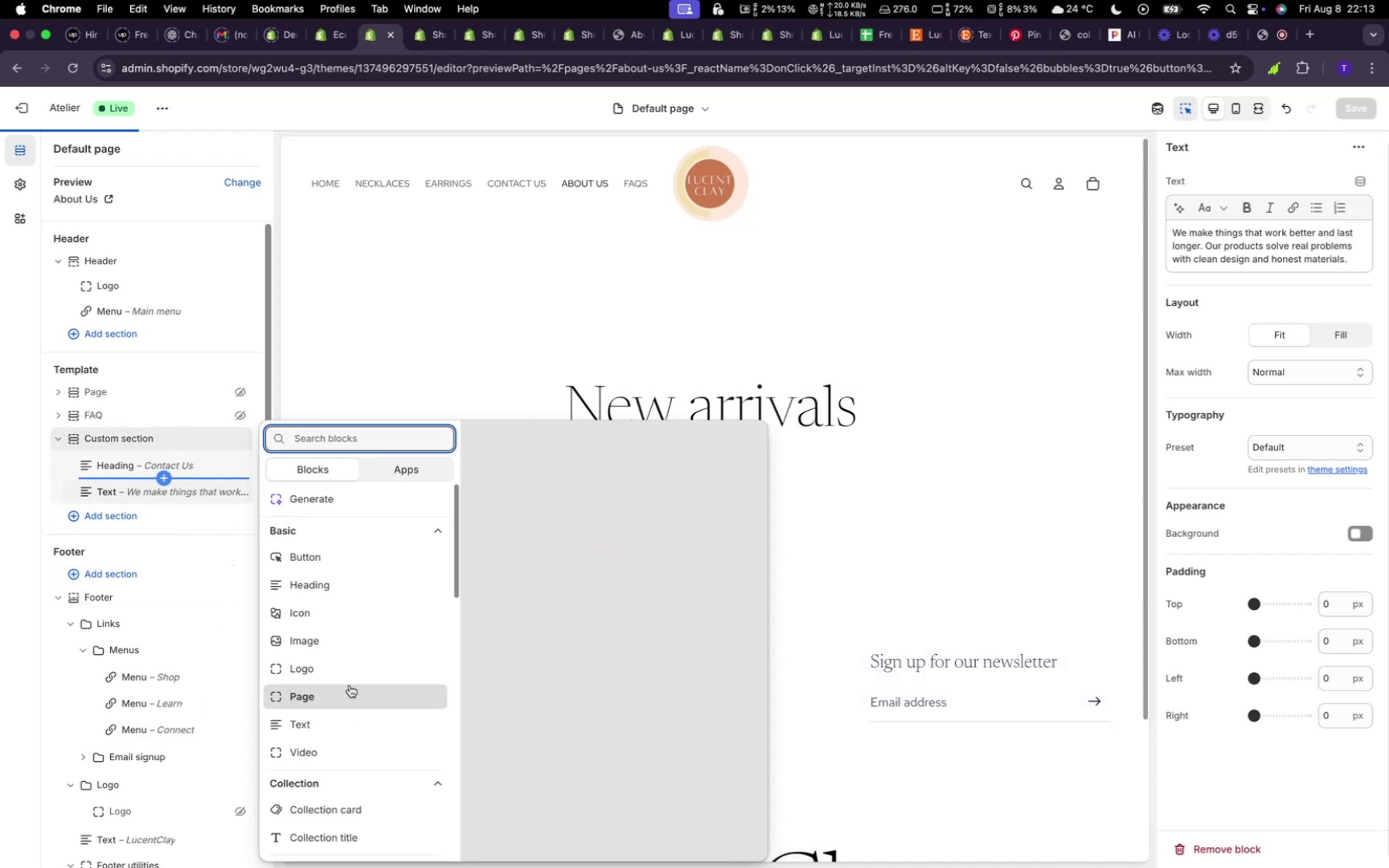 
left_click([333, 728])
 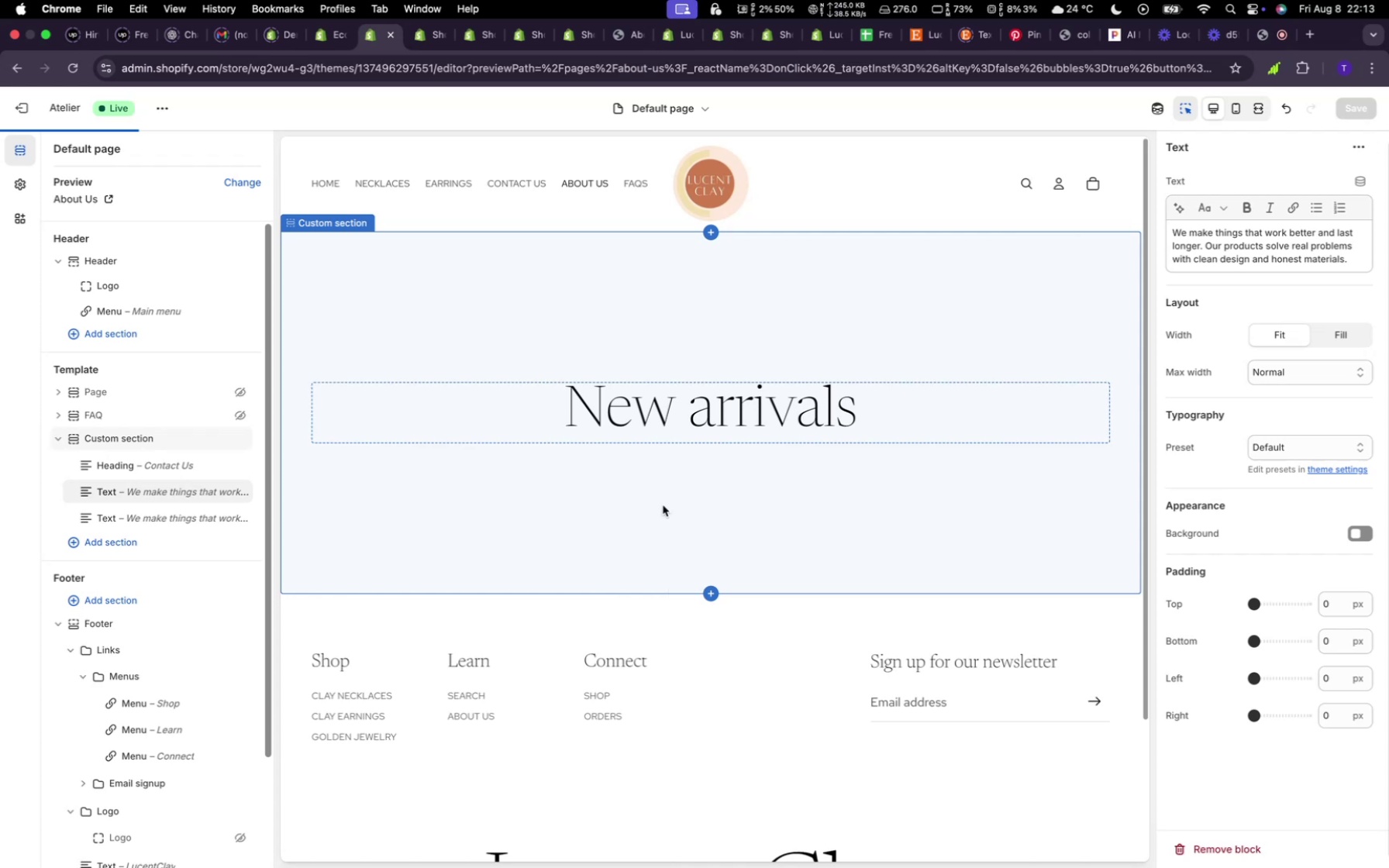 
left_click([663, 505])
 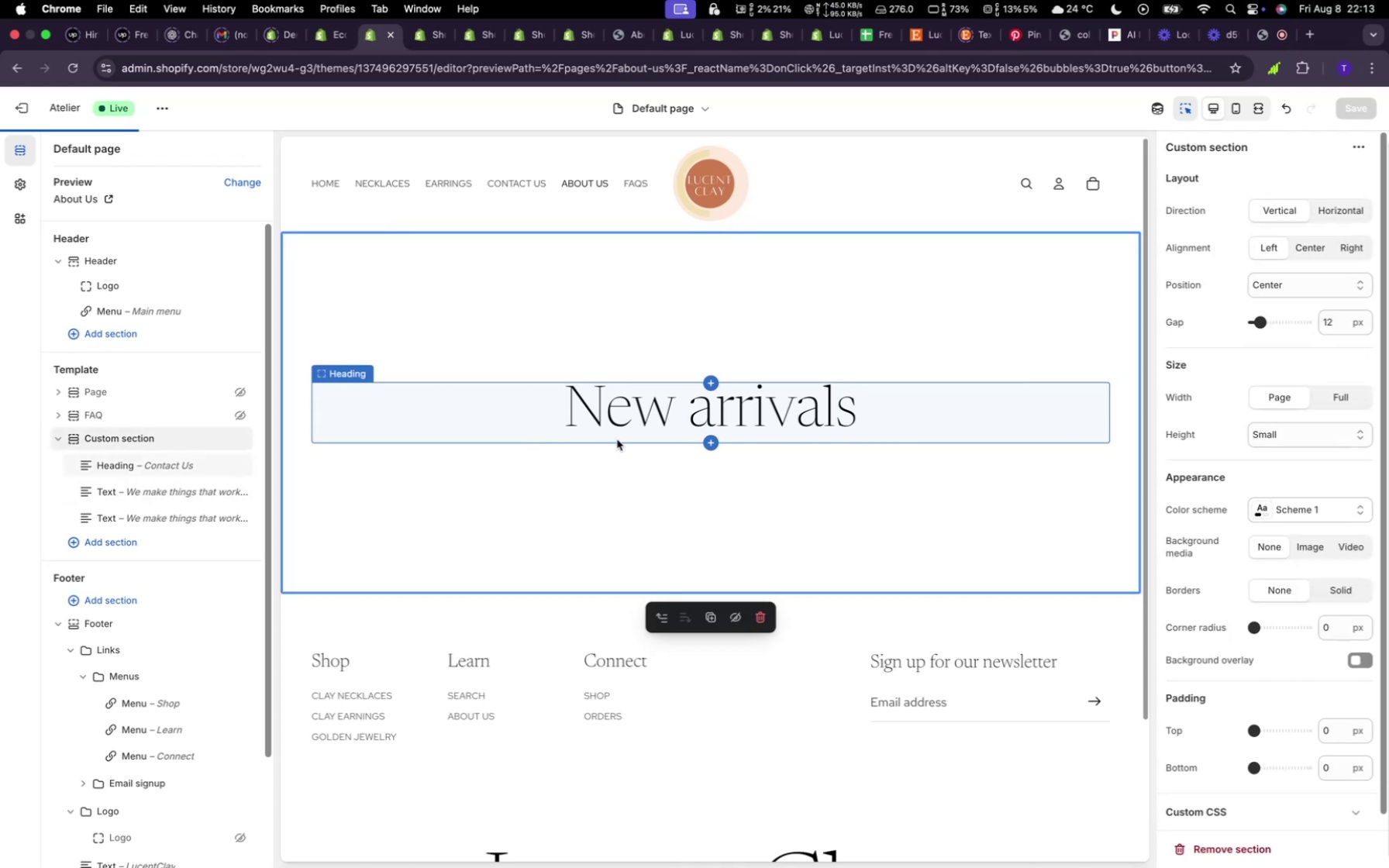 
left_click([620, 435])
 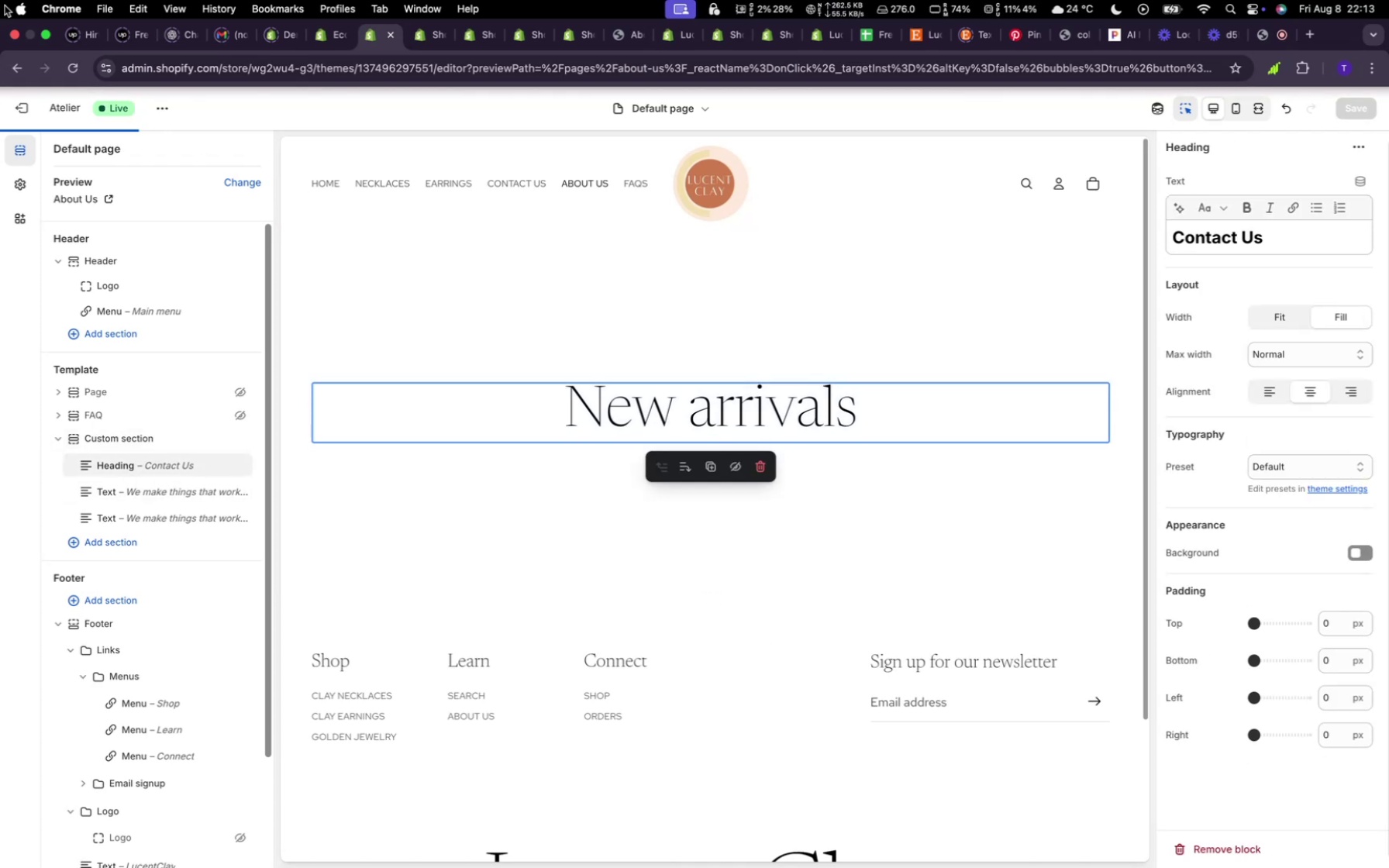 
wait(5.14)
 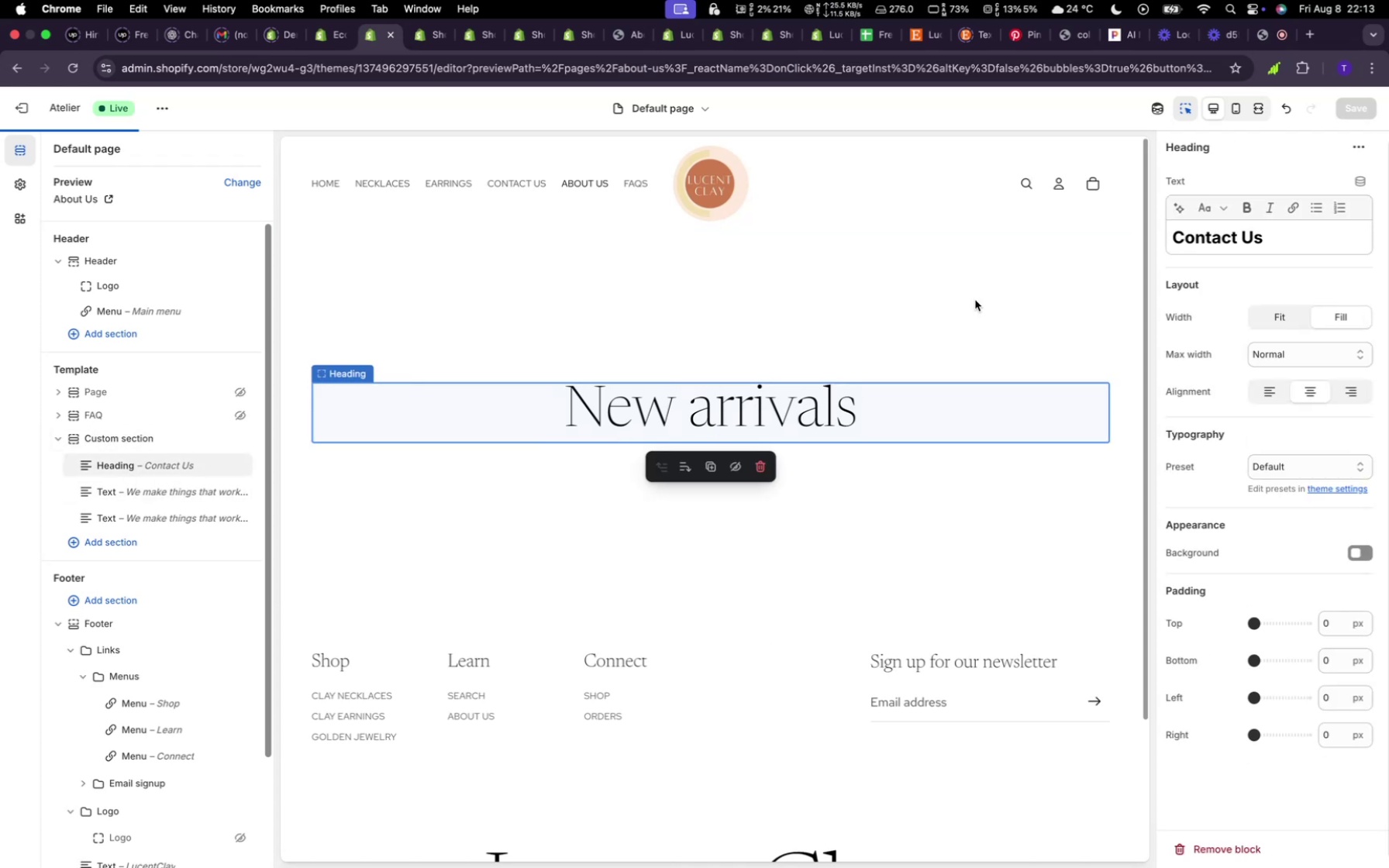 
left_click([60, 63])
 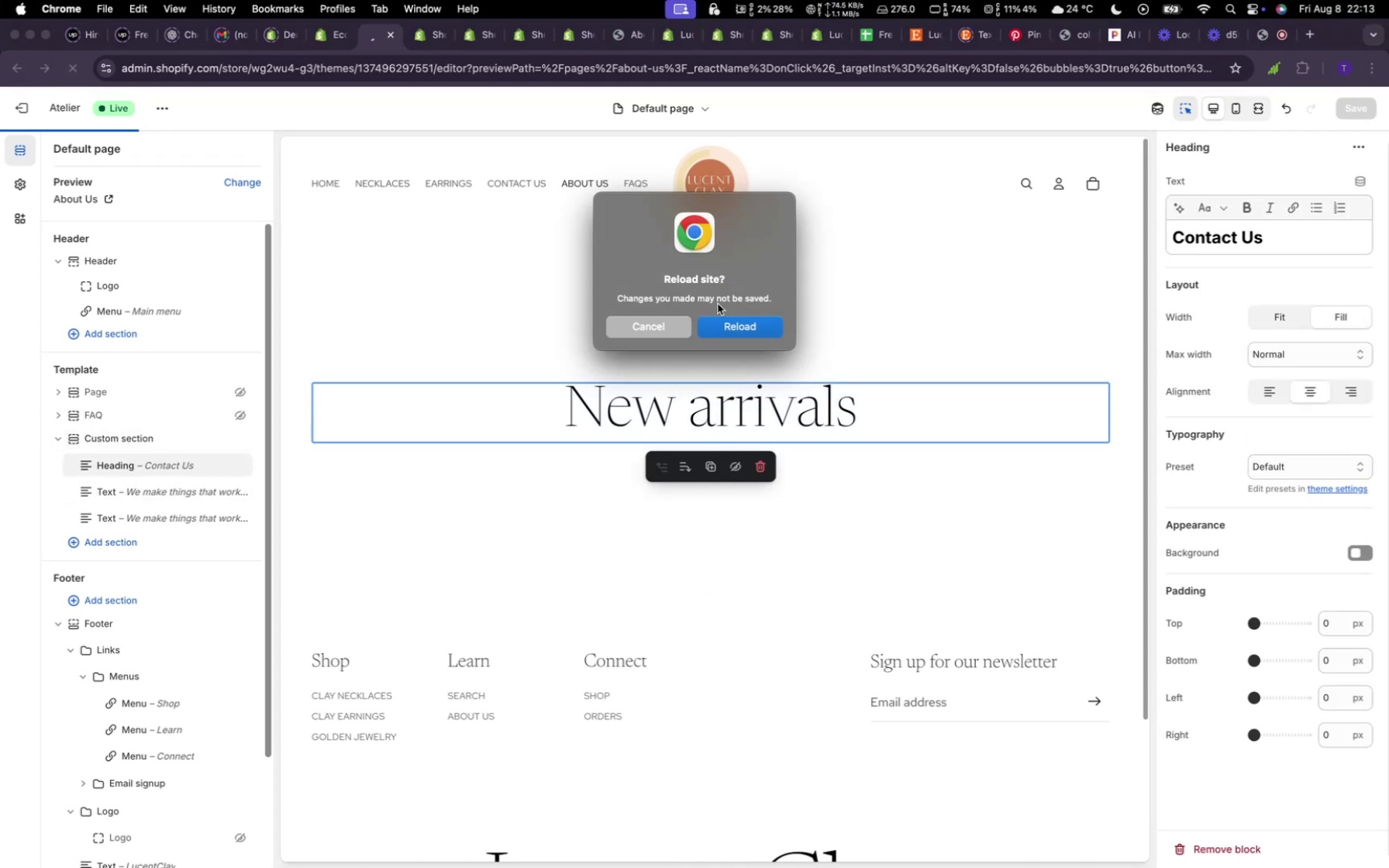 
left_click([719, 318])
 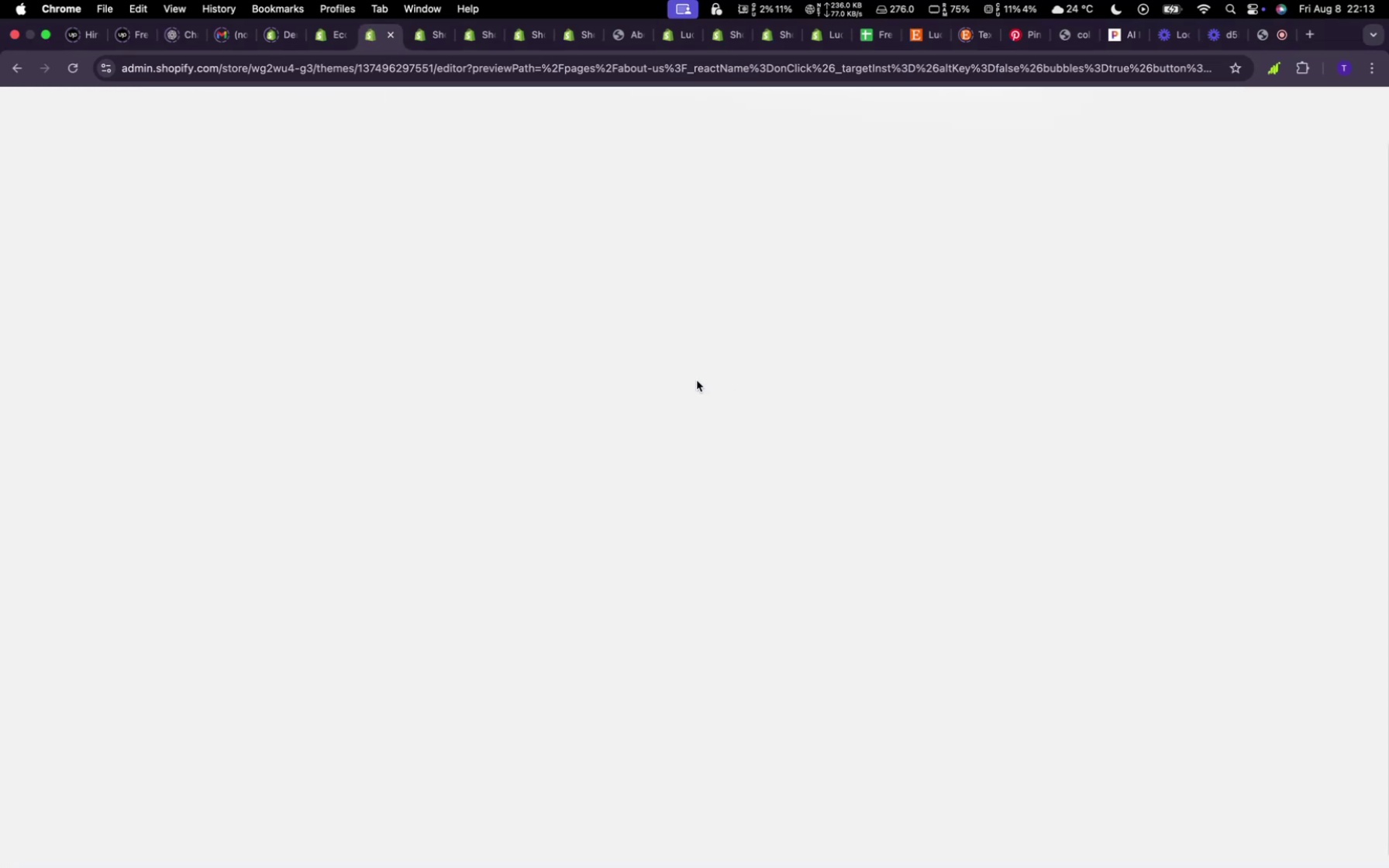 
wait(10.84)
 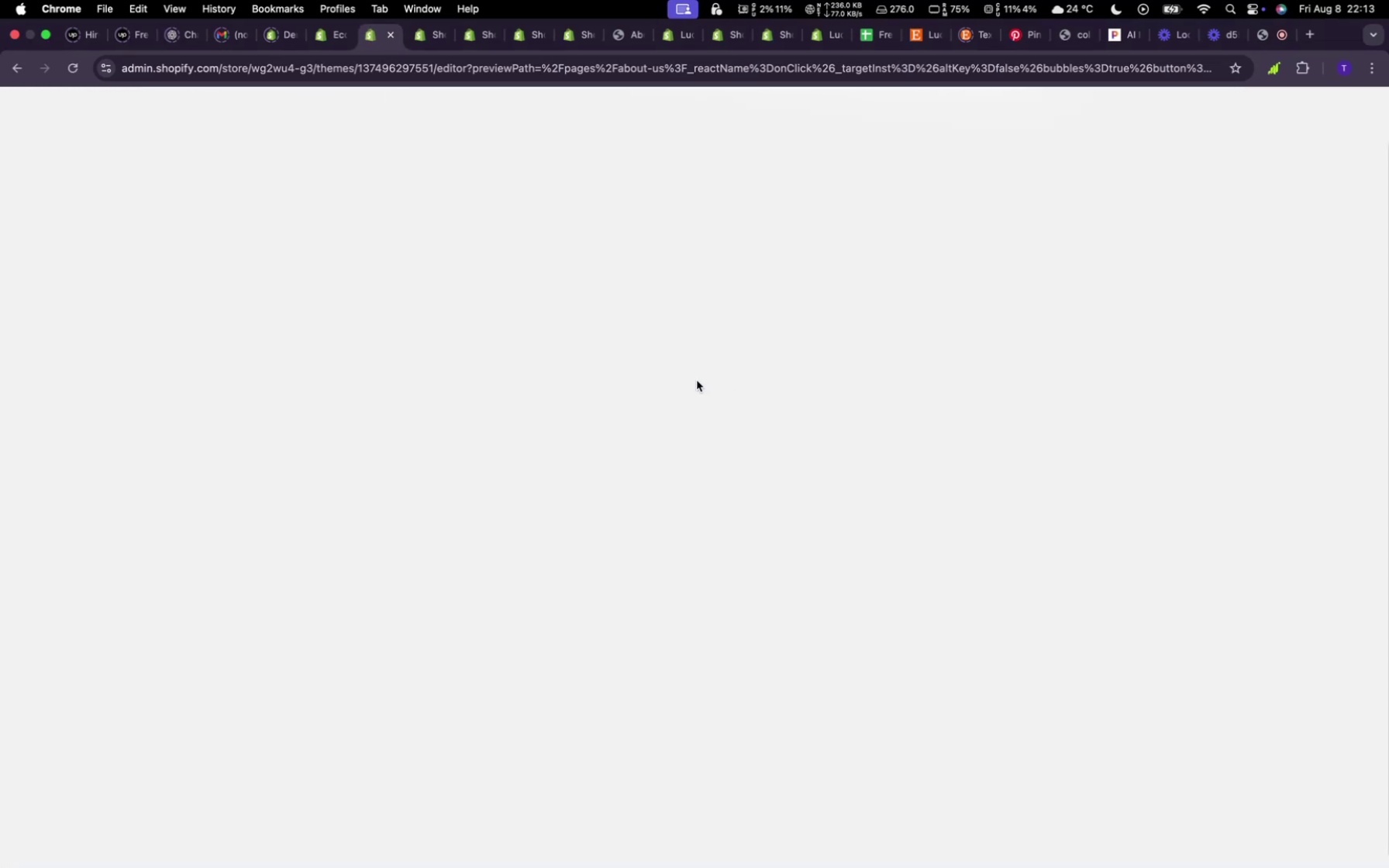 
left_click([599, 179])
 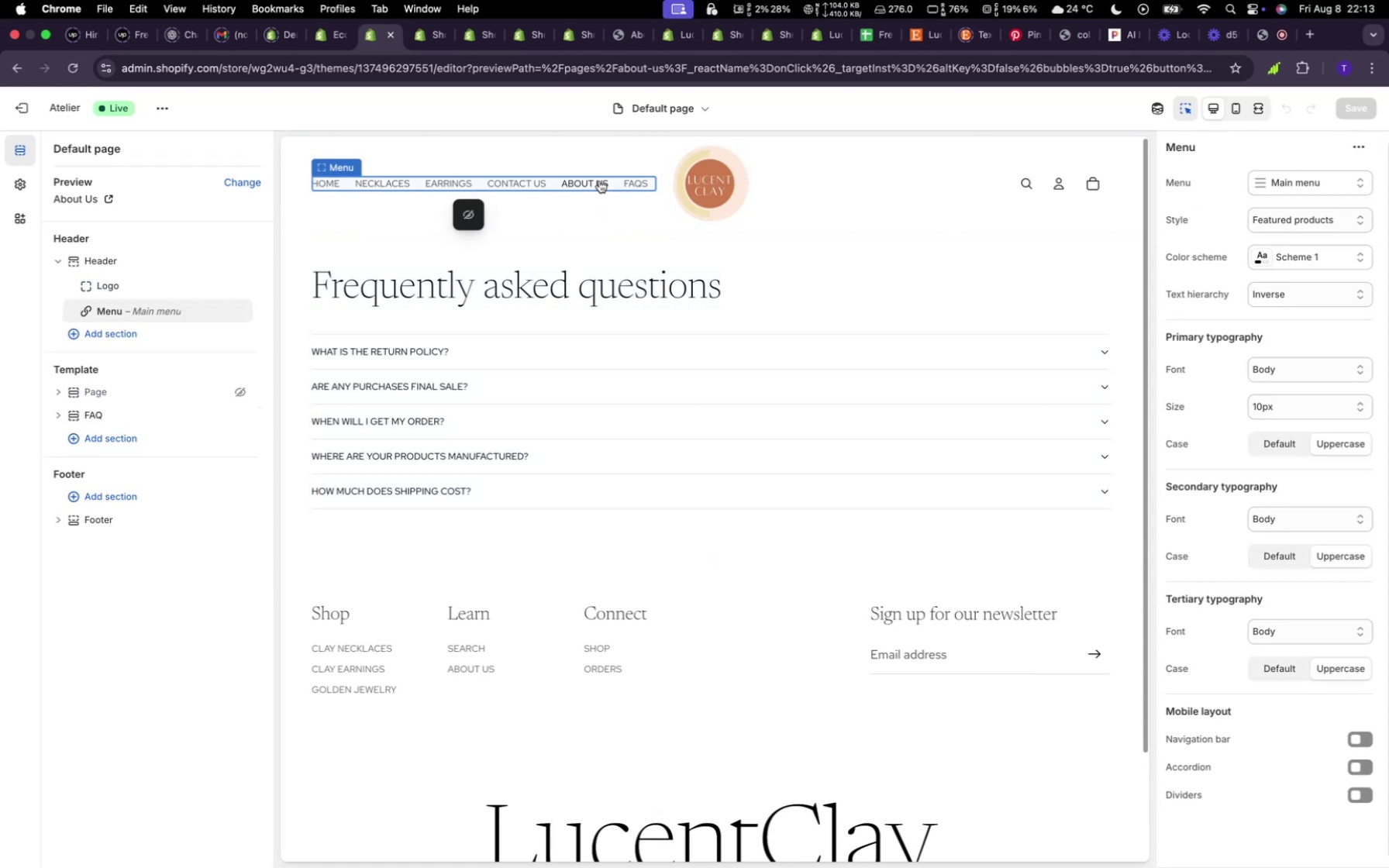 
left_click([599, 181])
 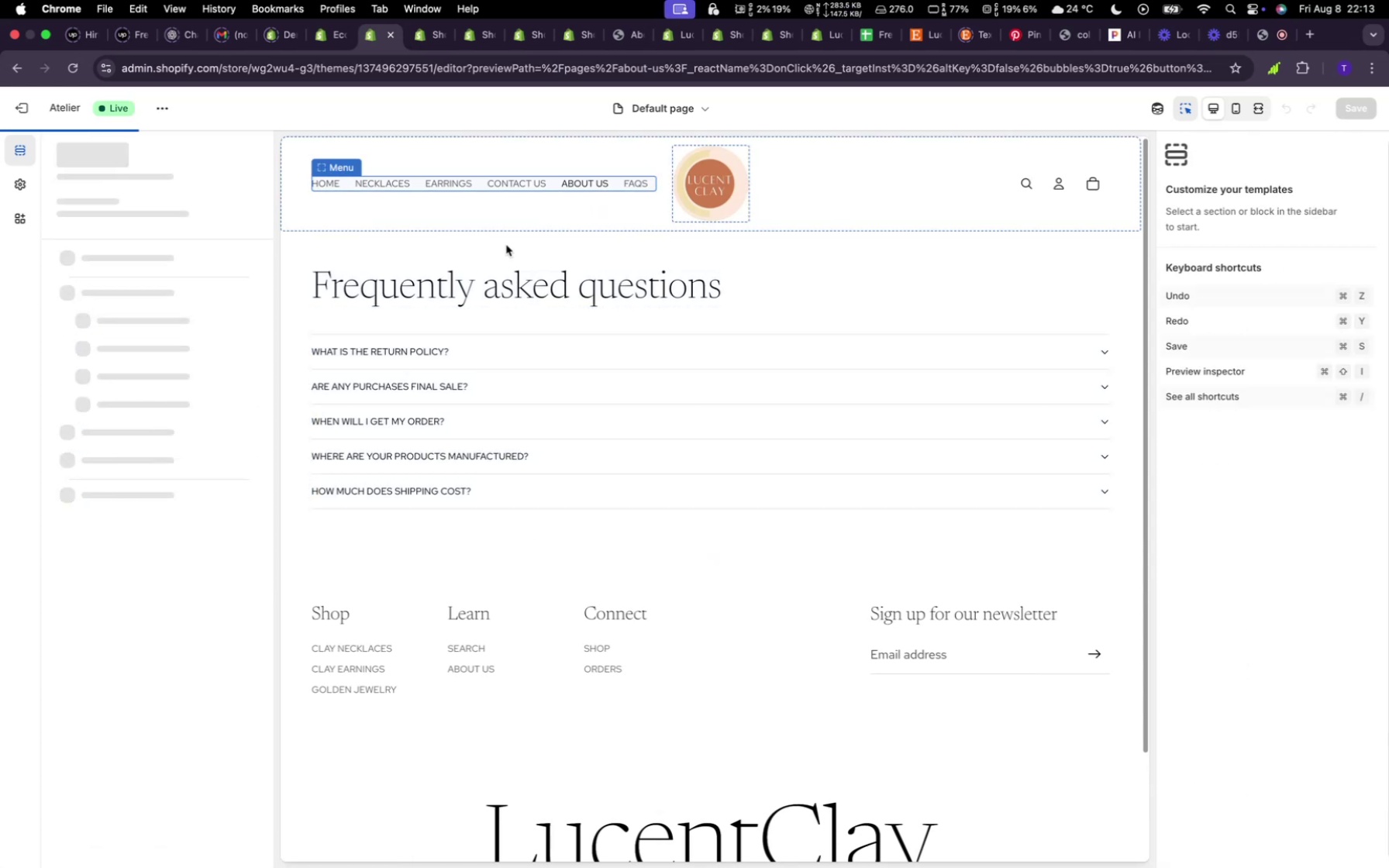 
mouse_move([214, 360])
 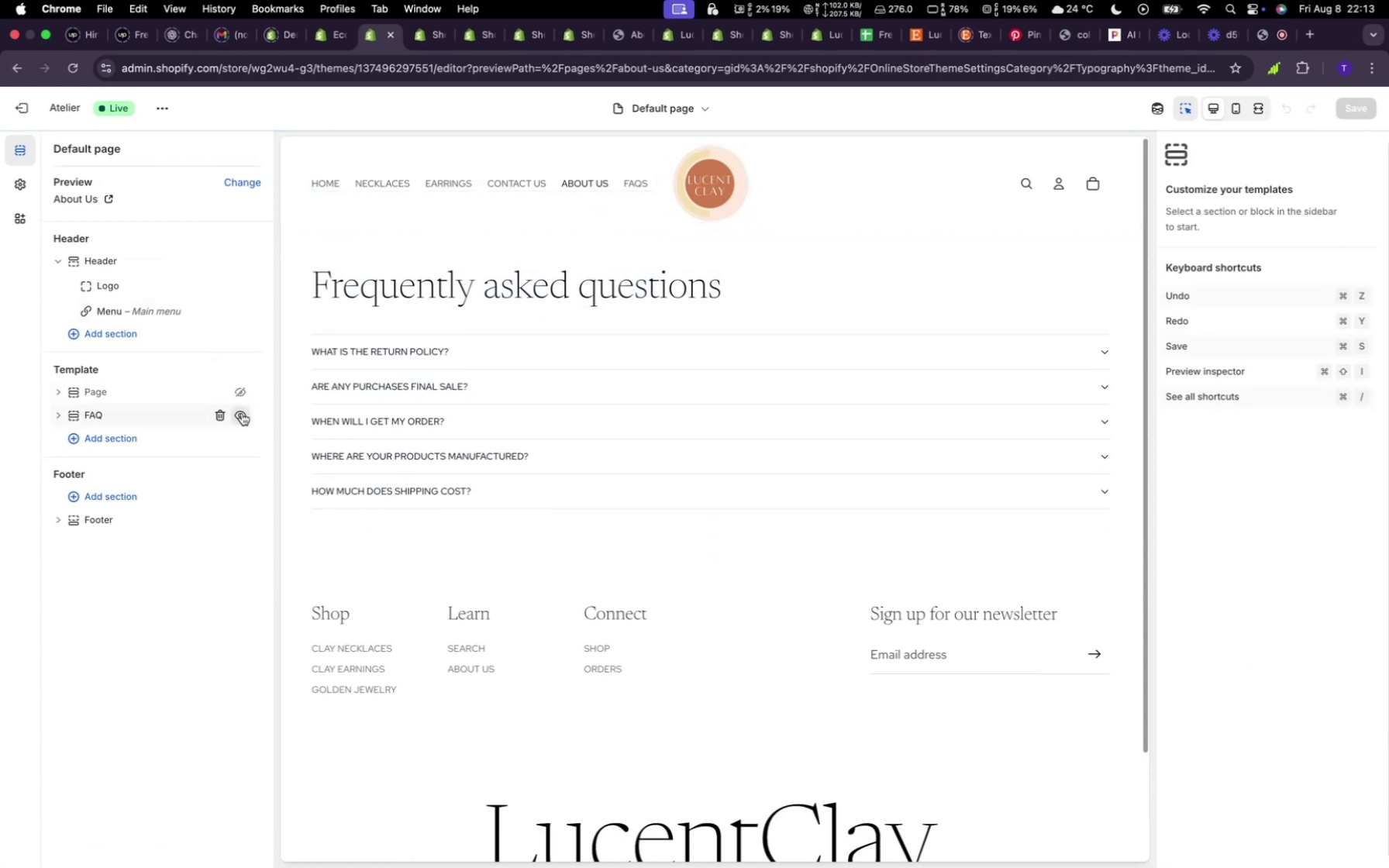 
left_click([242, 413])
 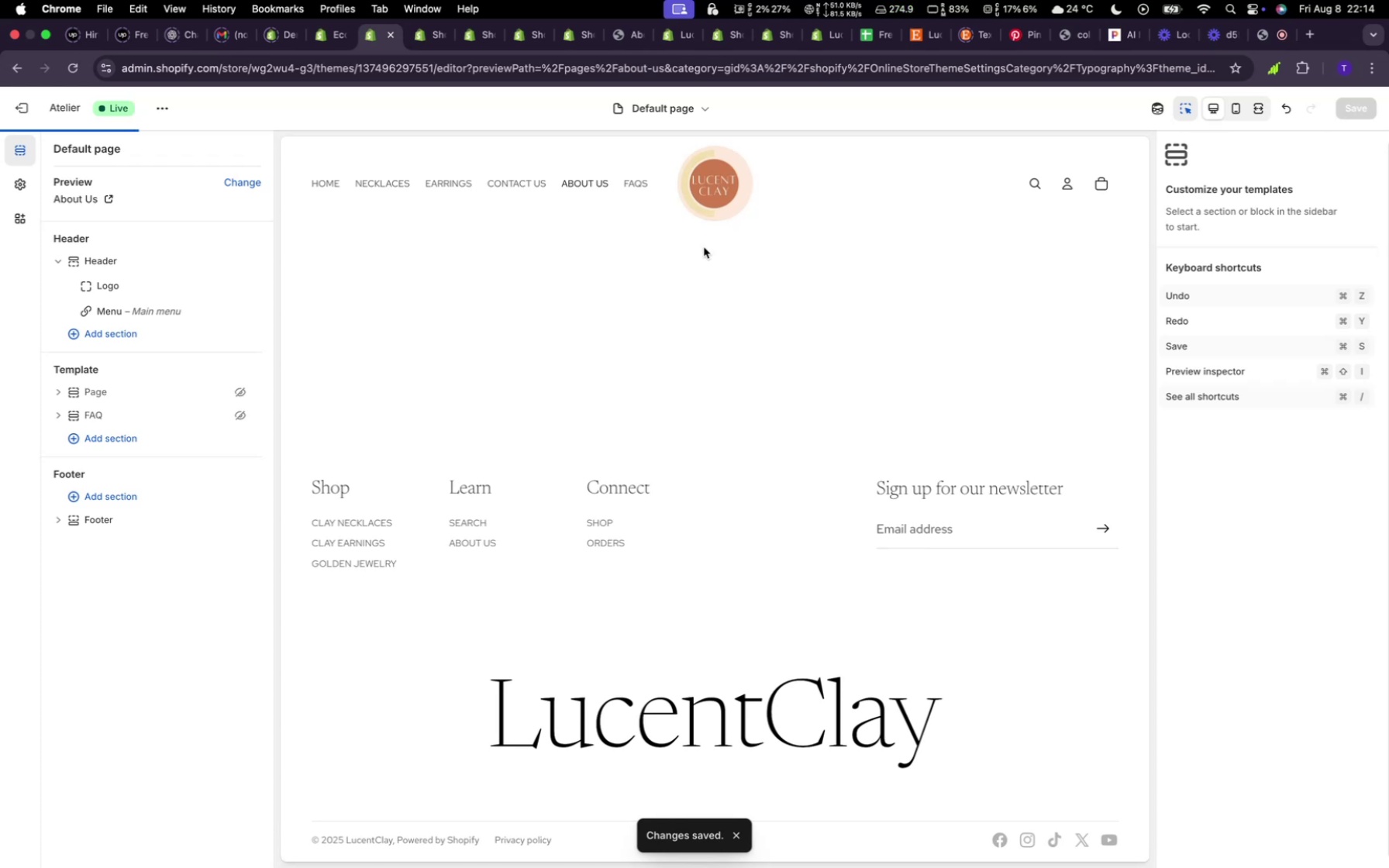 
wait(7.13)
 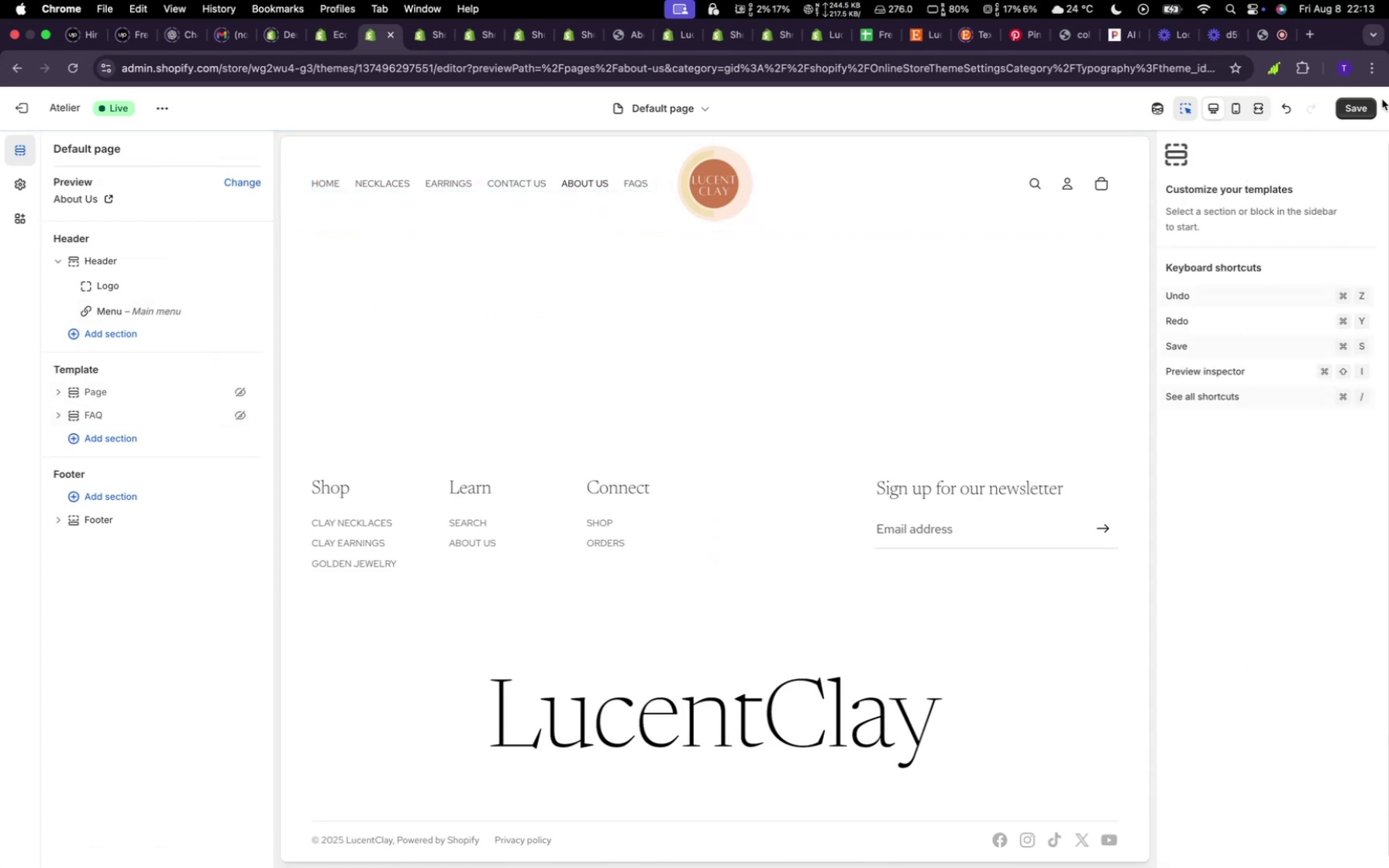 
left_click([178, 439])
 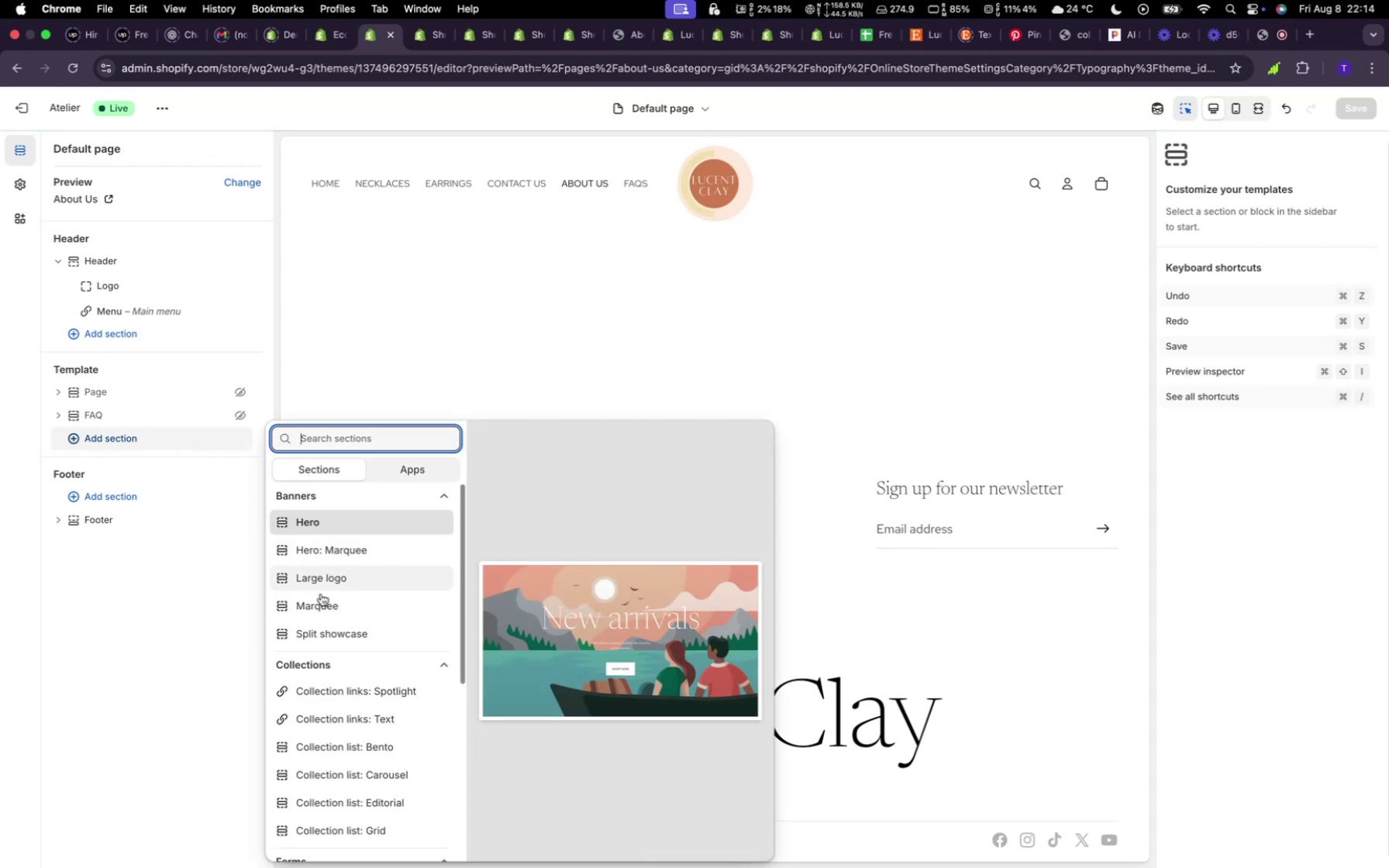 
wait(6.19)
 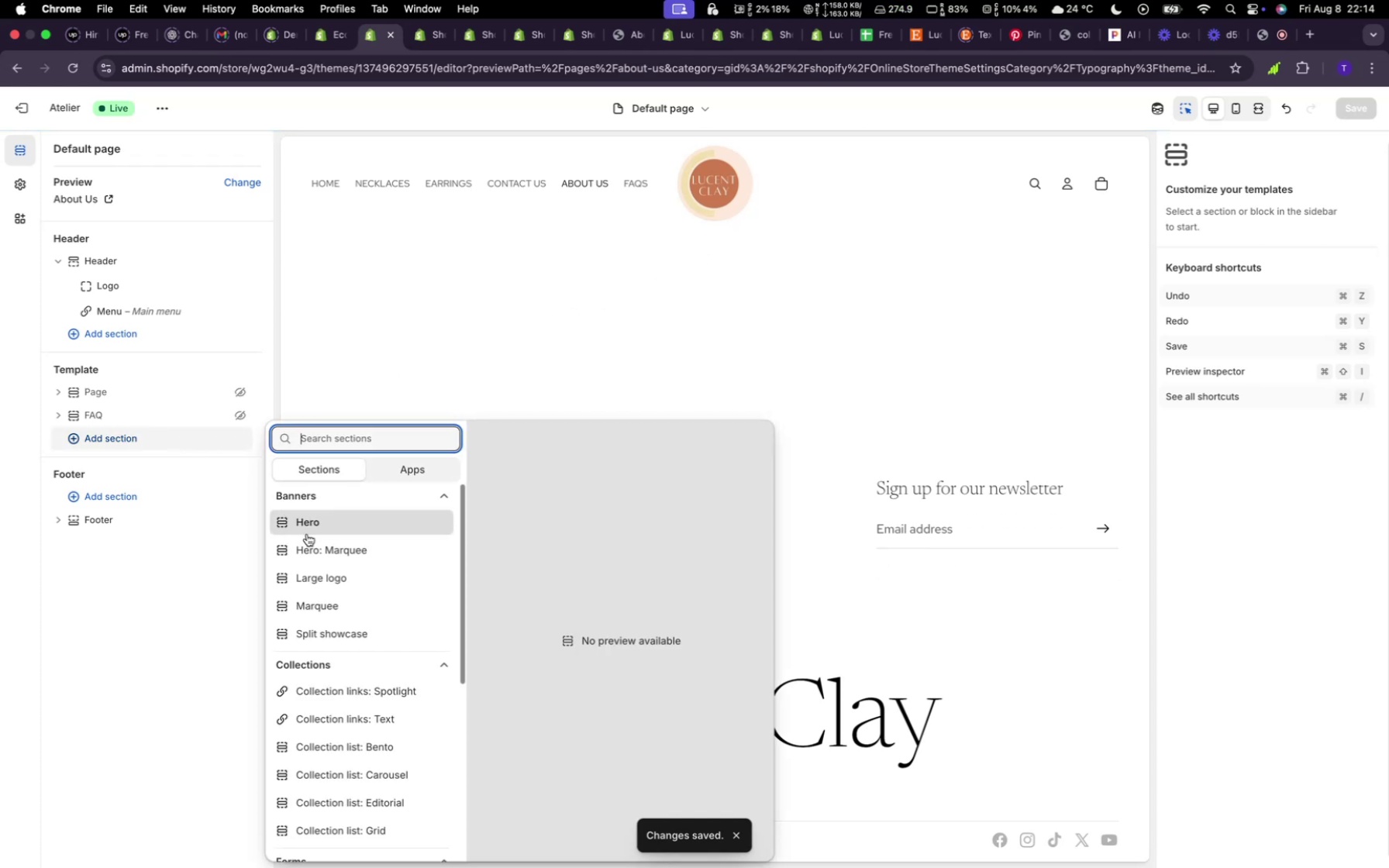 
scroll: coordinate [362, 733], scroll_direction: up, amount: 18.0
 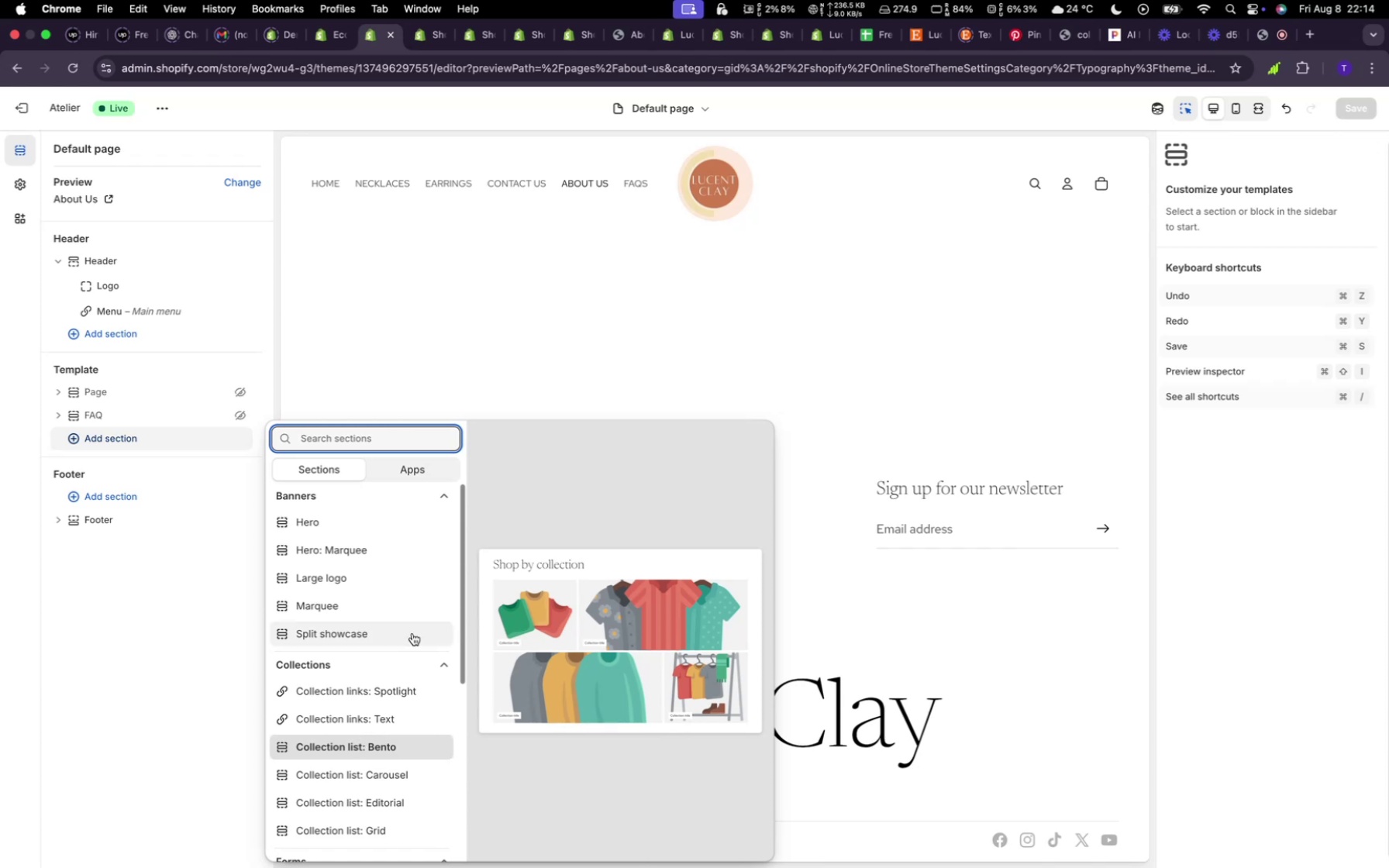 
scroll: coordinate [412, 634], scroll_direction: down, amount: 9.0
 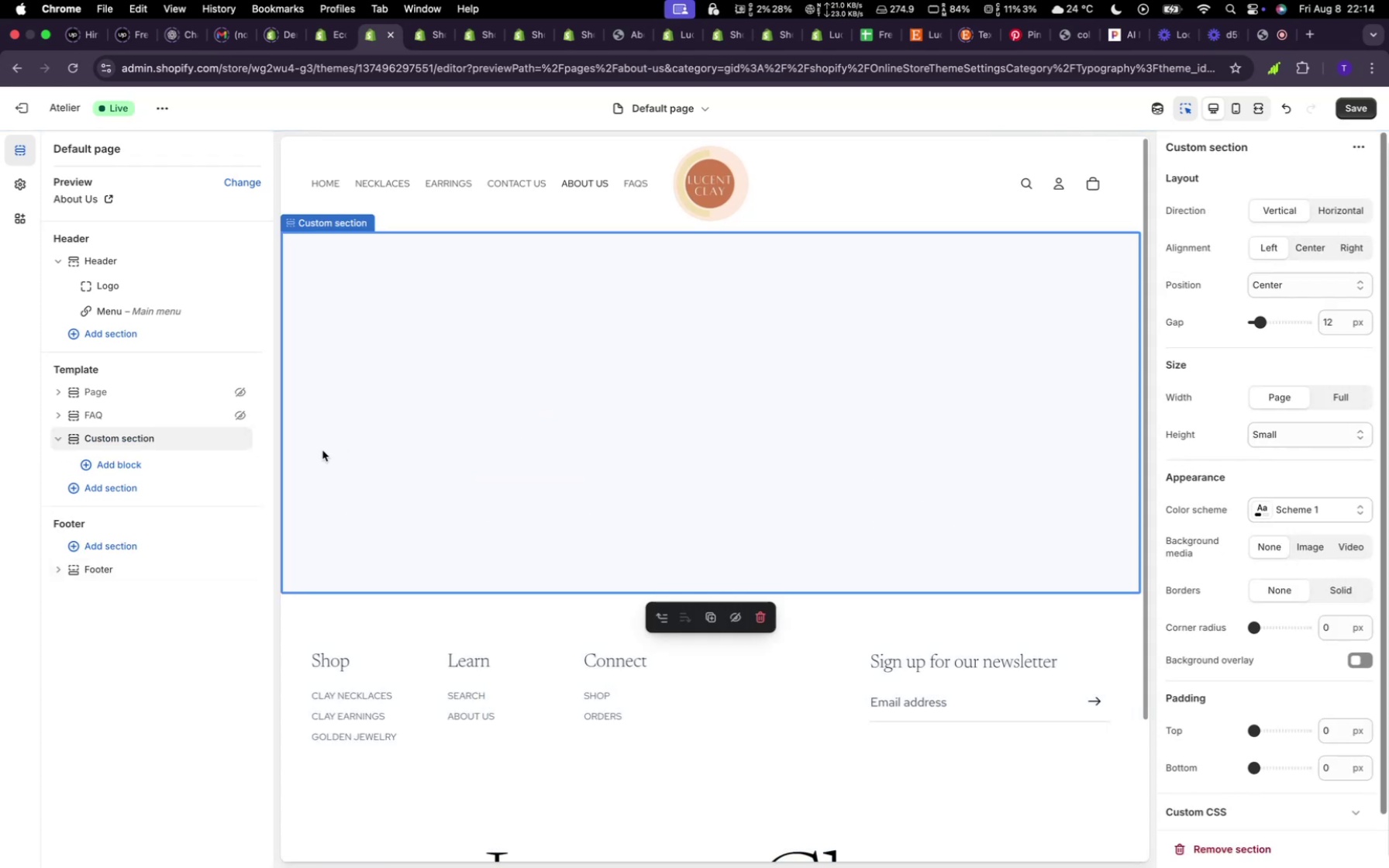 
wait(6.81)
 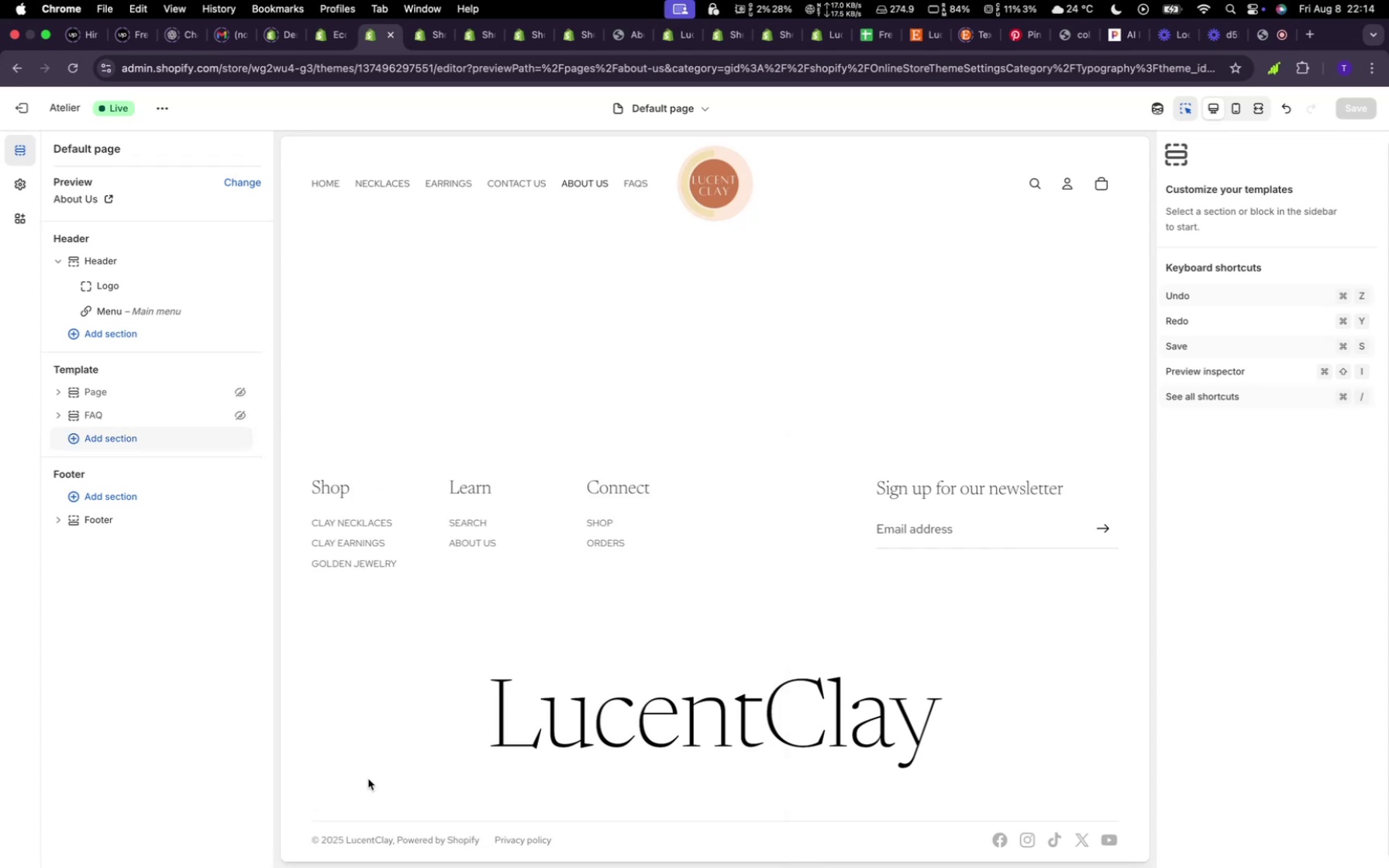 
left_click([198, 463])
 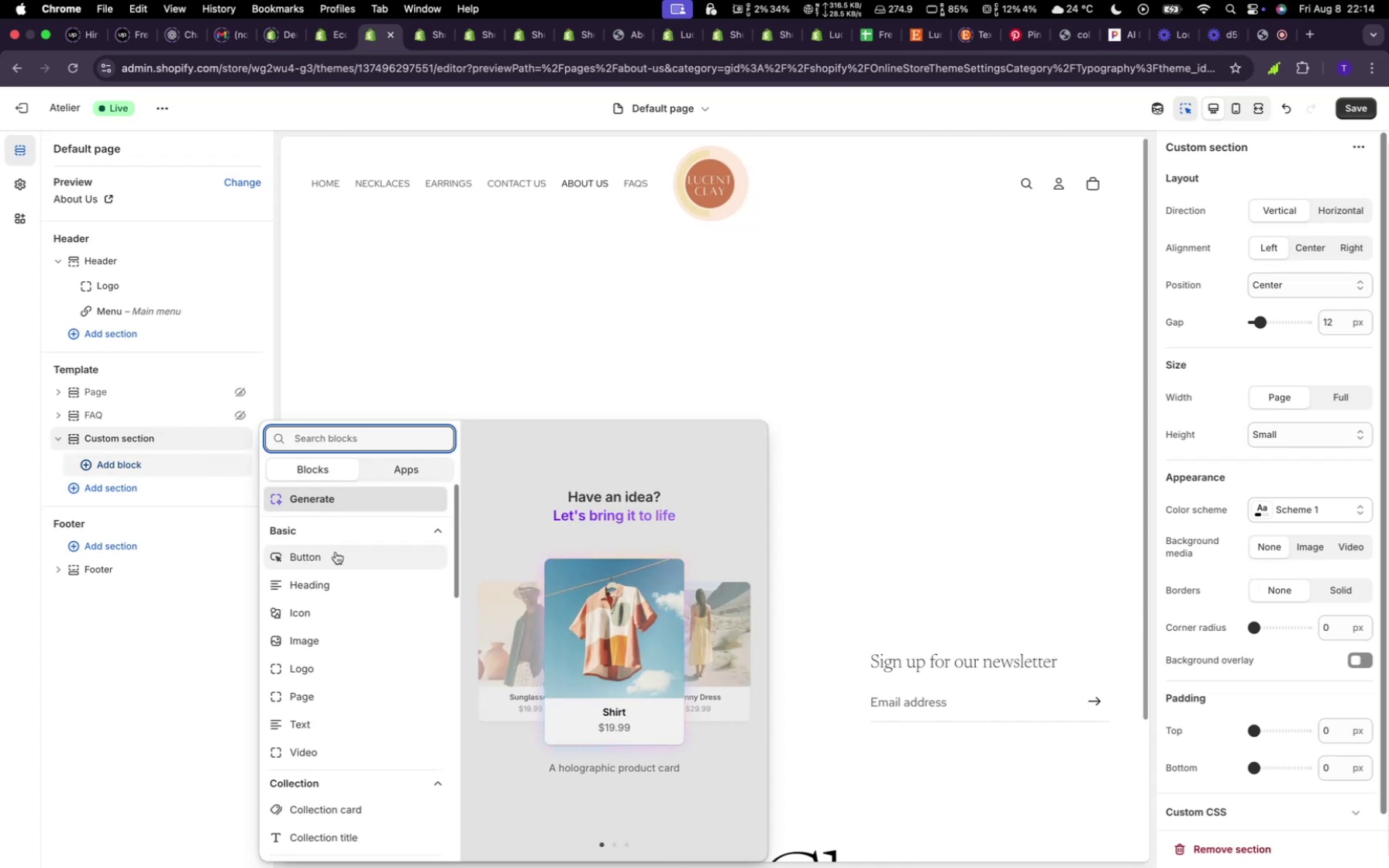 
left_click([329, 581])
 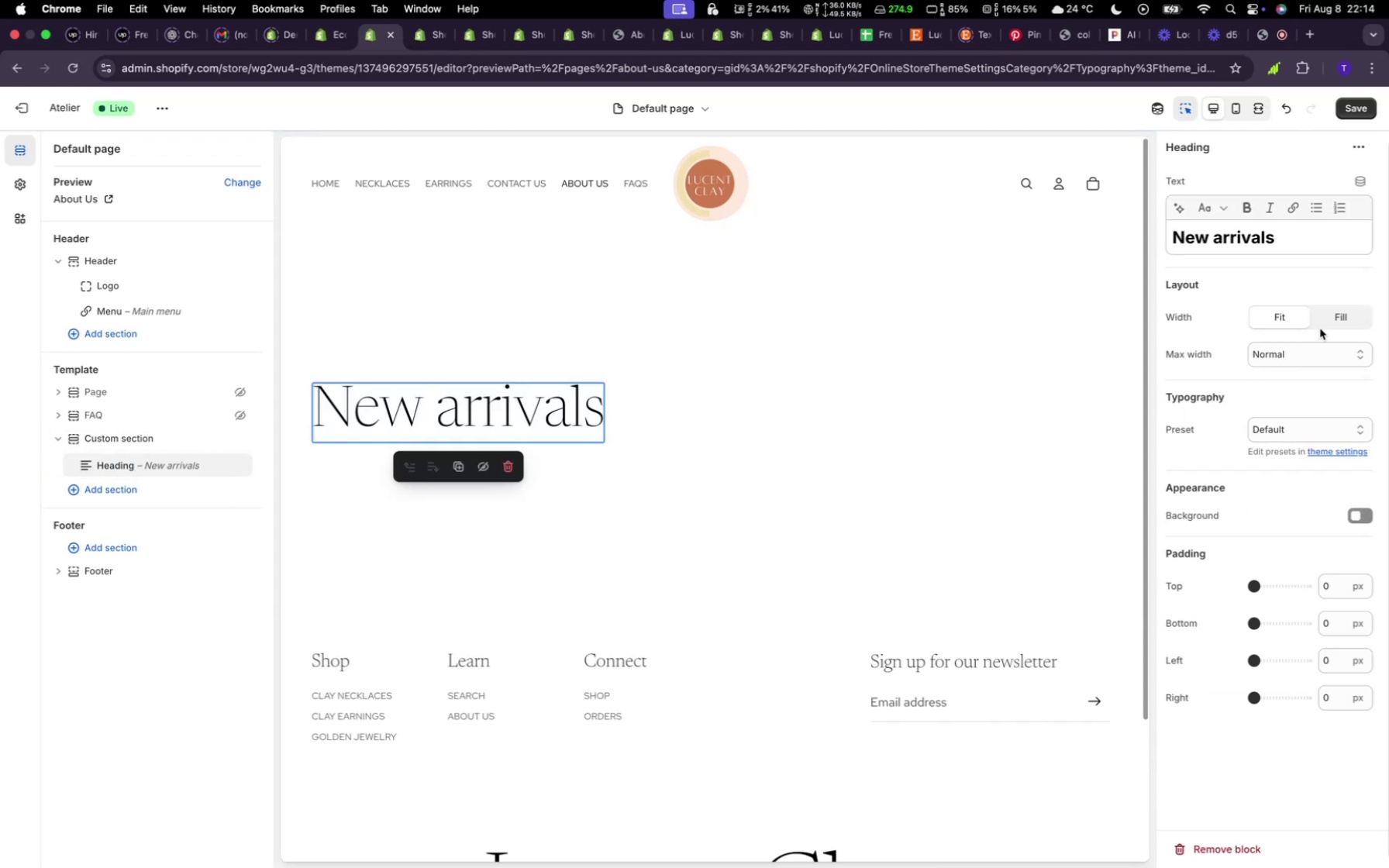 
left_click([1328, 323])
 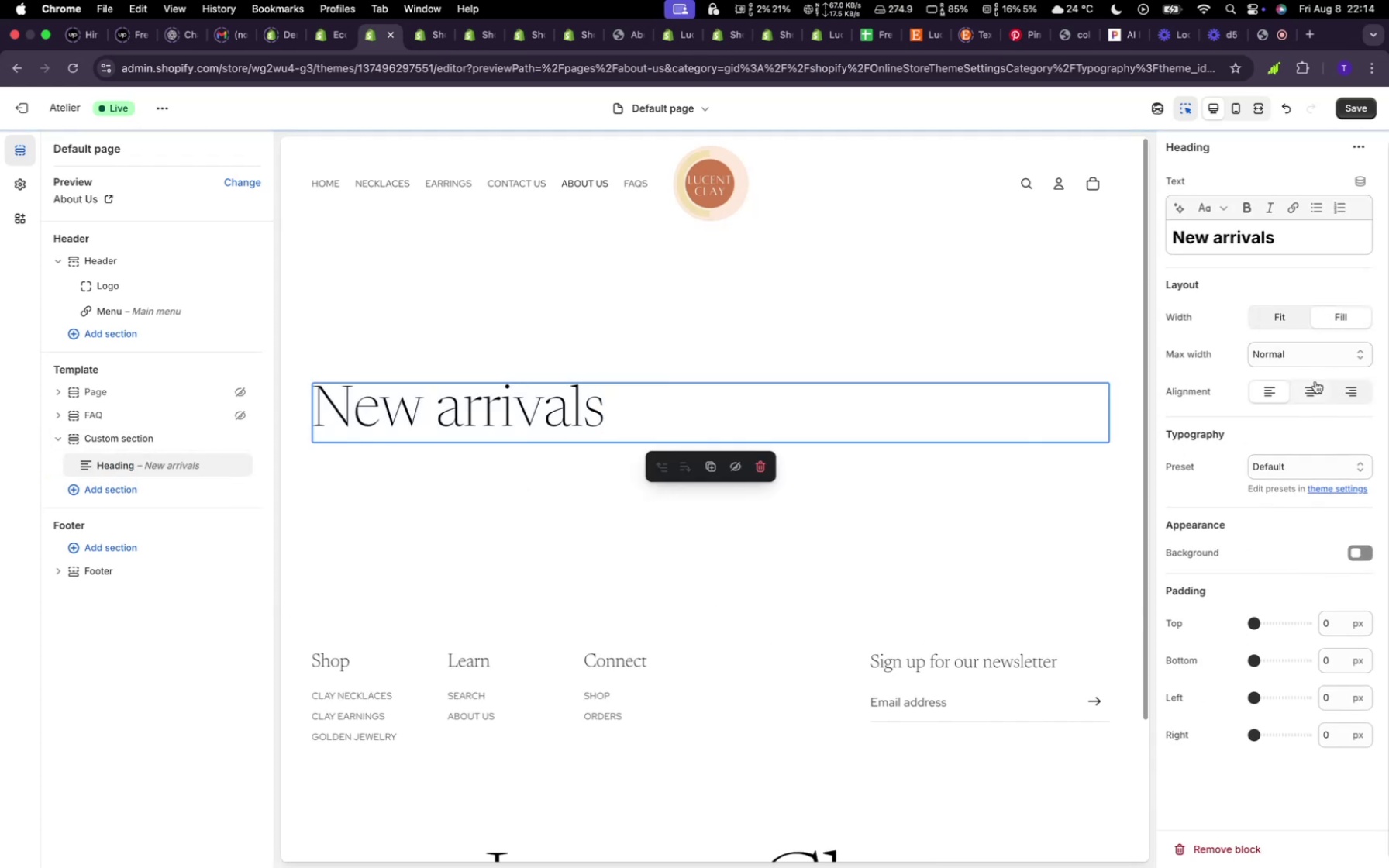 
left_click([1314, 388])
 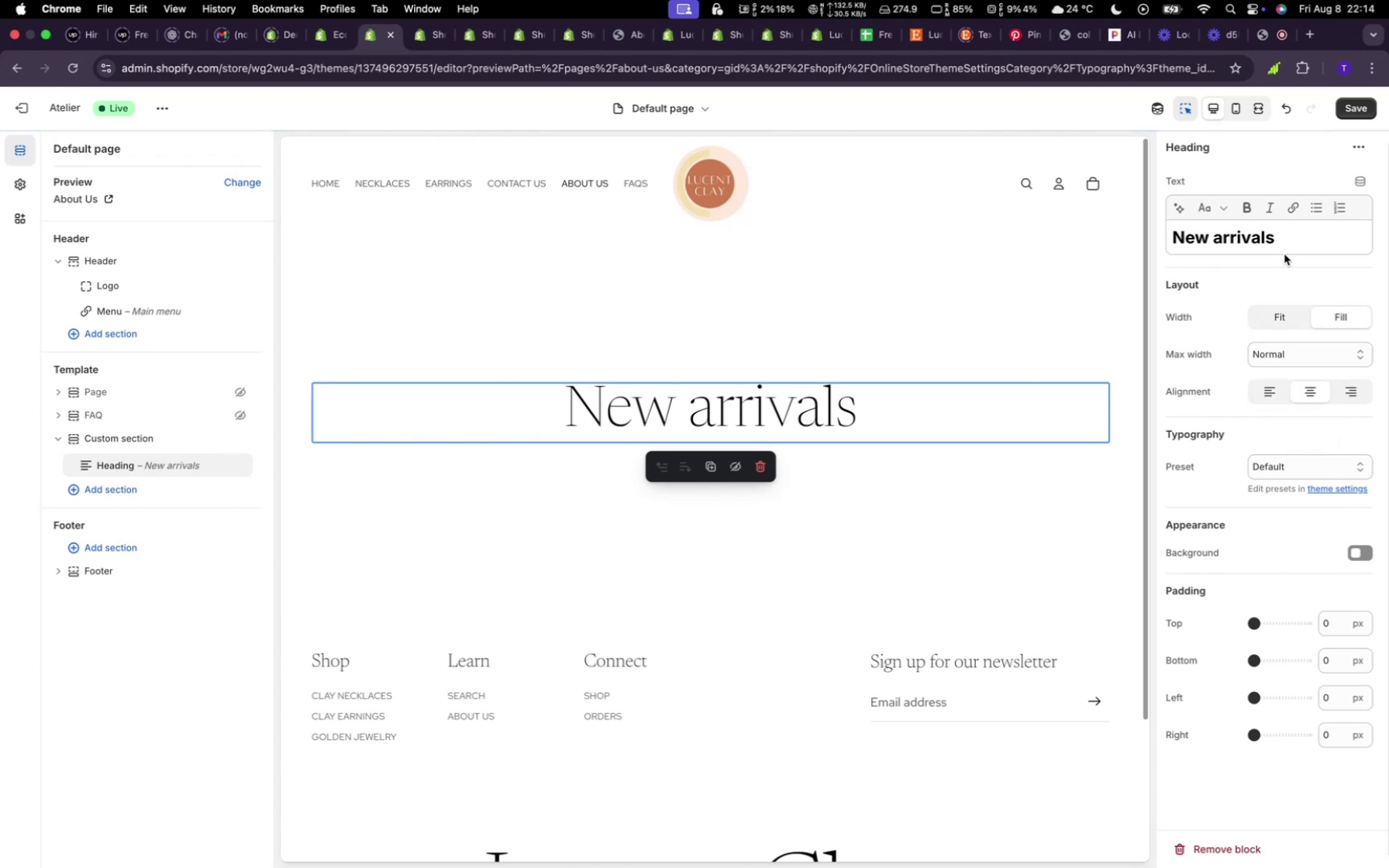 
left_click([1283, 249])
 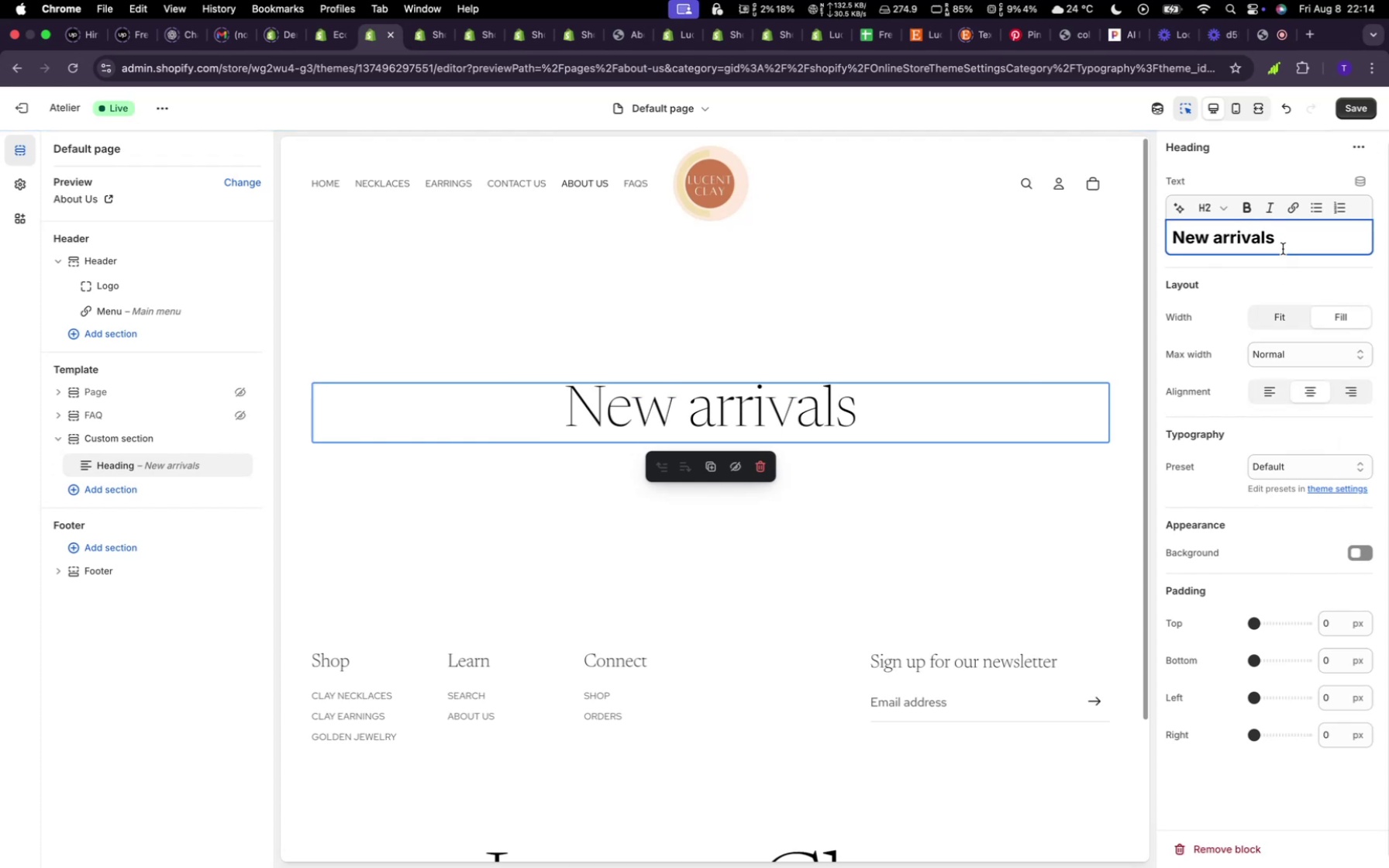 
hold_key(key=Backspace, duration=1.5)
 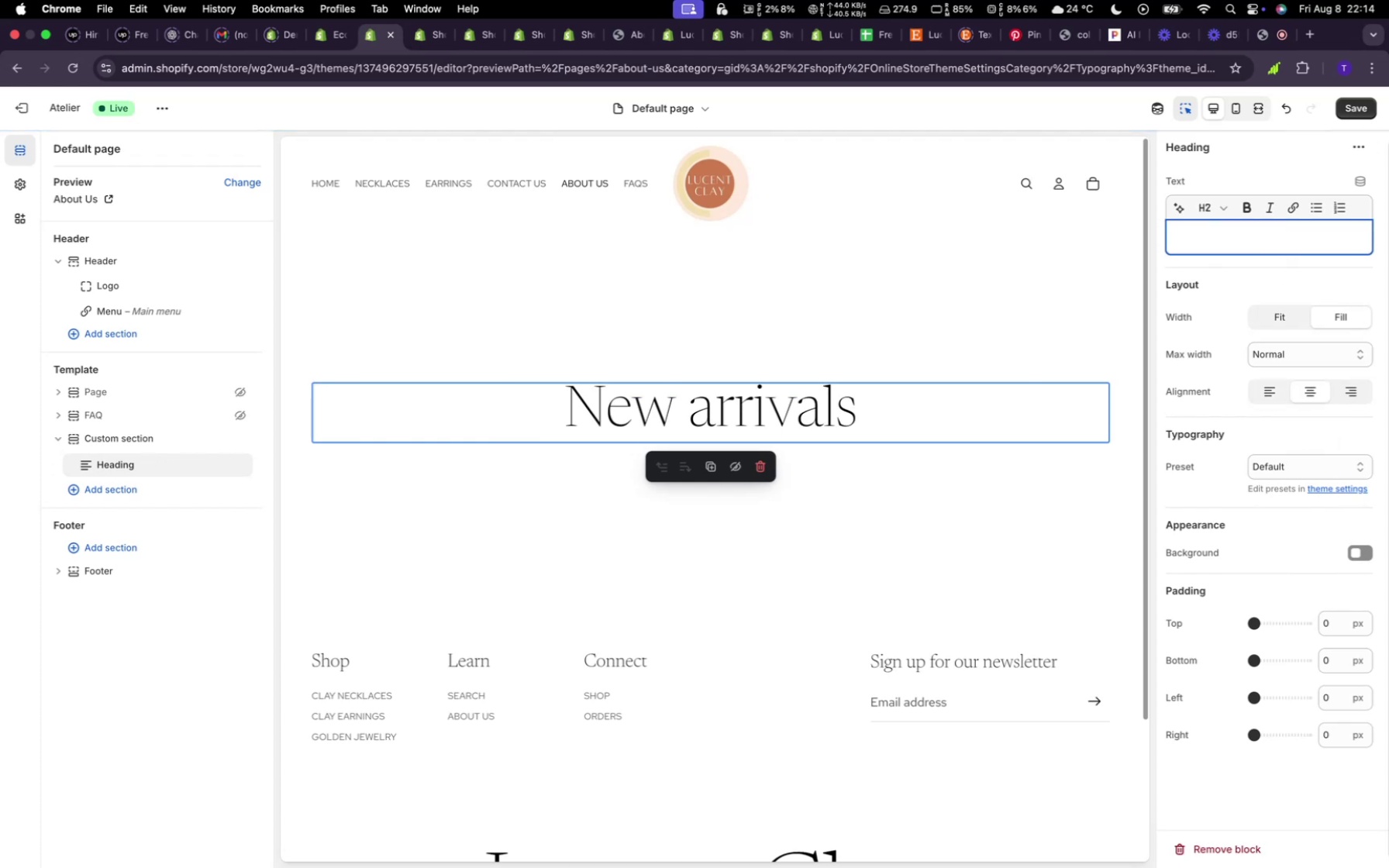 
type(Contact Us)
 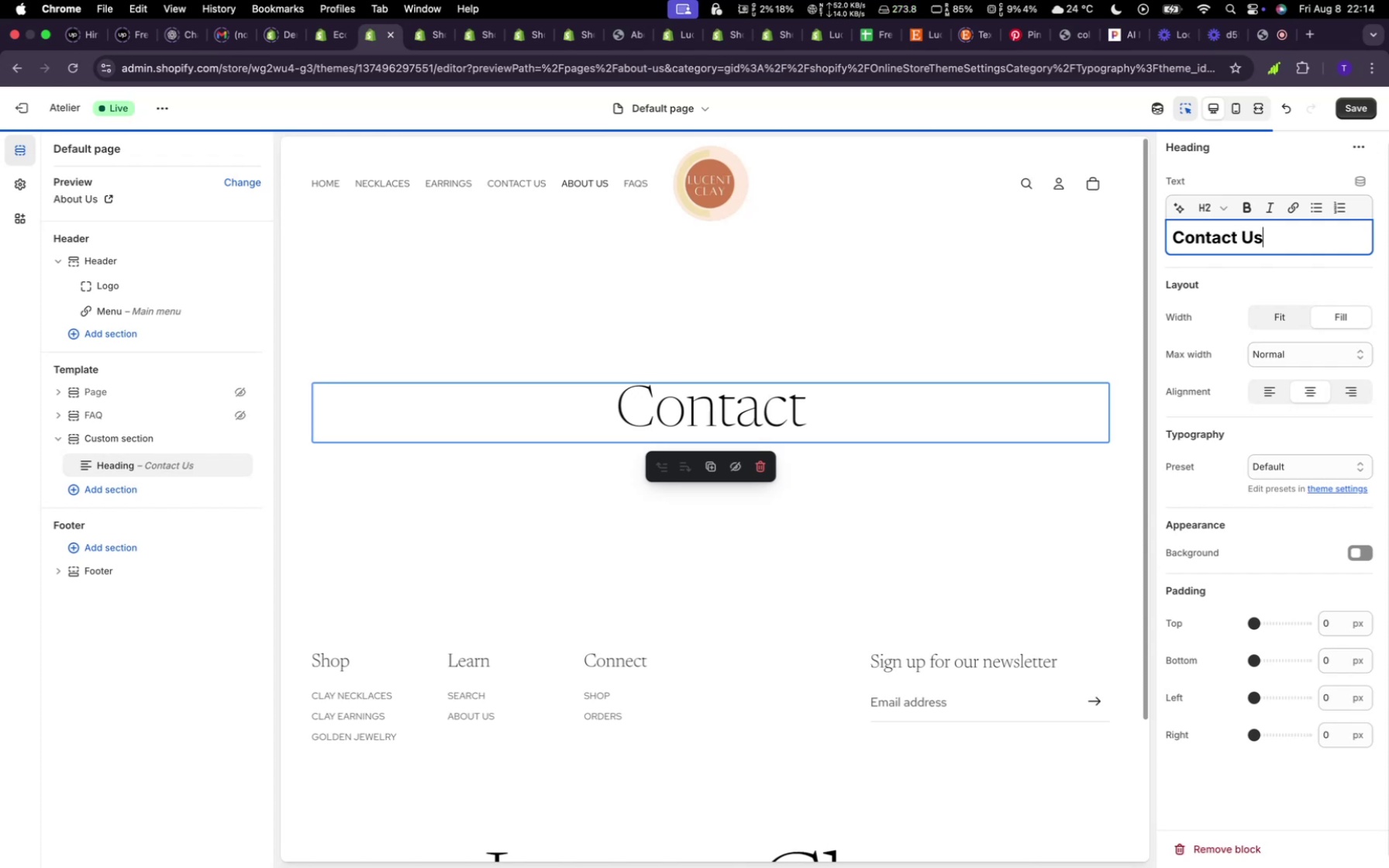 
left_click([1349, 112])
 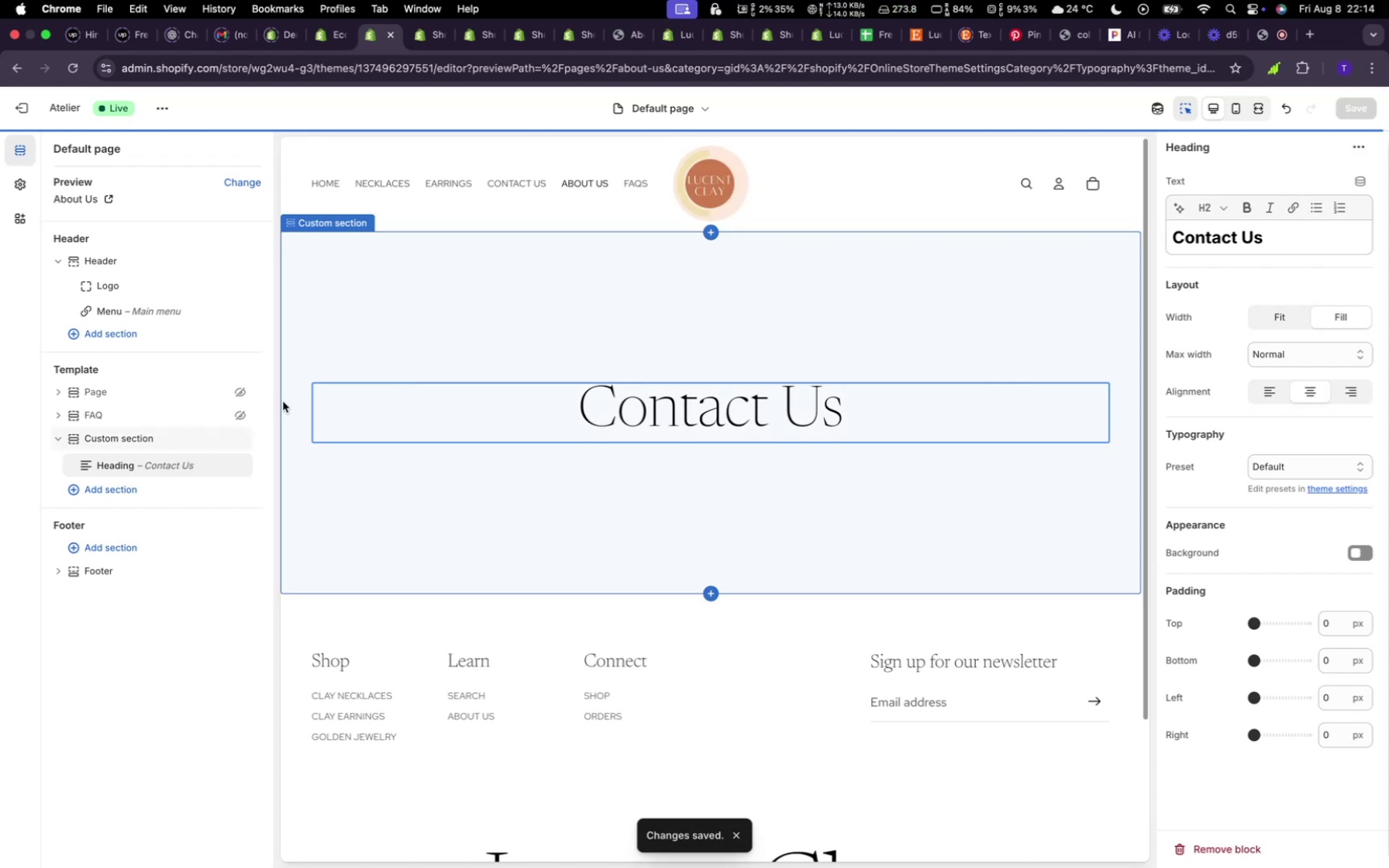 
mouse_move([157, 446])
 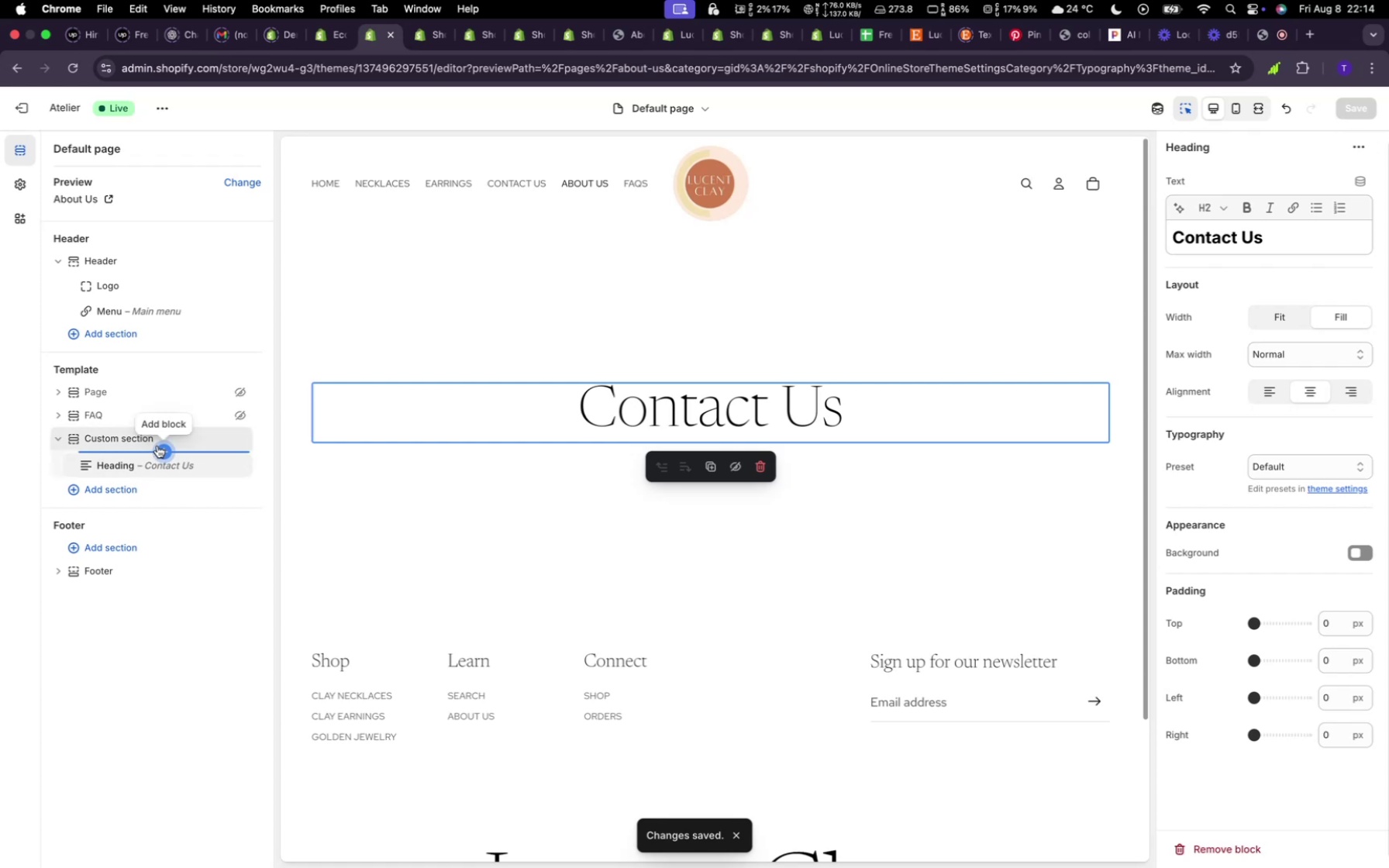 
left_click([157, 446])
 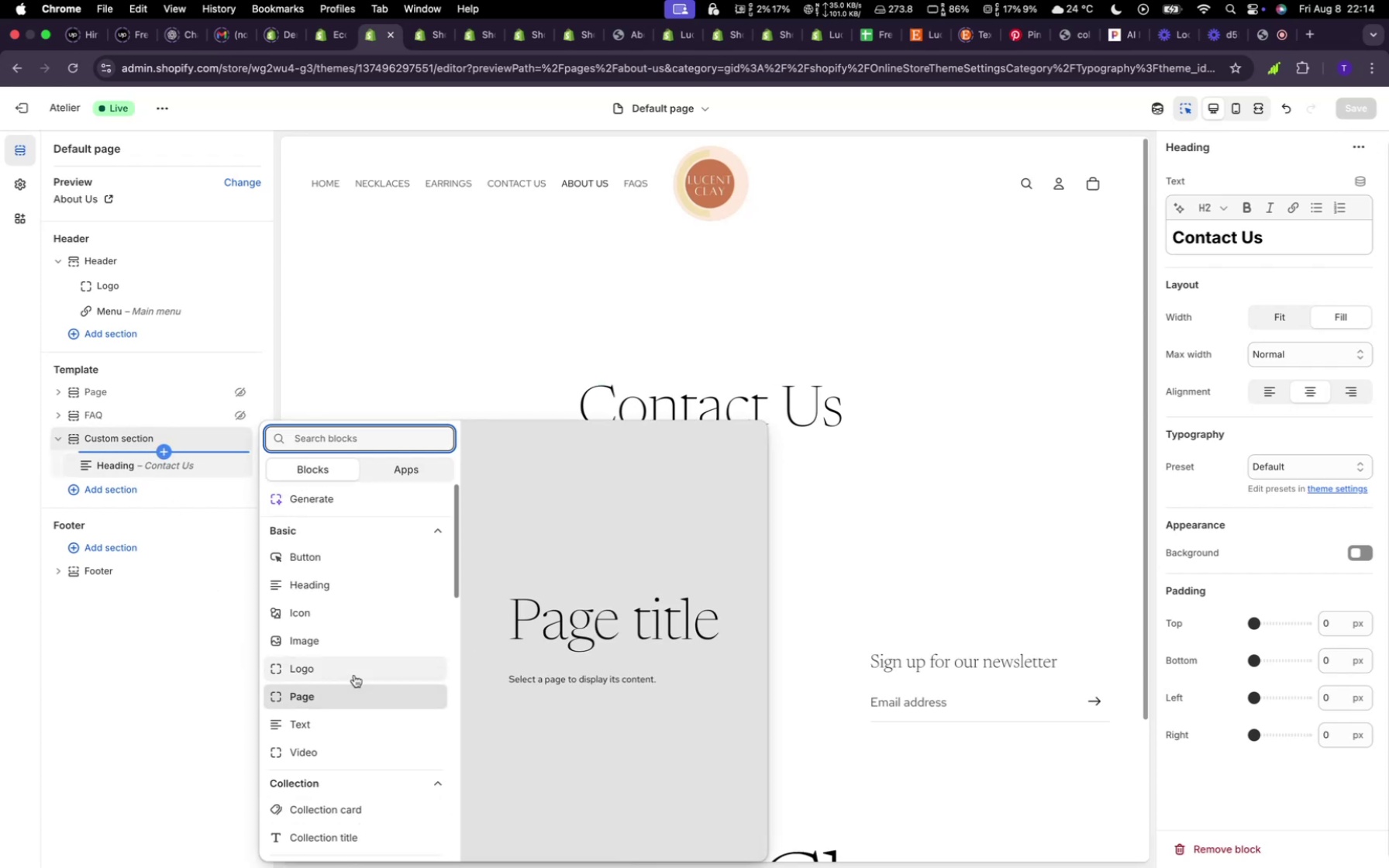 
left_click([339, 718])
 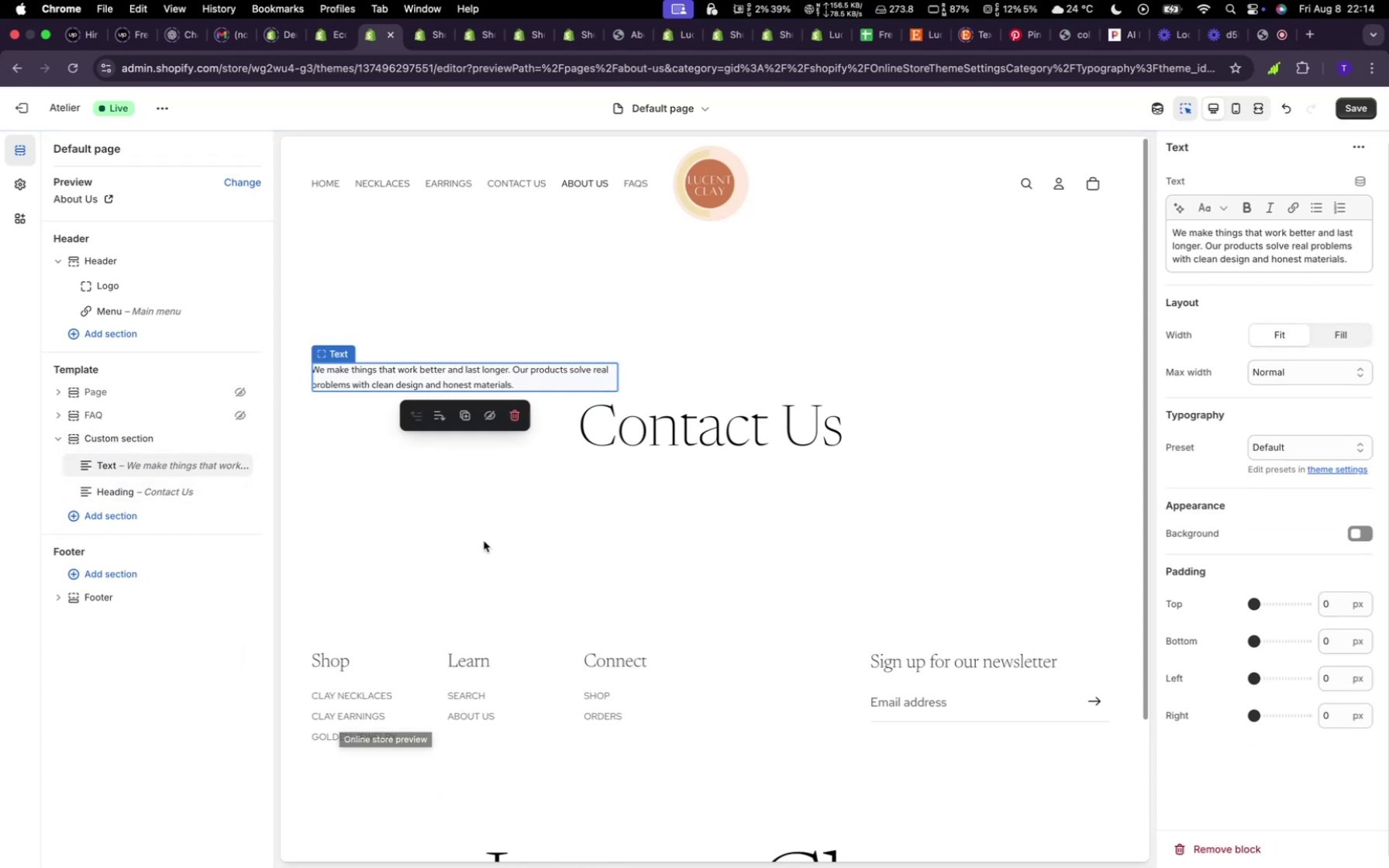 
left_click([518, 411])
 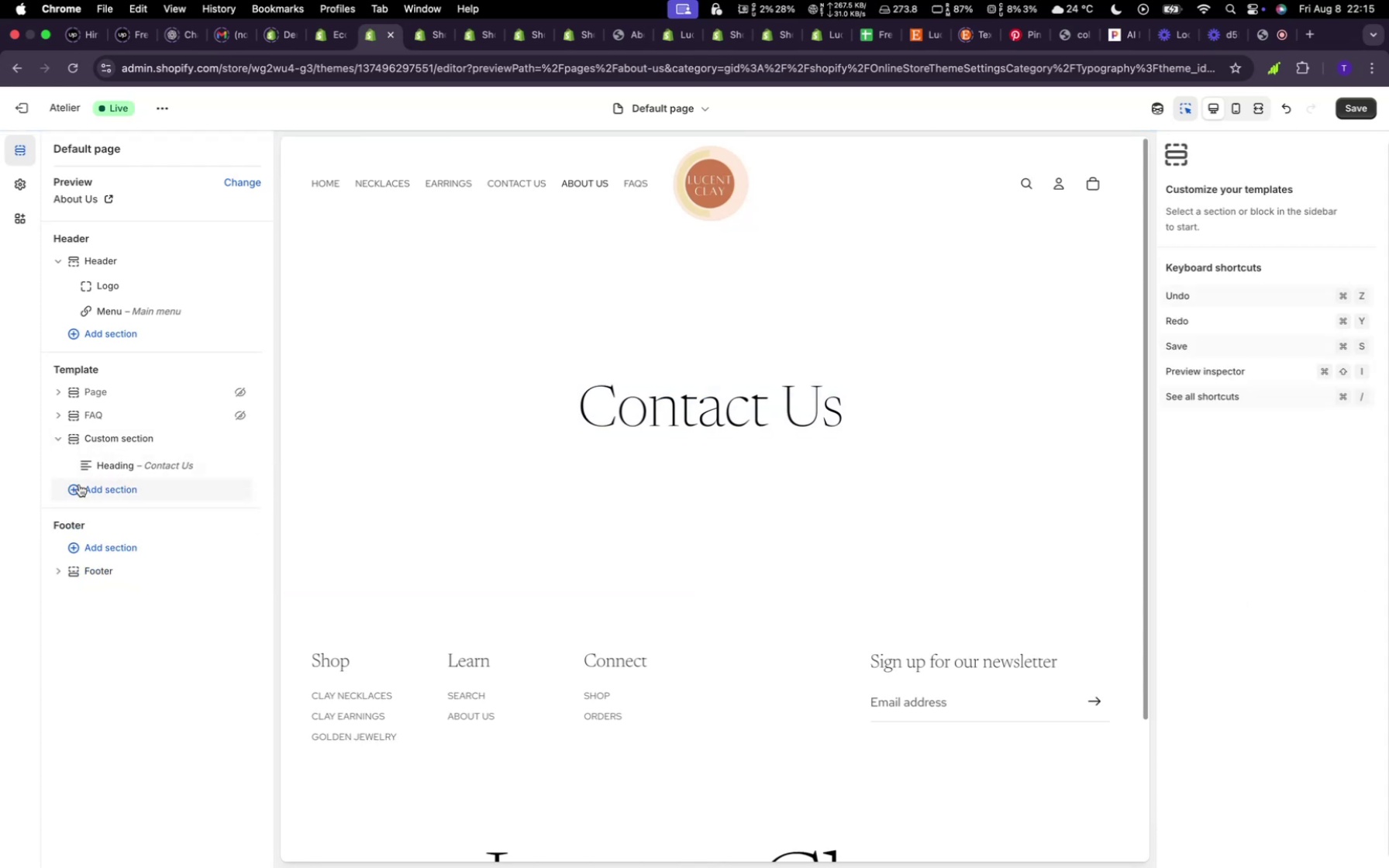 
left_click([128, 474])
 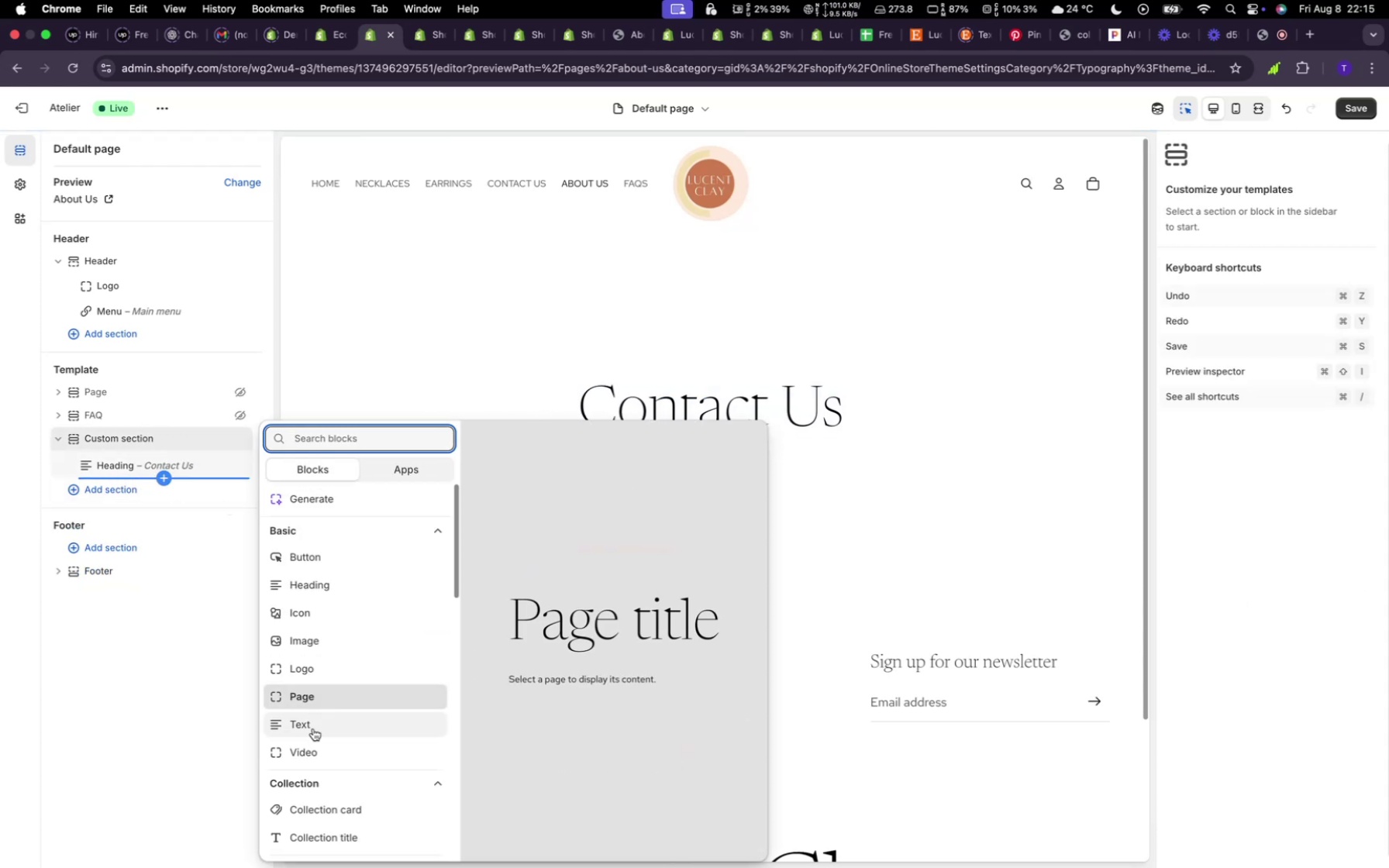 
left_click([312, 725])
 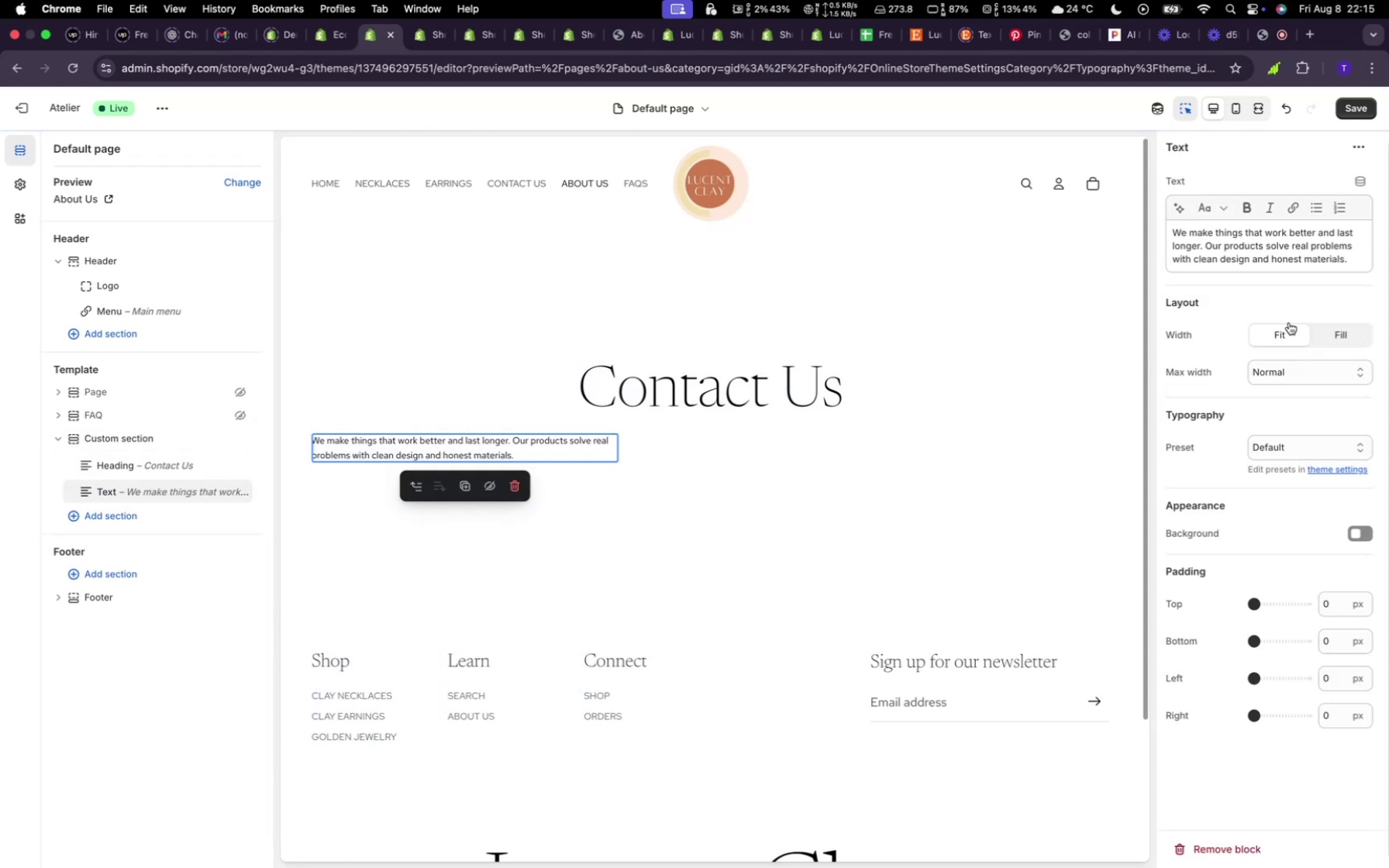 
left_click([1329, 326])
 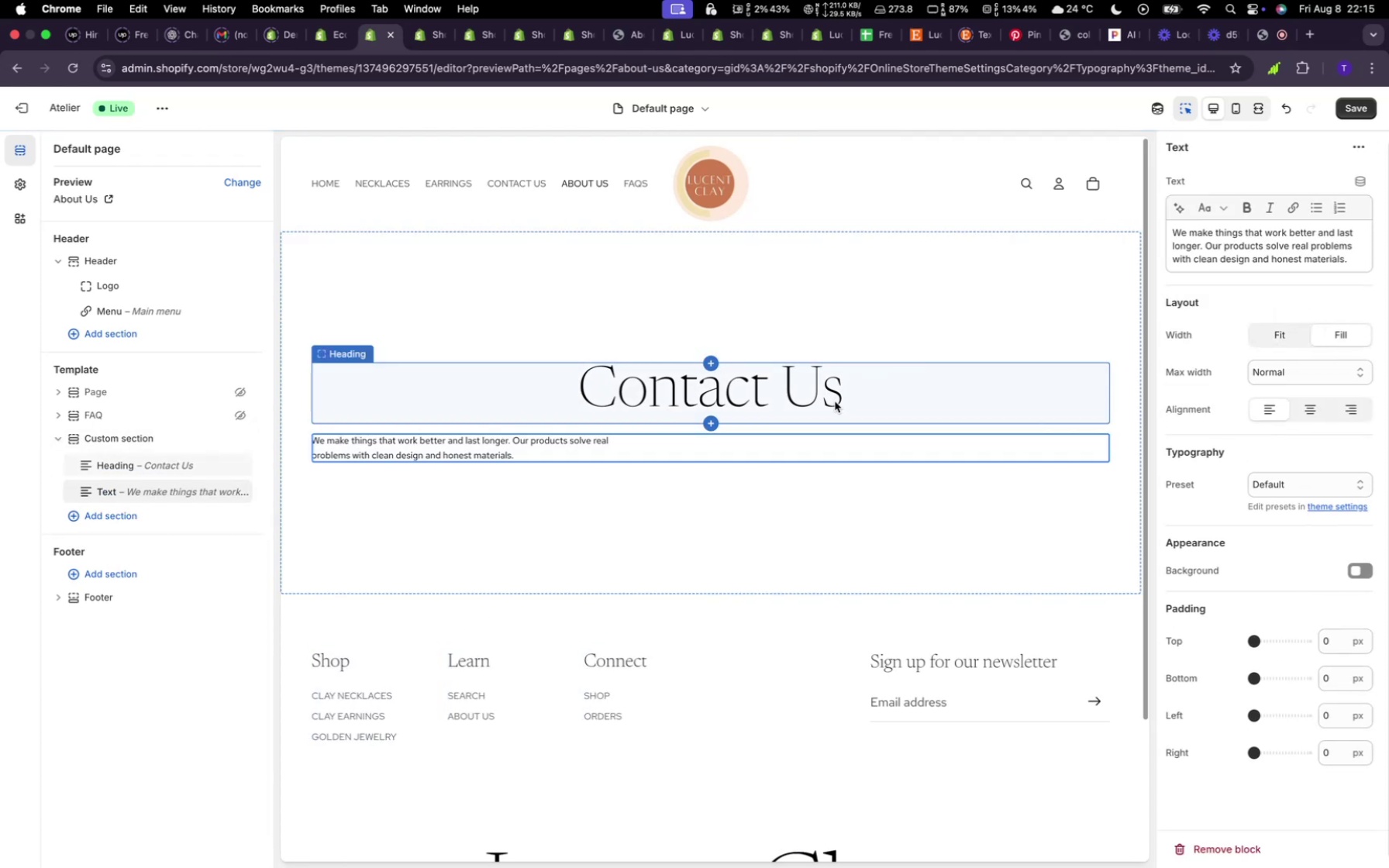 
left_click([773, 443])
 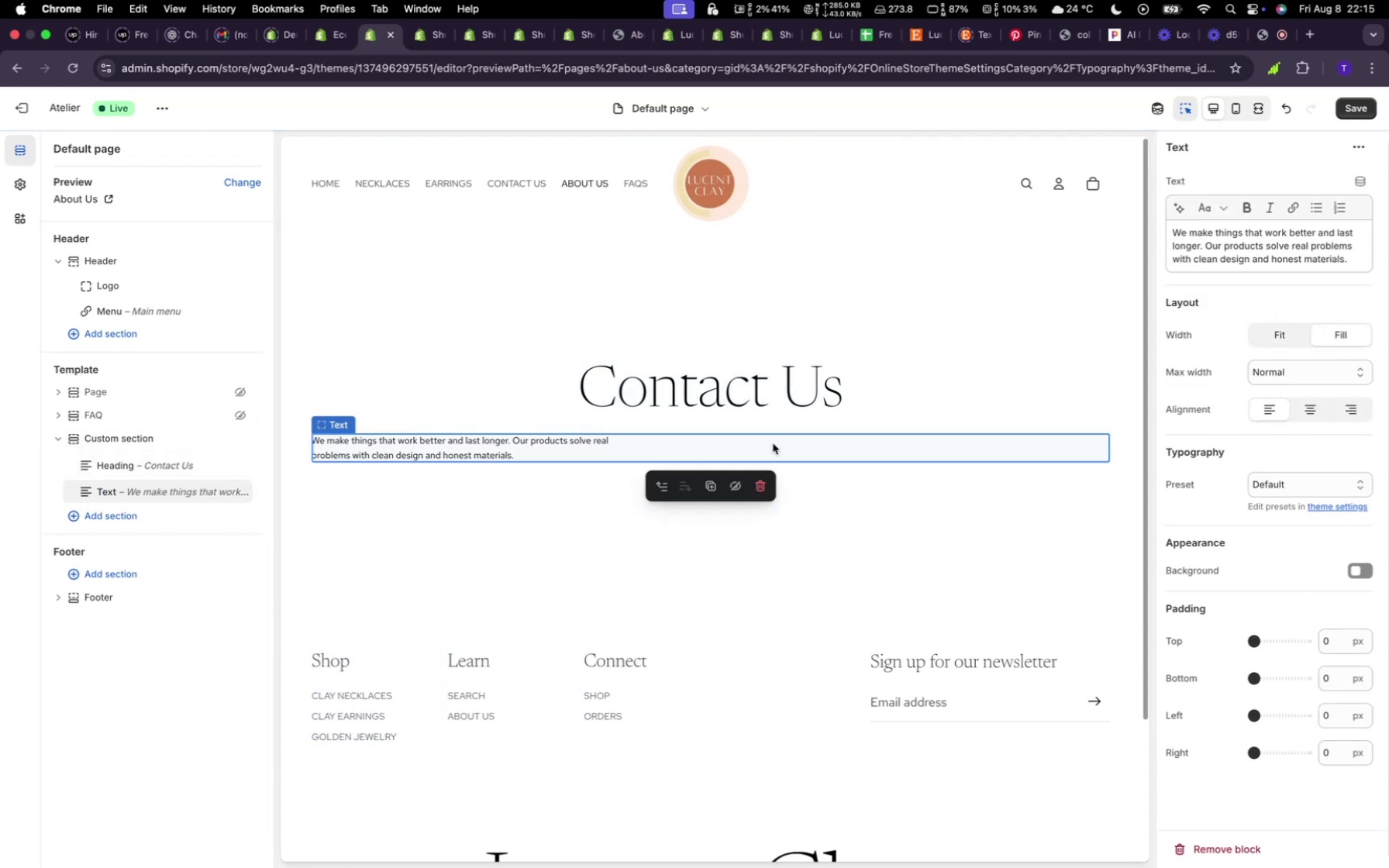 
key(Meta+A)
 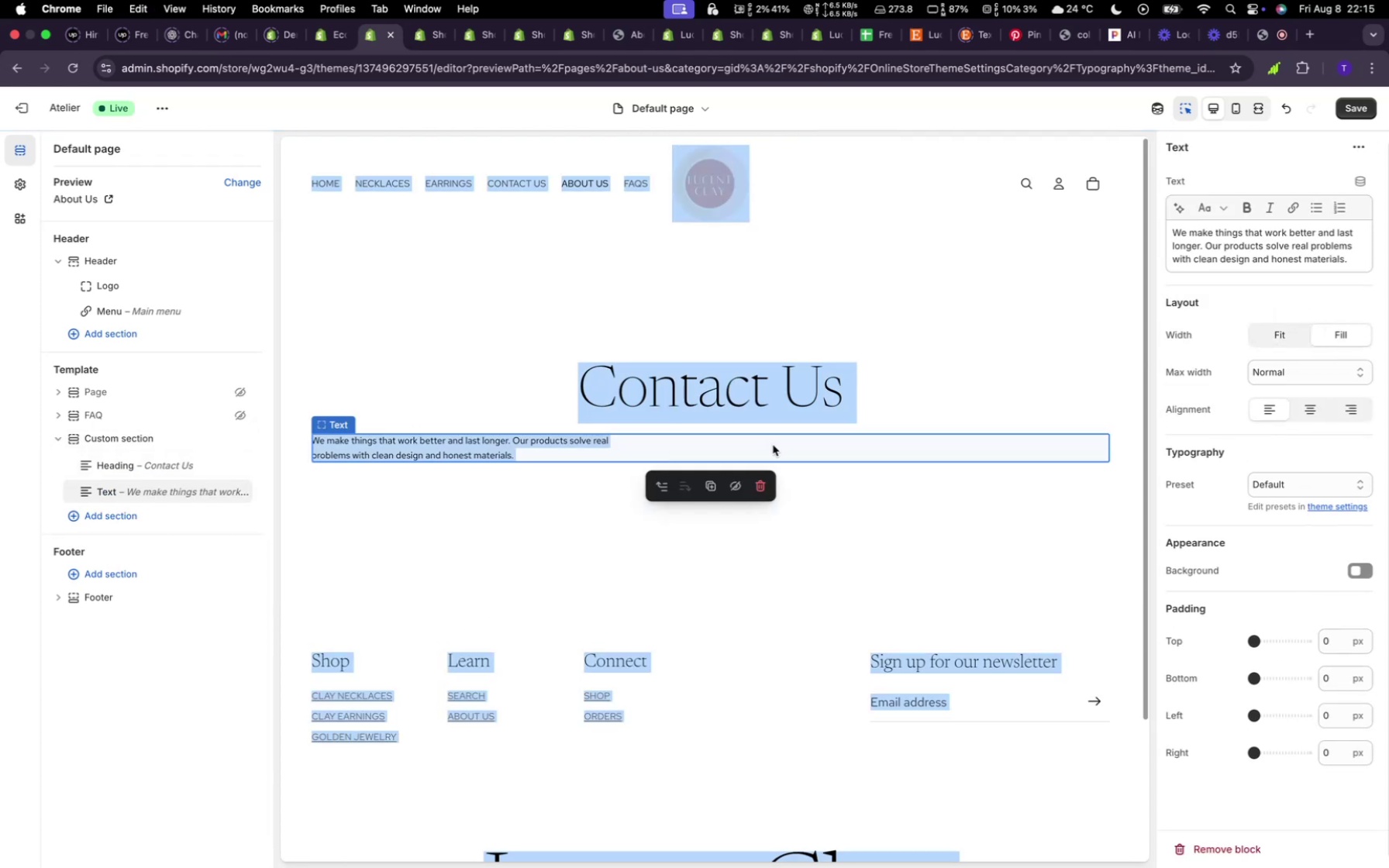 
left_click([773, 445])
 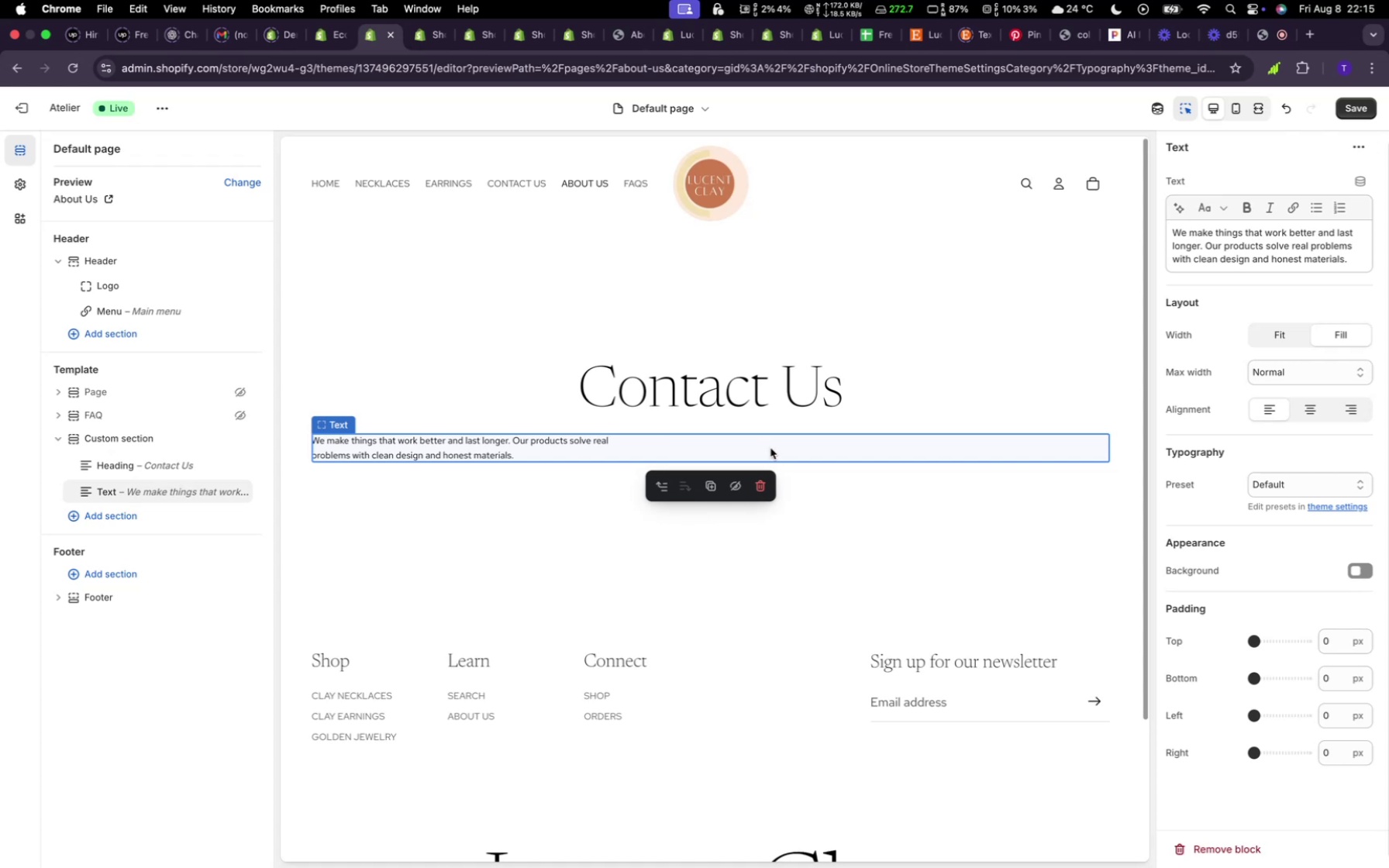 
left_click([763, 450])
 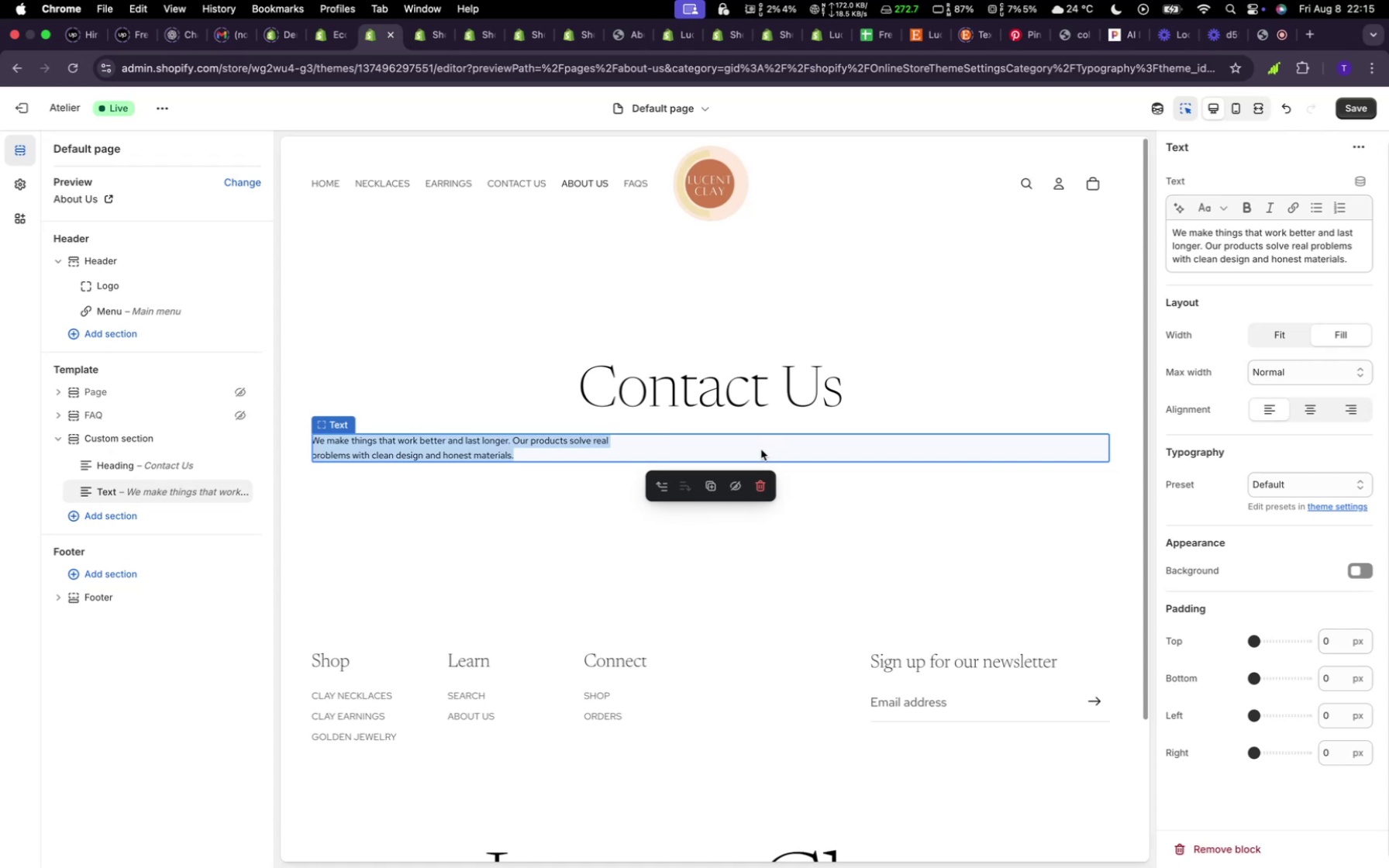 
key(Meta+V)
 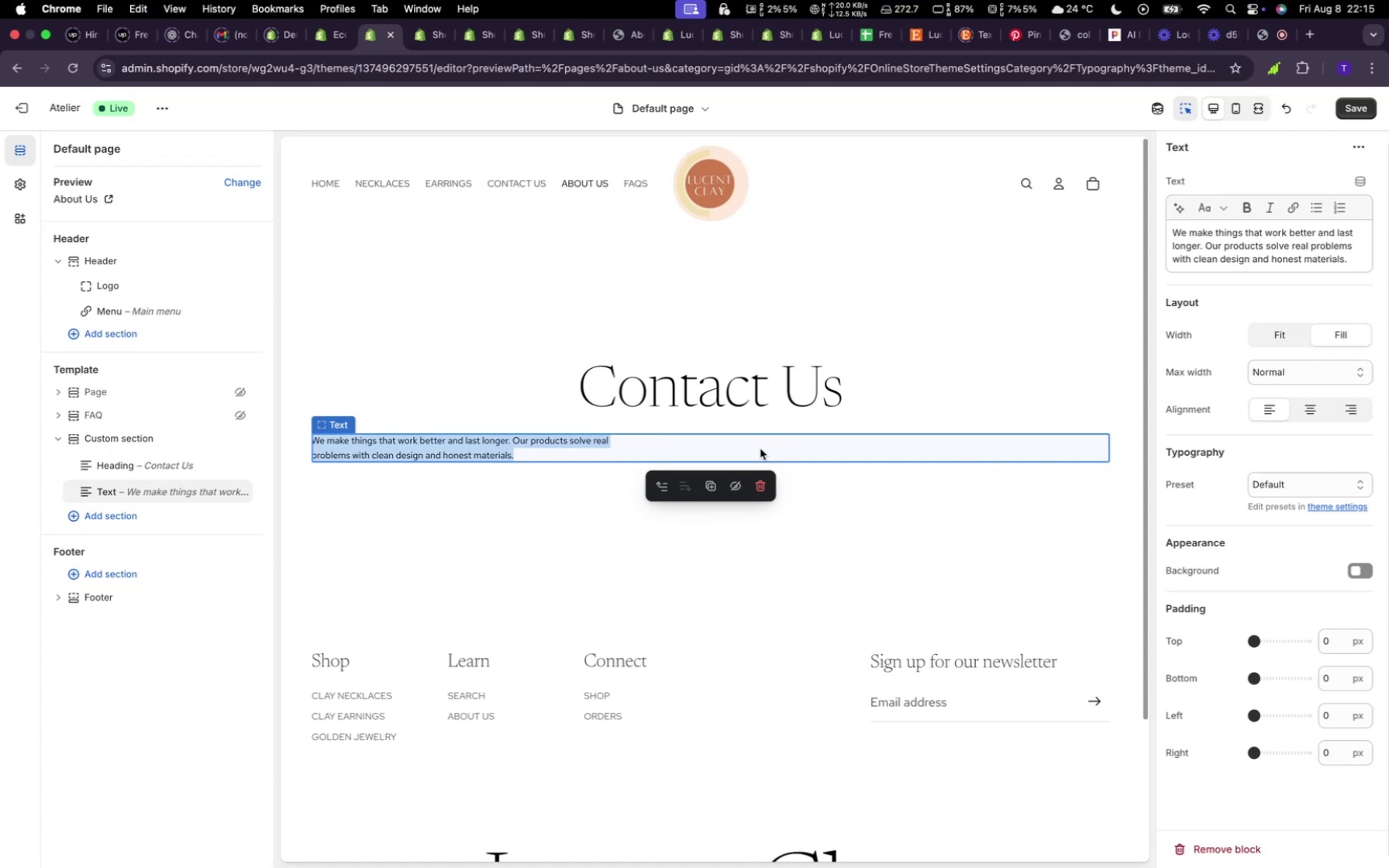 
key(Space)
 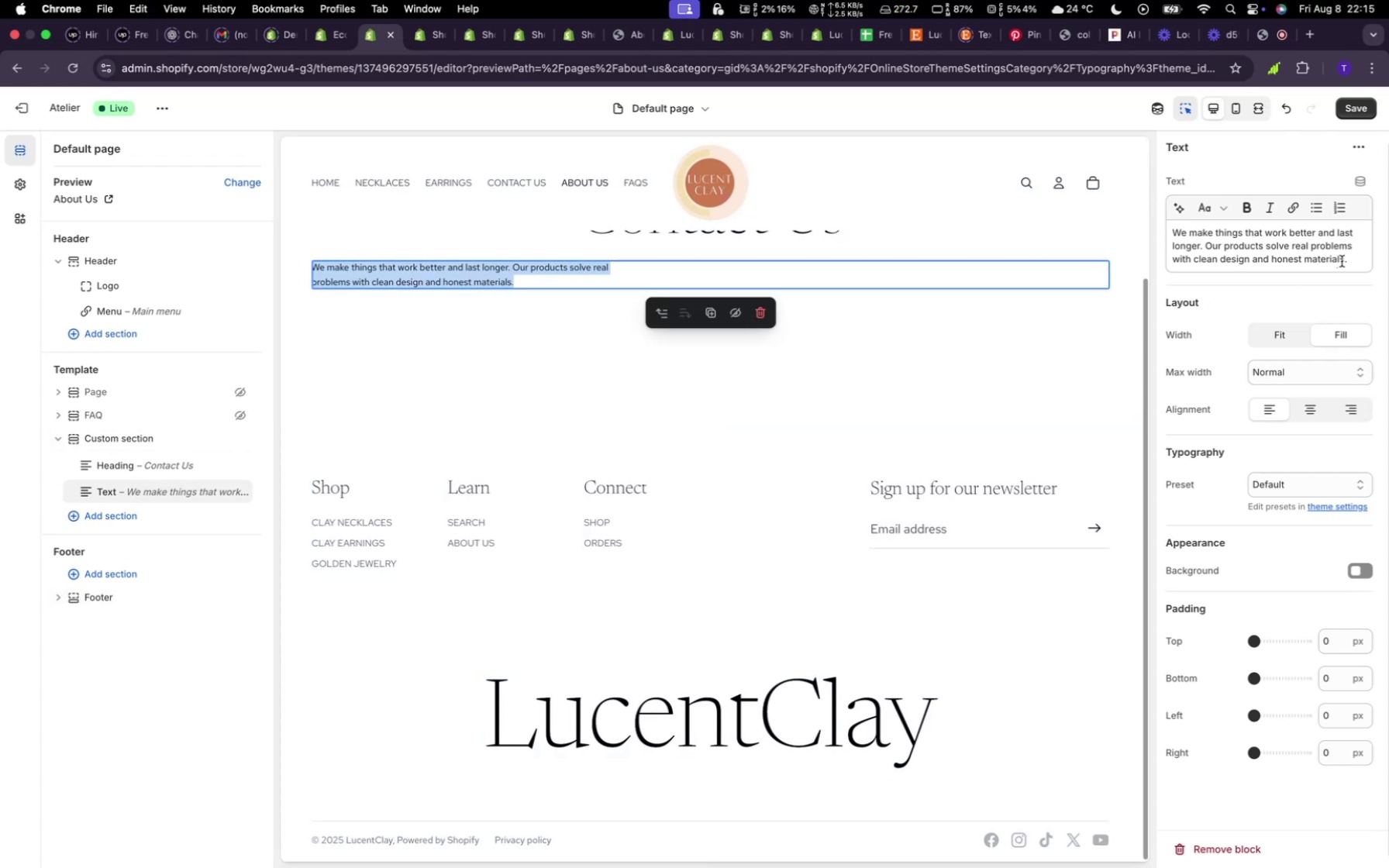 
left_click_drag(start_coordinate=[1351, 260], to_coordinate=[1156, 233])
 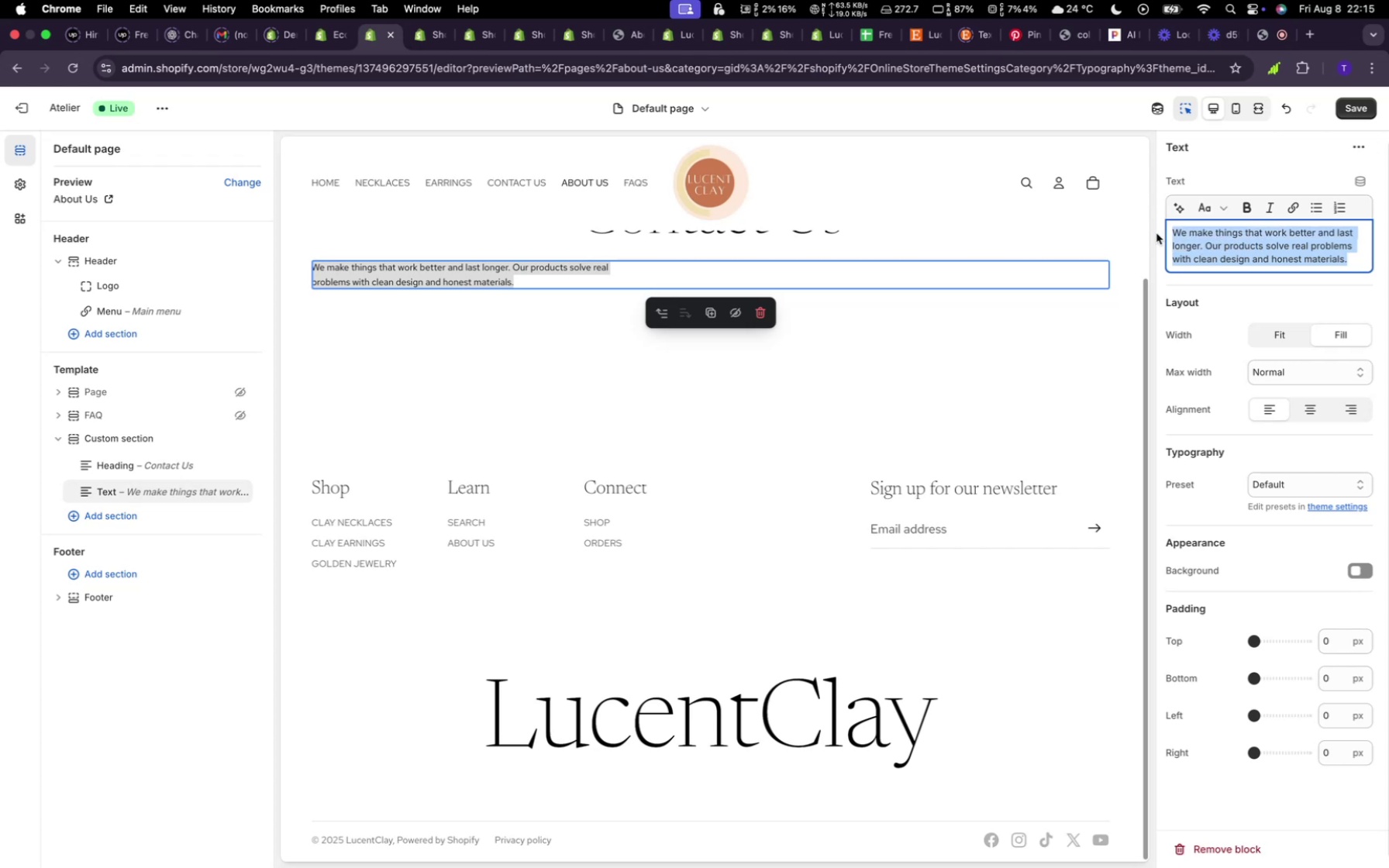 
key(Meta+V)
 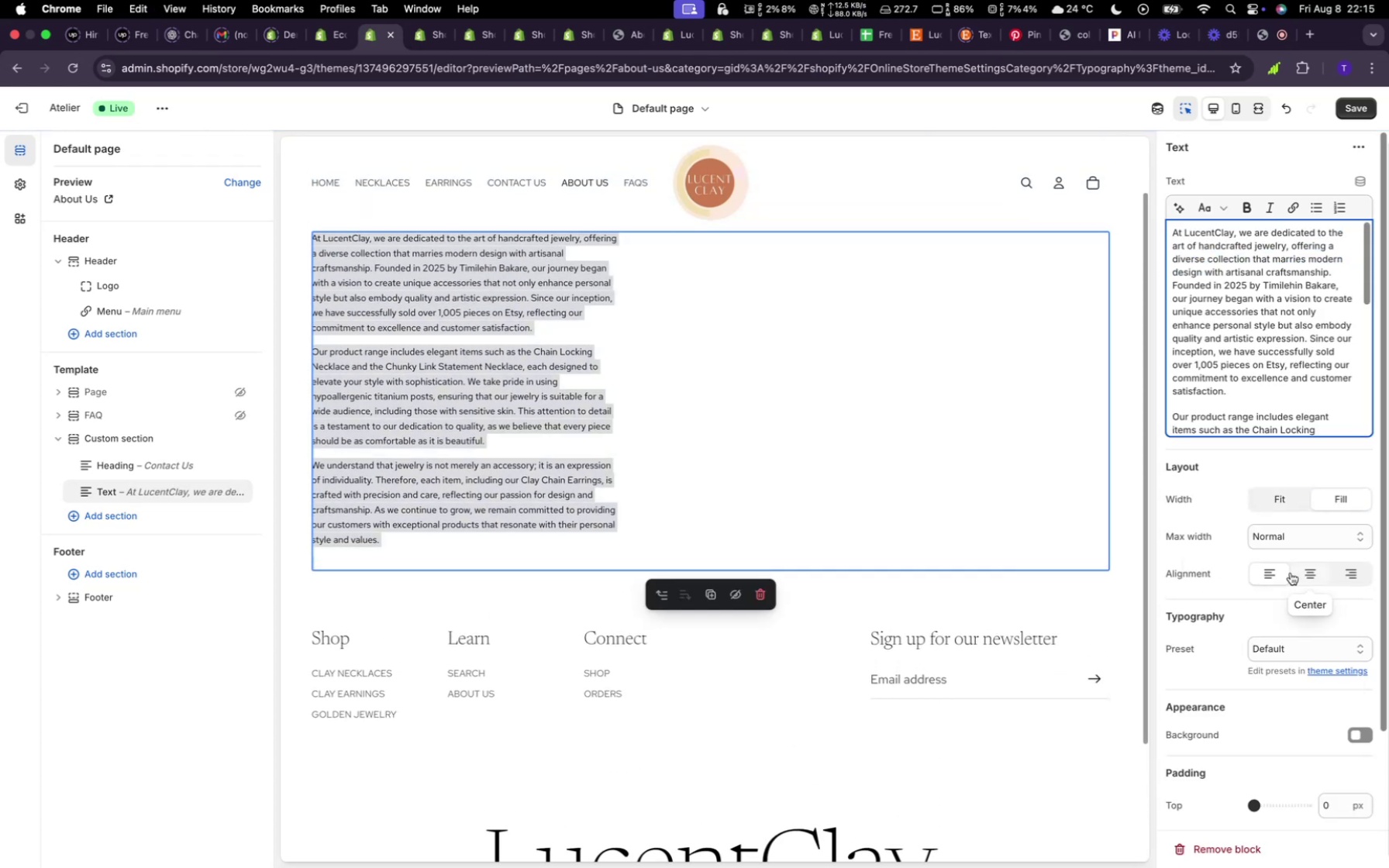 
wait(5.02)
 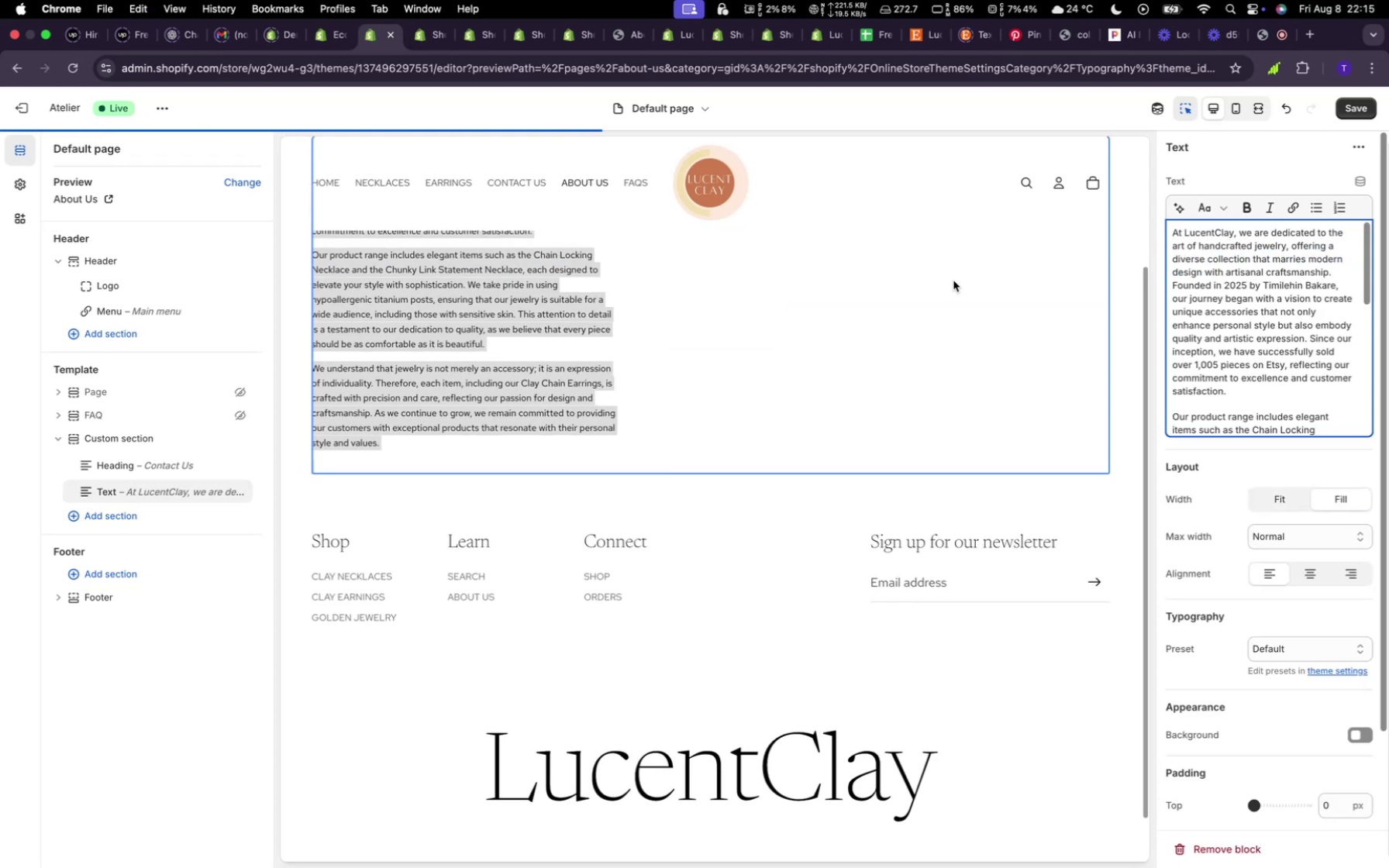 
left_click([1302, 570])
 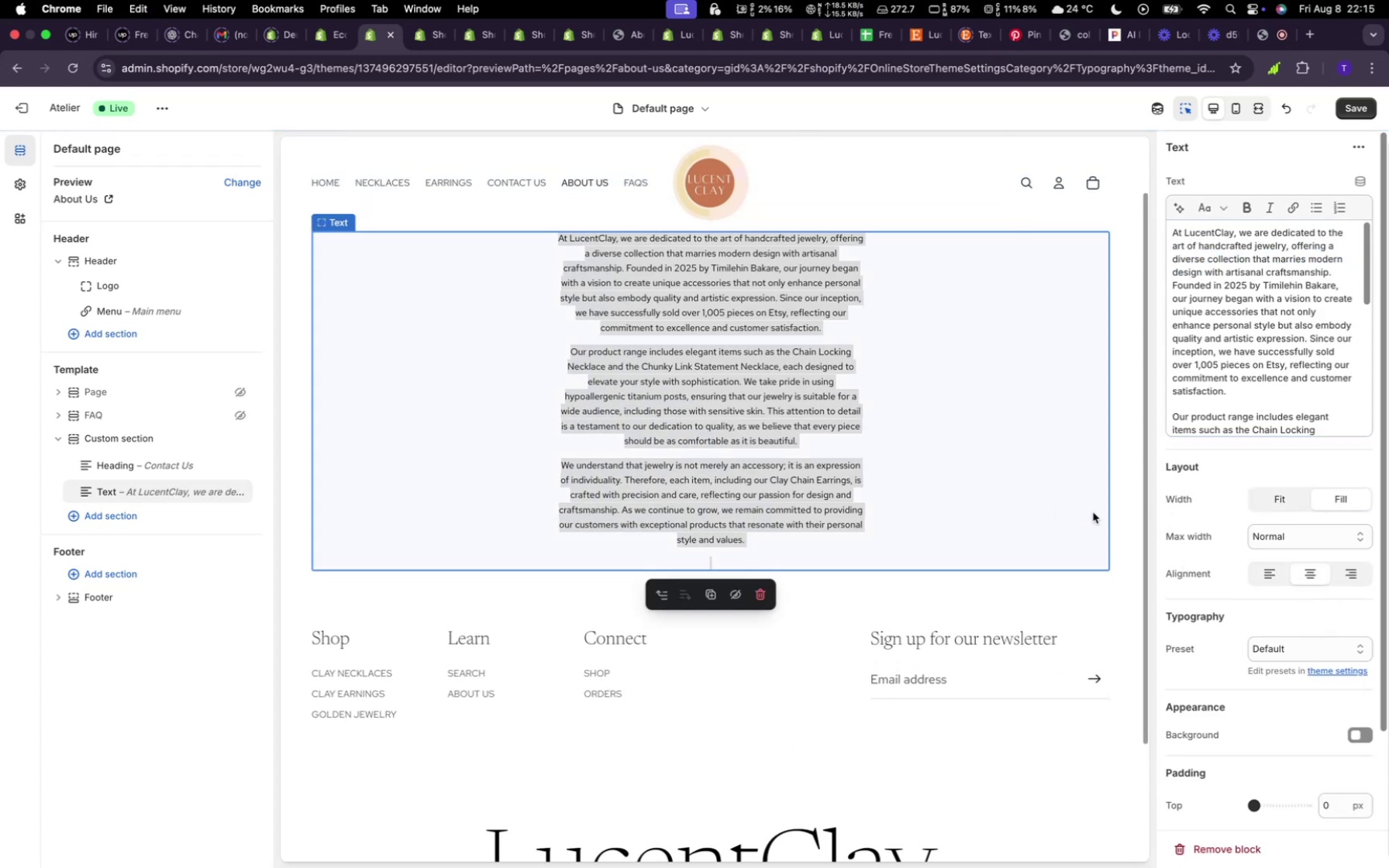 
scroll: coordinate [1276, 650], scroll_direction: down, amount: 5.0
 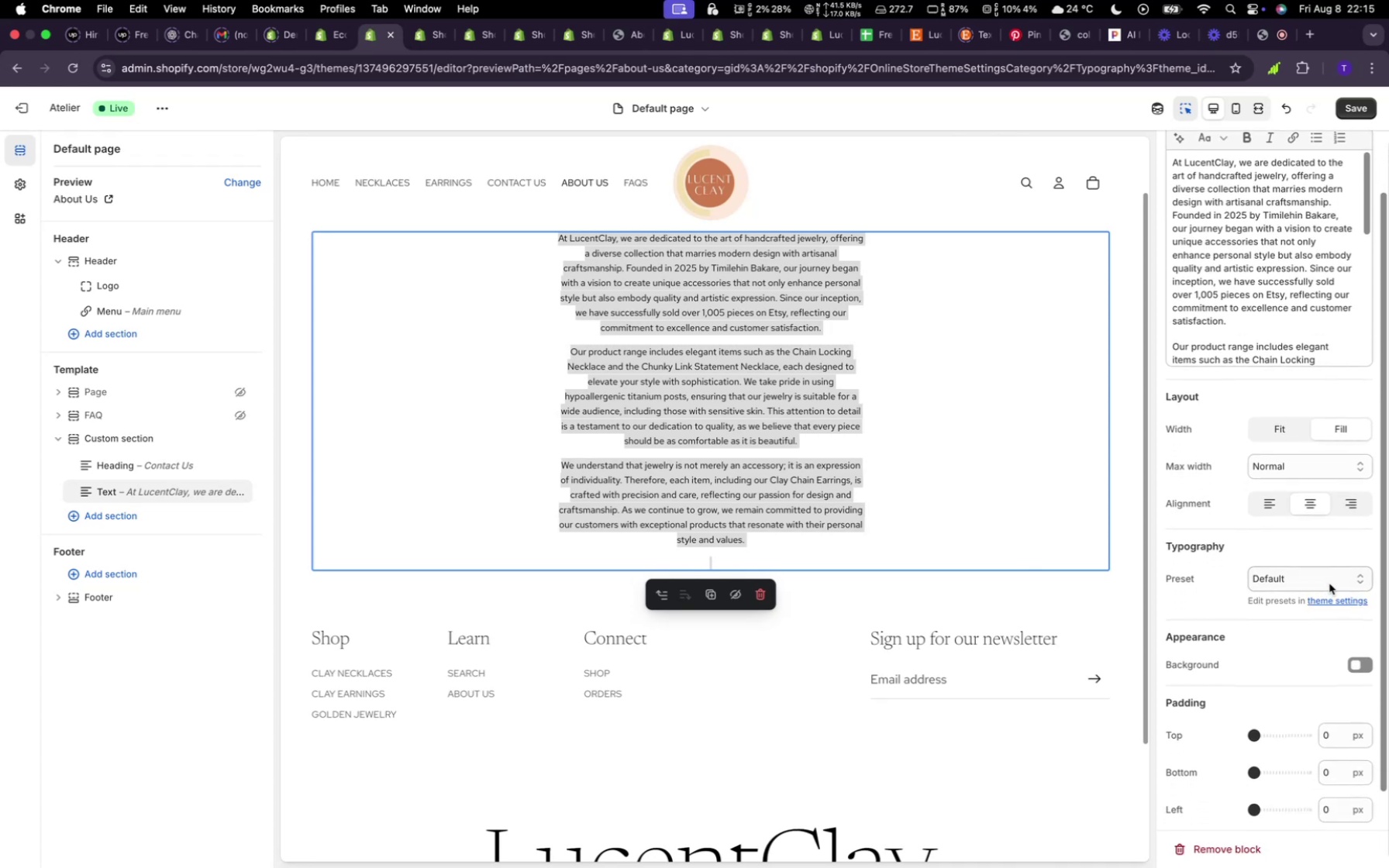 
left_click([1329, 584])
 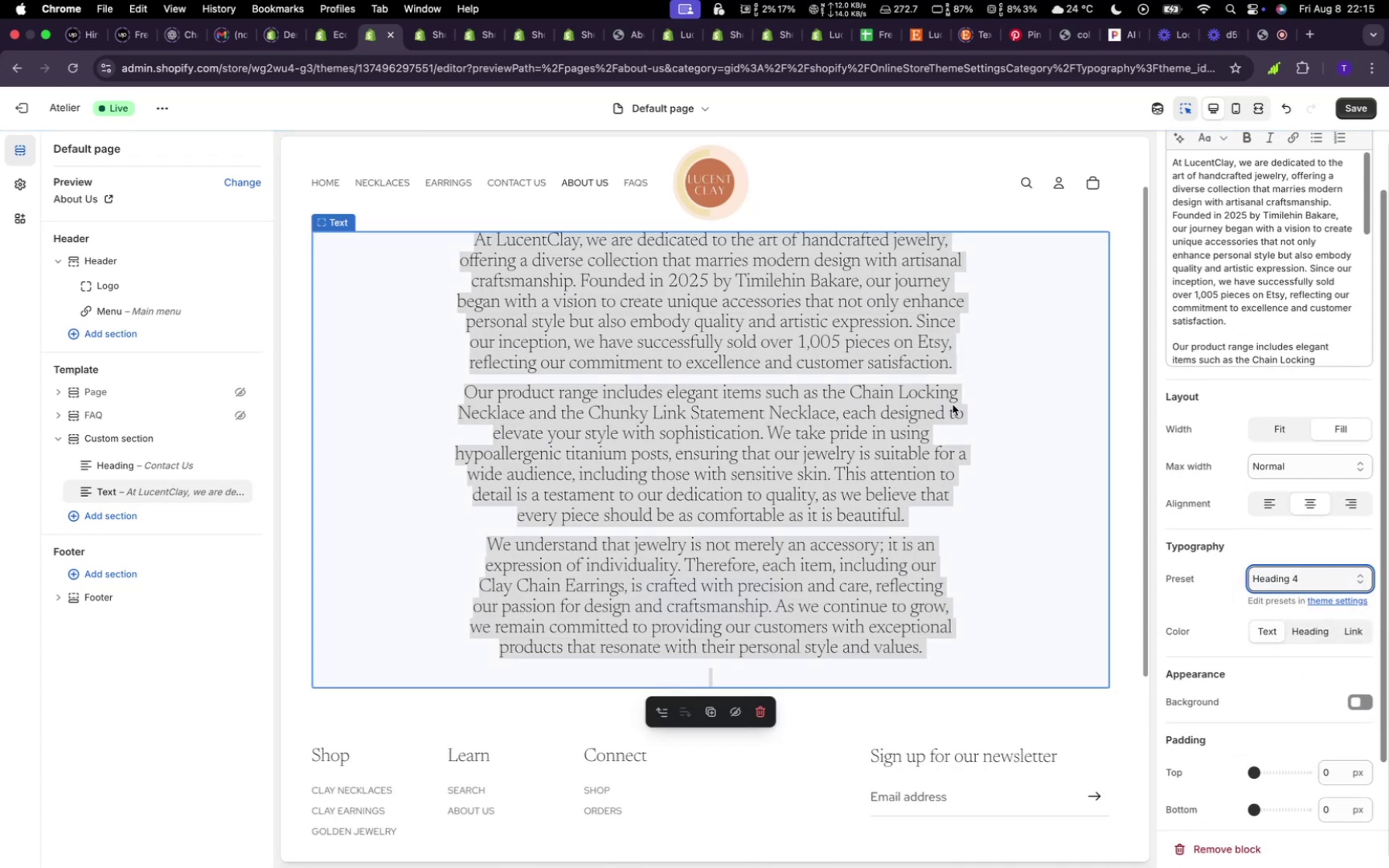 
wait(6.73)
 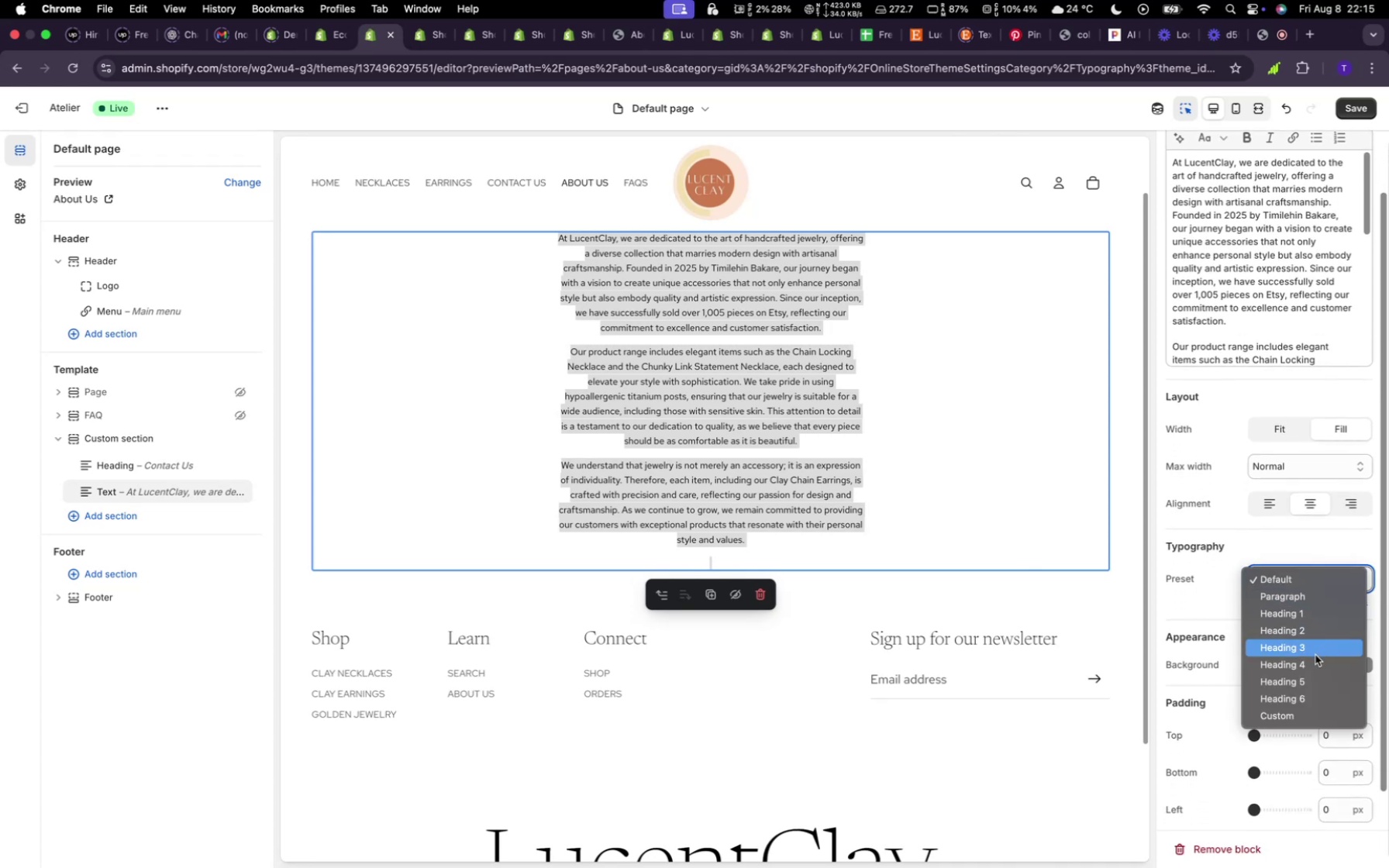 
scroll: coordinate [1023, 460], scroll_direction: down, amount: 27.0
 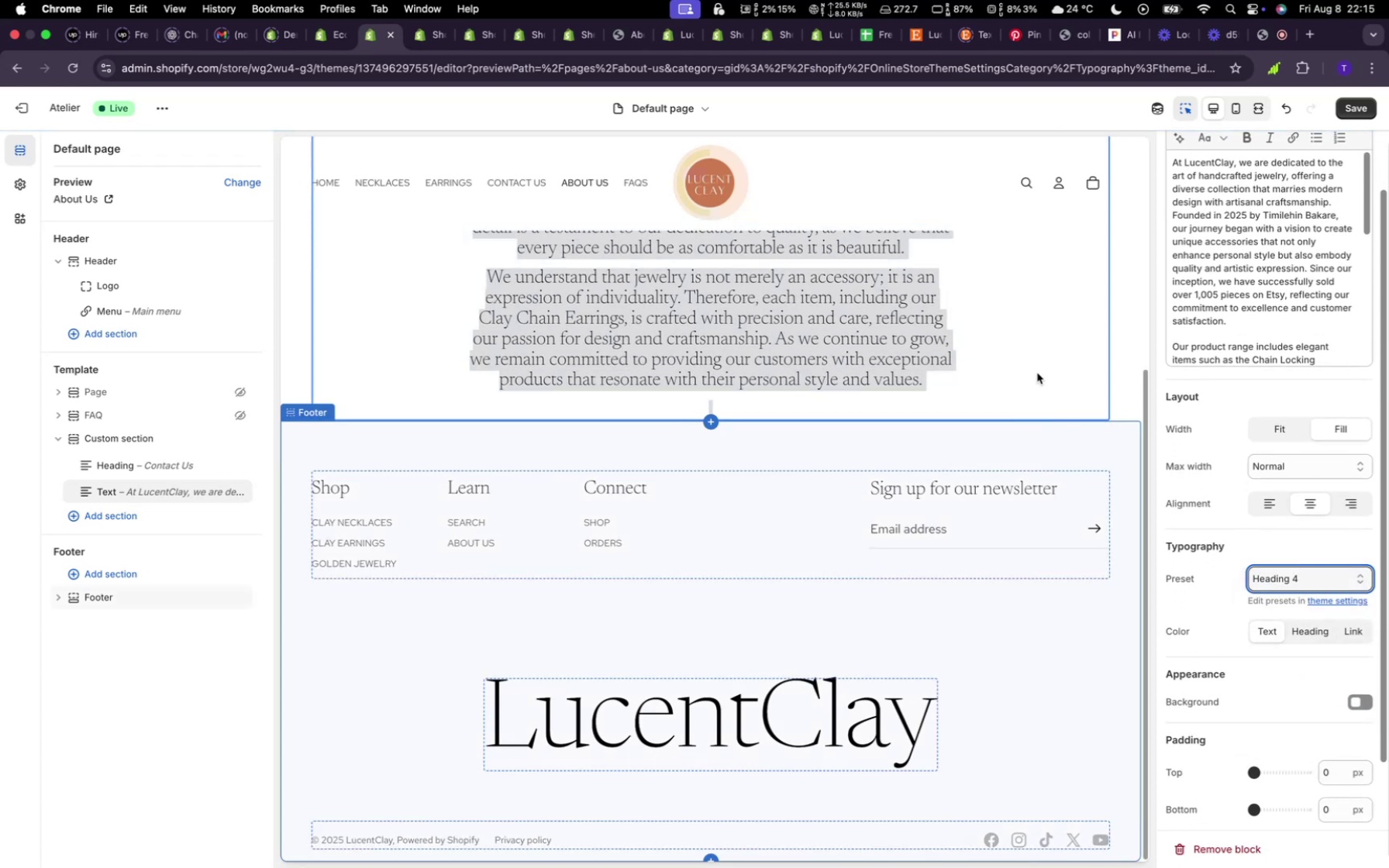 
scroll: coordinate [998, 322], scroll_direction: up, amount: 66.0
 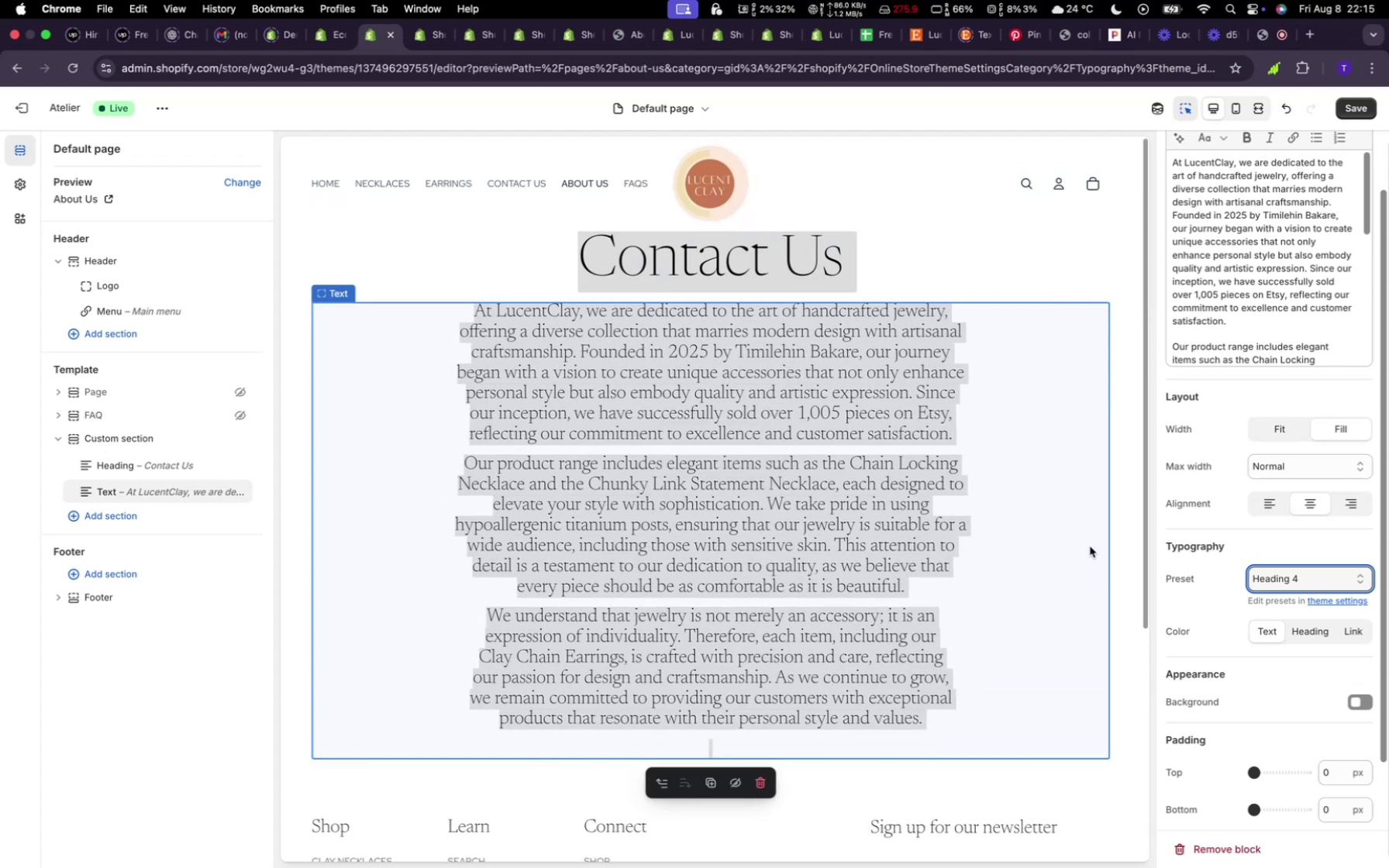 
wait(9.26)
 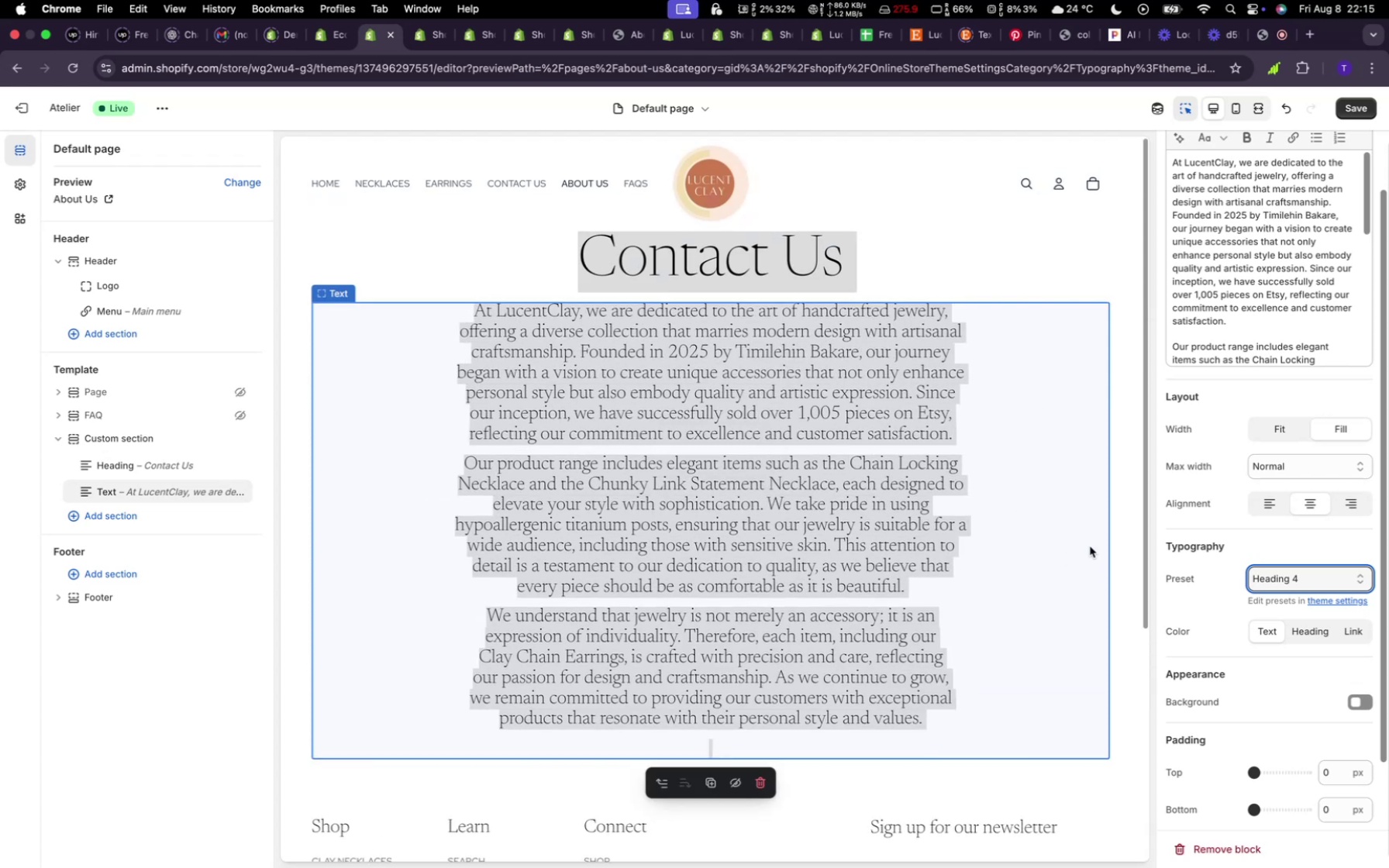 
left_click([1031, 274])
 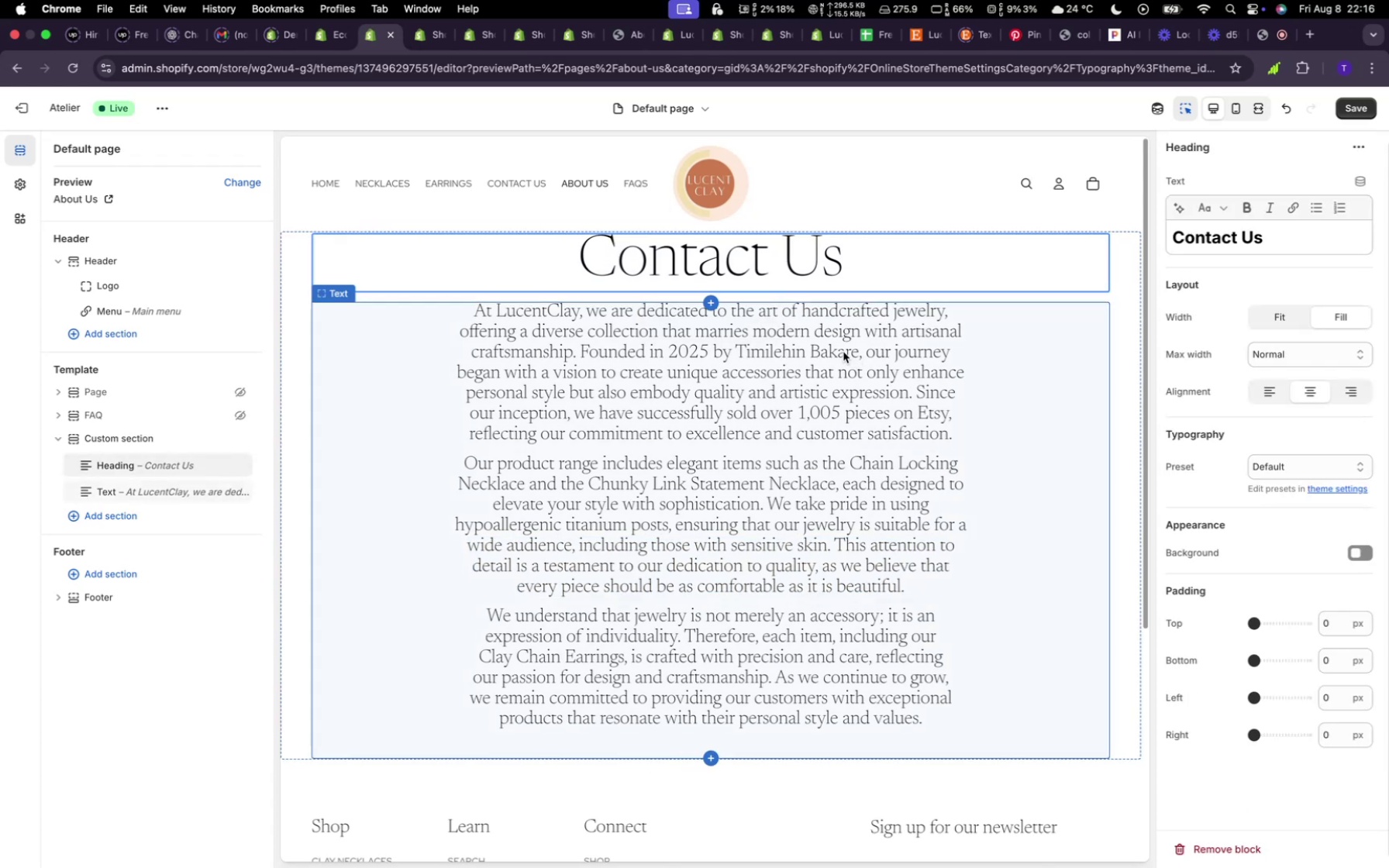 
left_click([802, 343])
 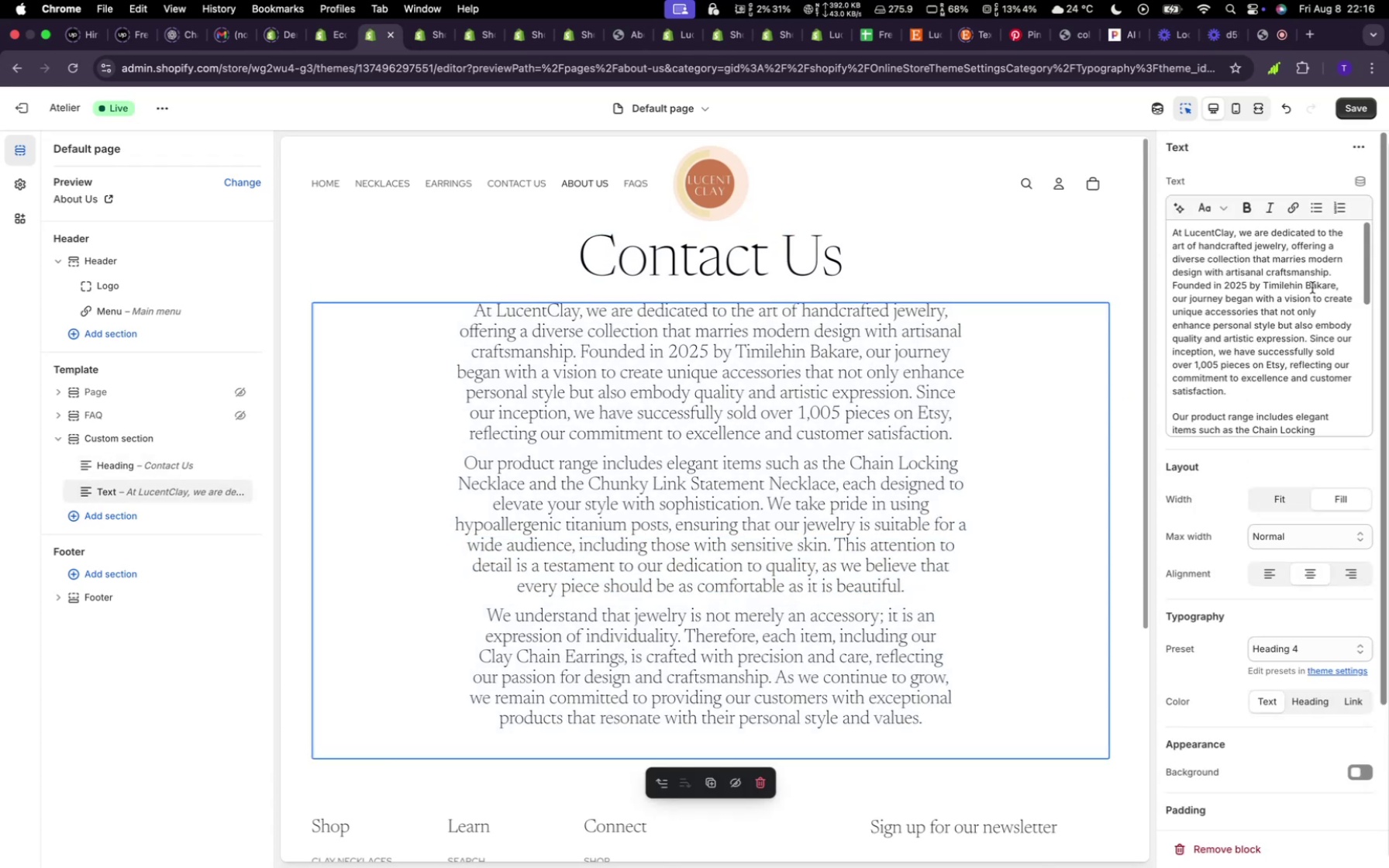 
left_click([1305, 288])
 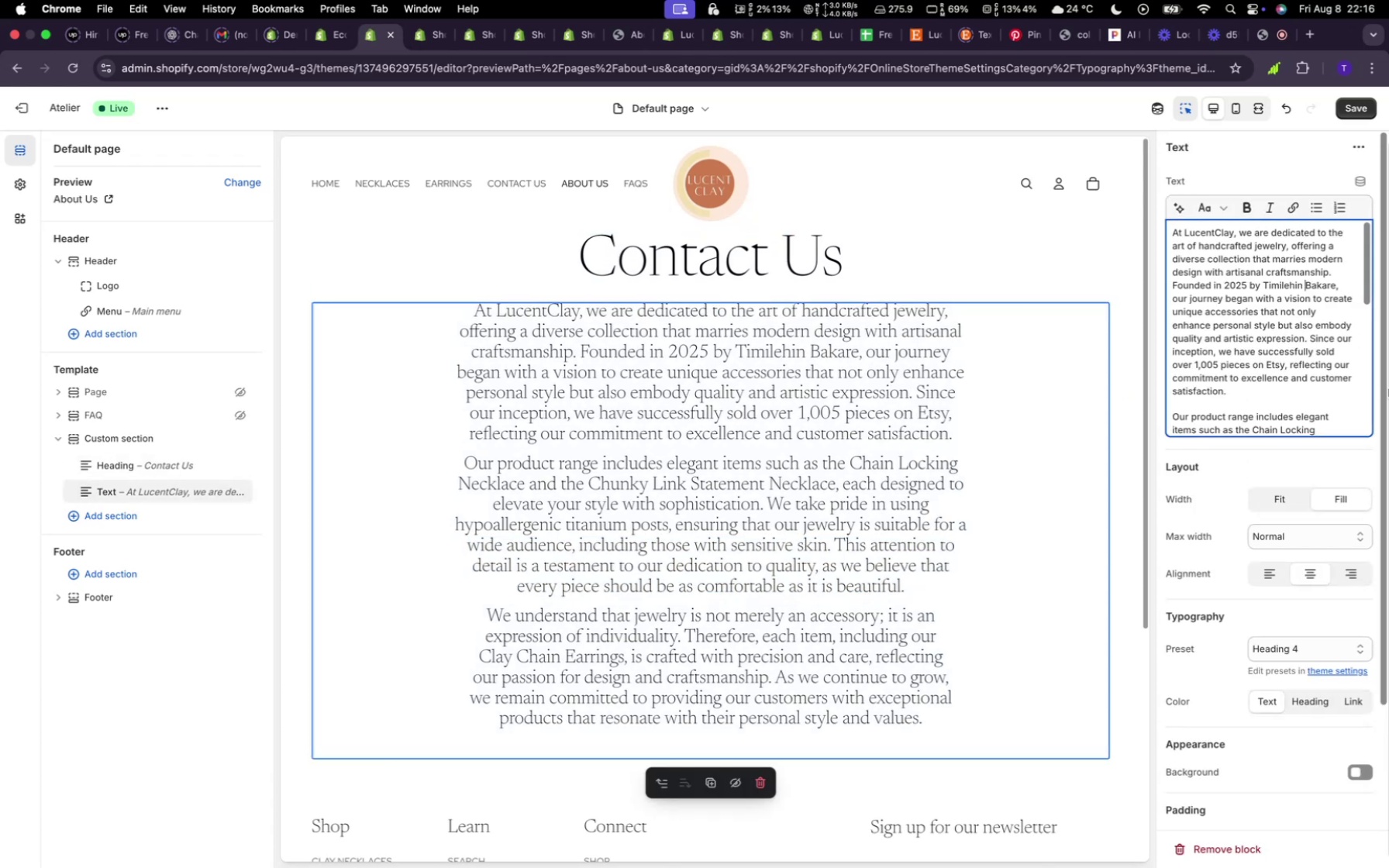 
key(ArrowLeft)
 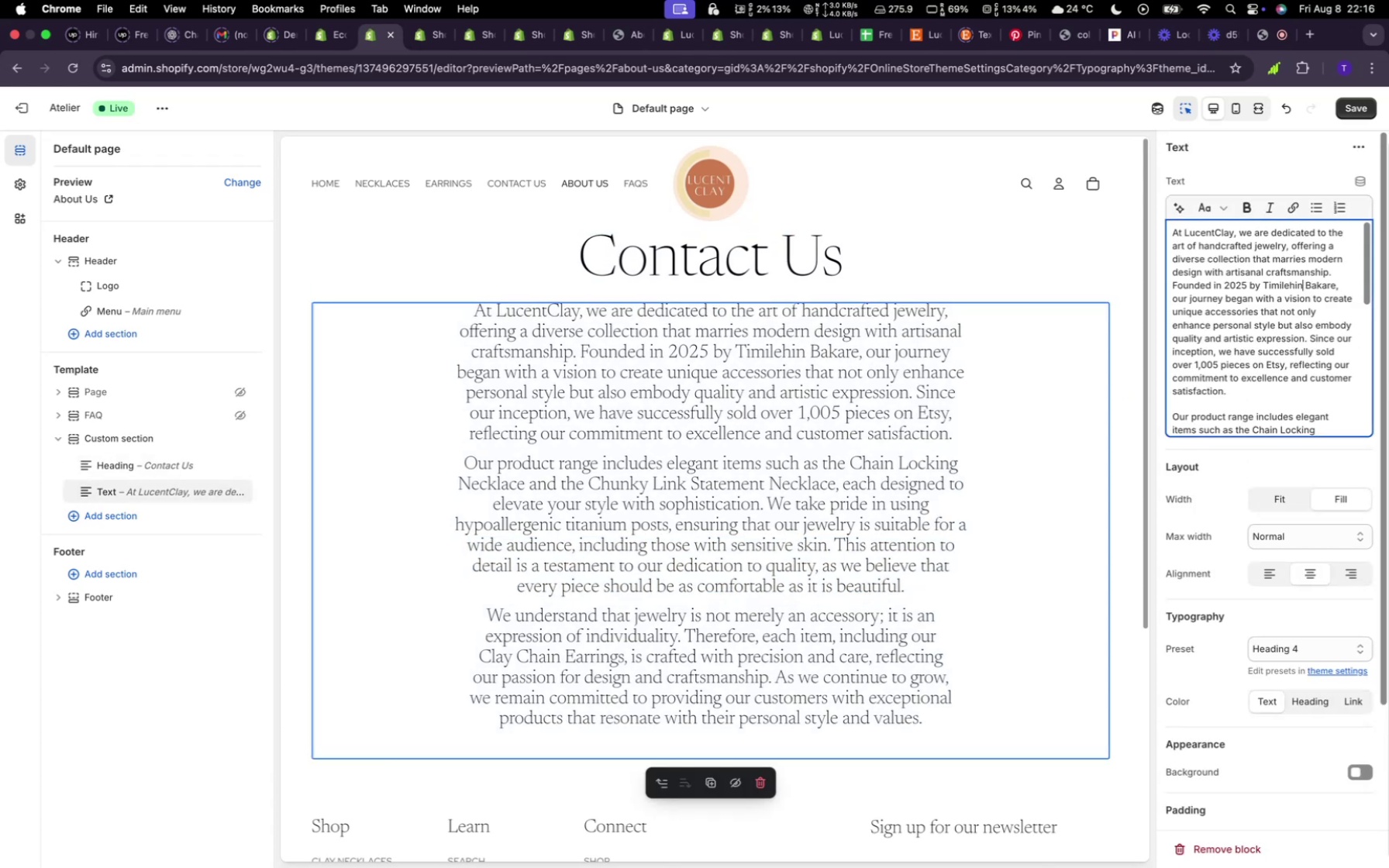 
hold_key(key=Backspace, duration=0.89)
 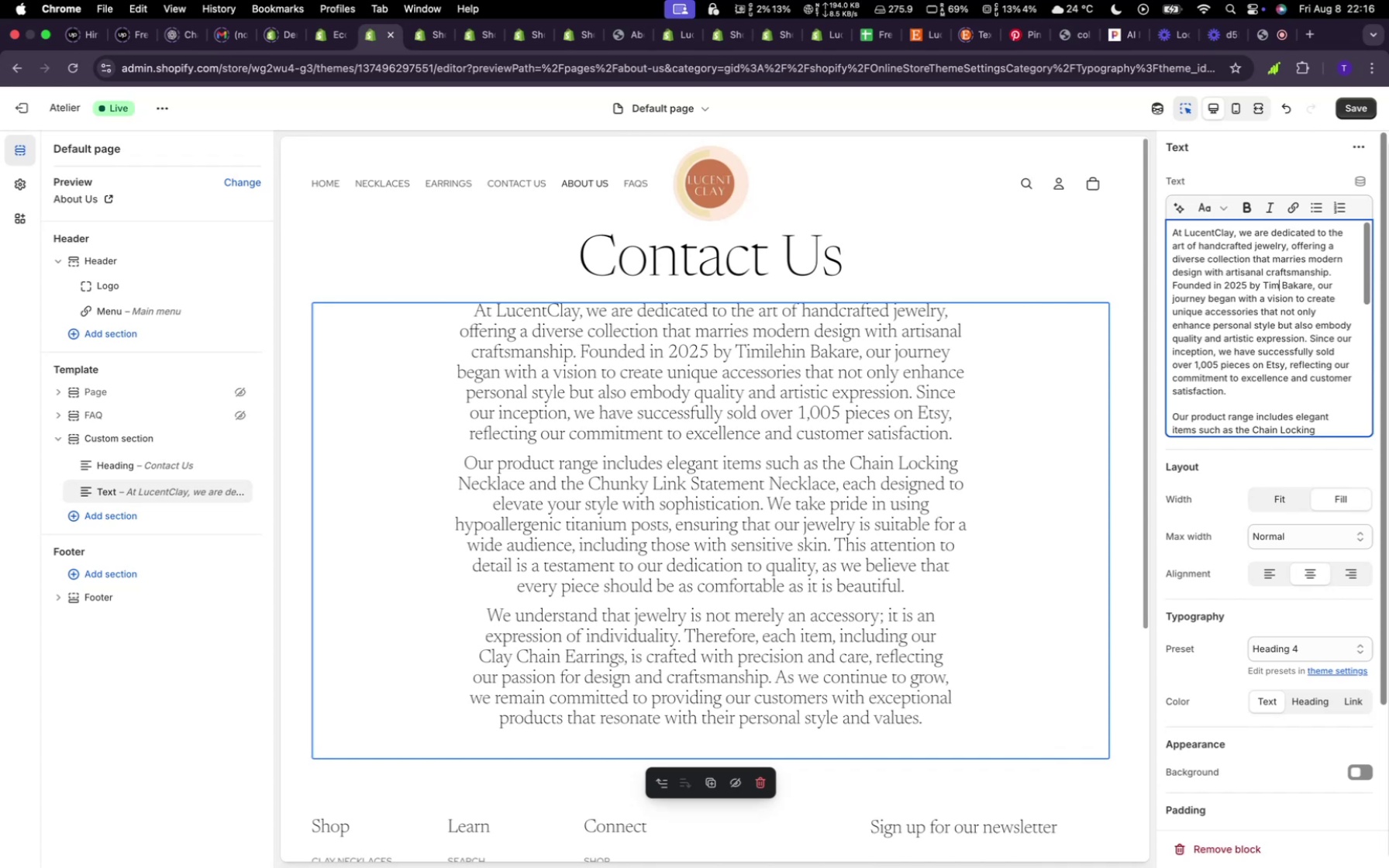 
key(Backspace)
key(Backspace)
key(Backspace)
type(Fredick)
 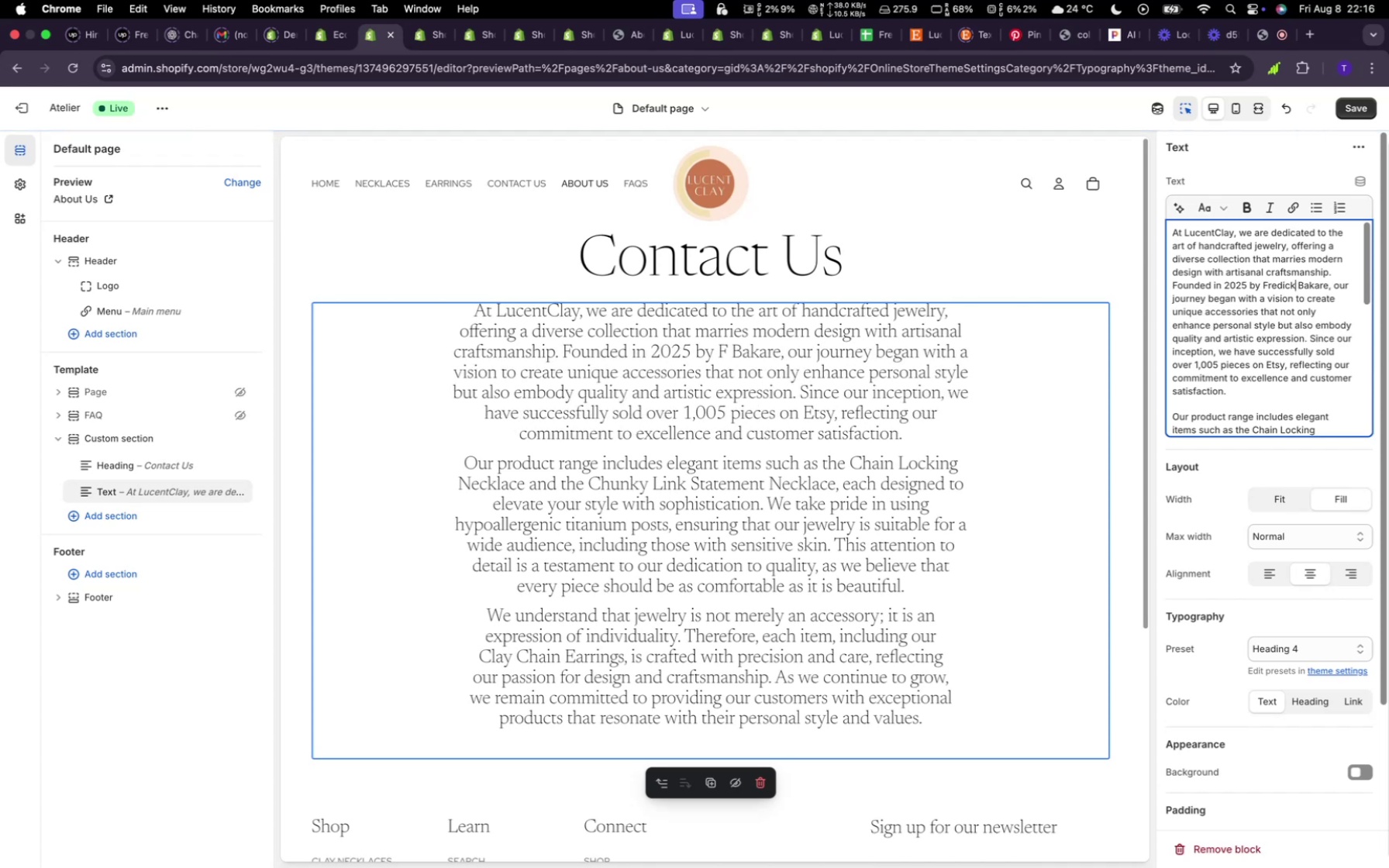 
left_click([1297, 541])
 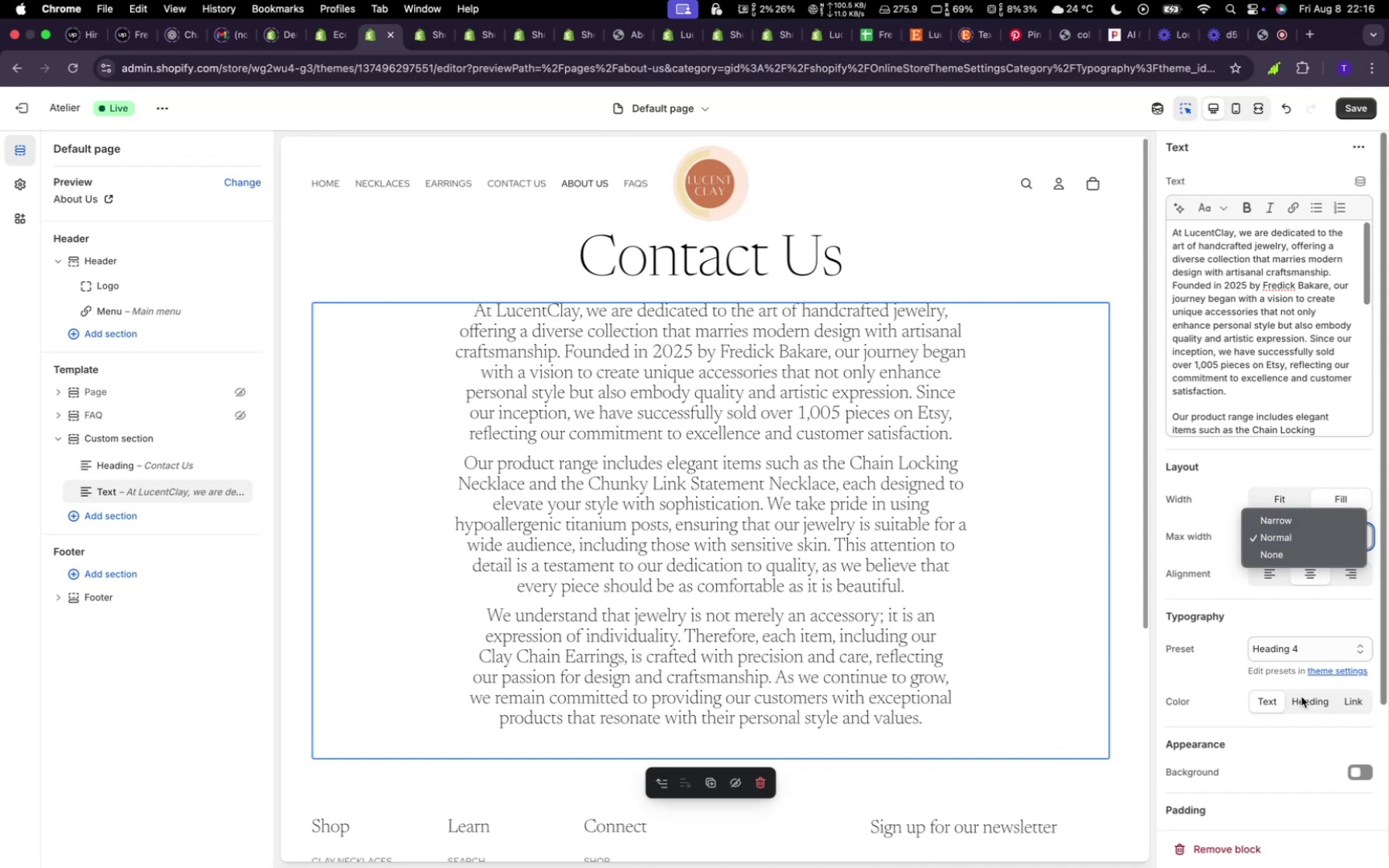 
wait(5.05)
 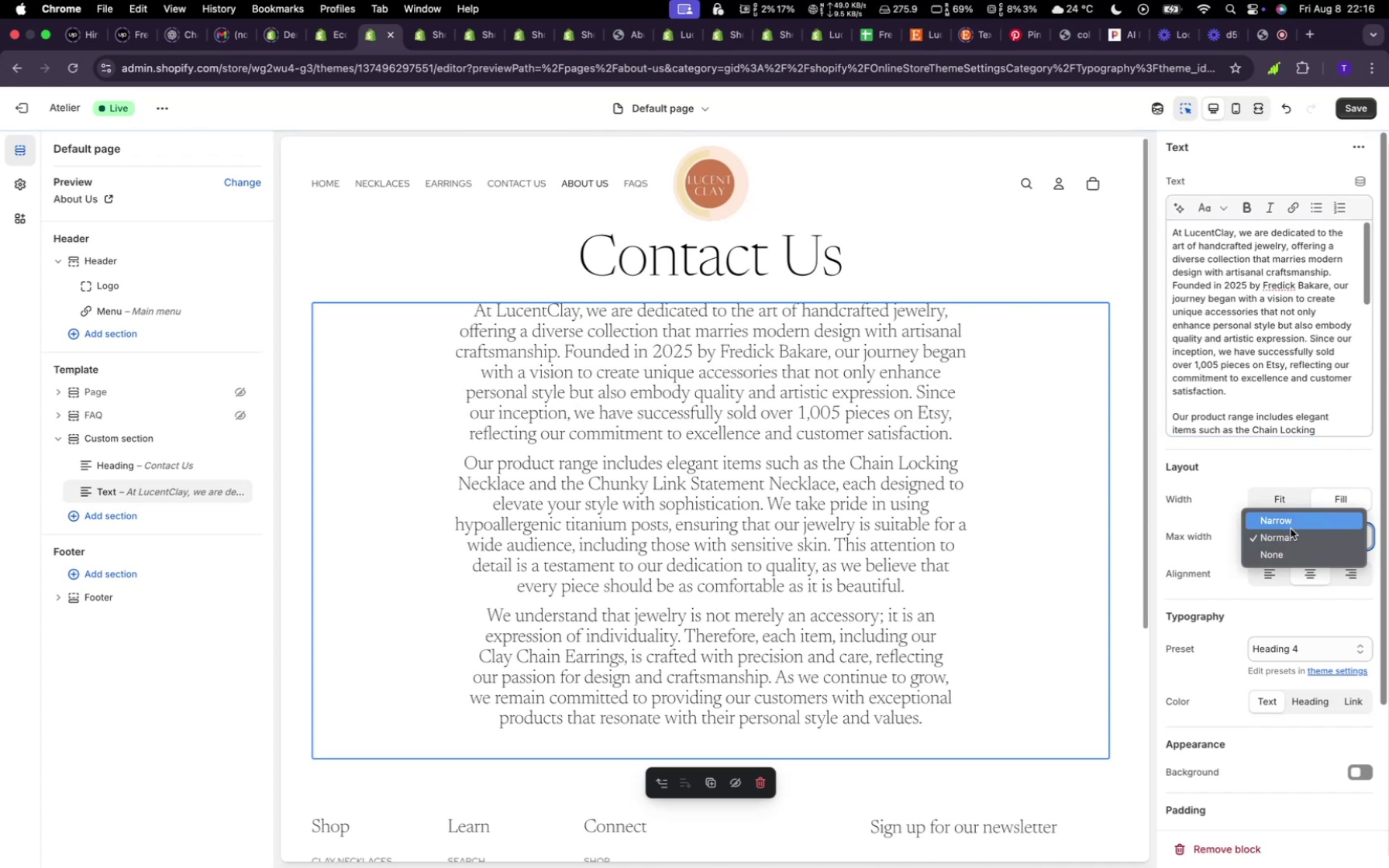 
left_click([1321, 653])
 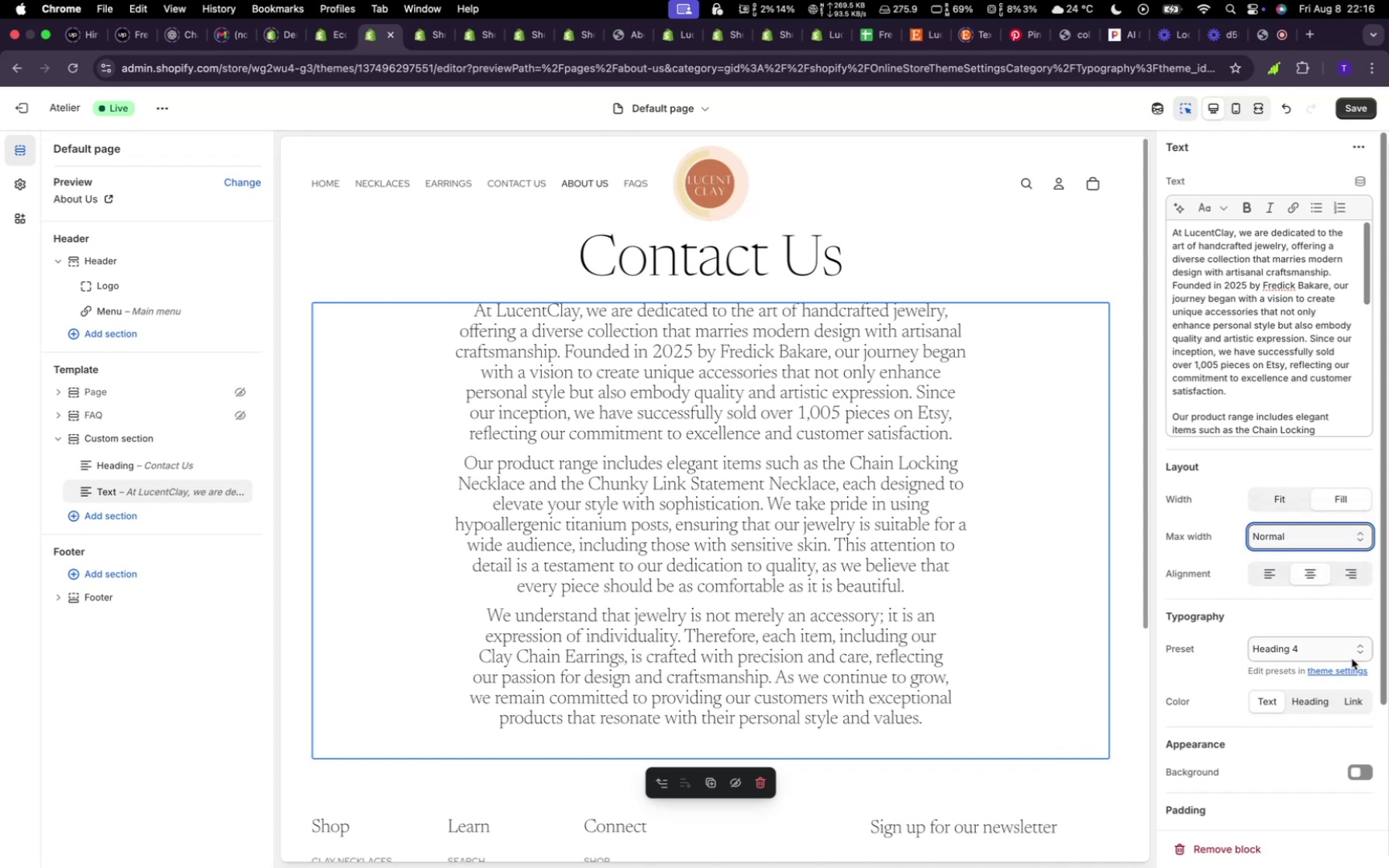 
left_click([1352, 656])
 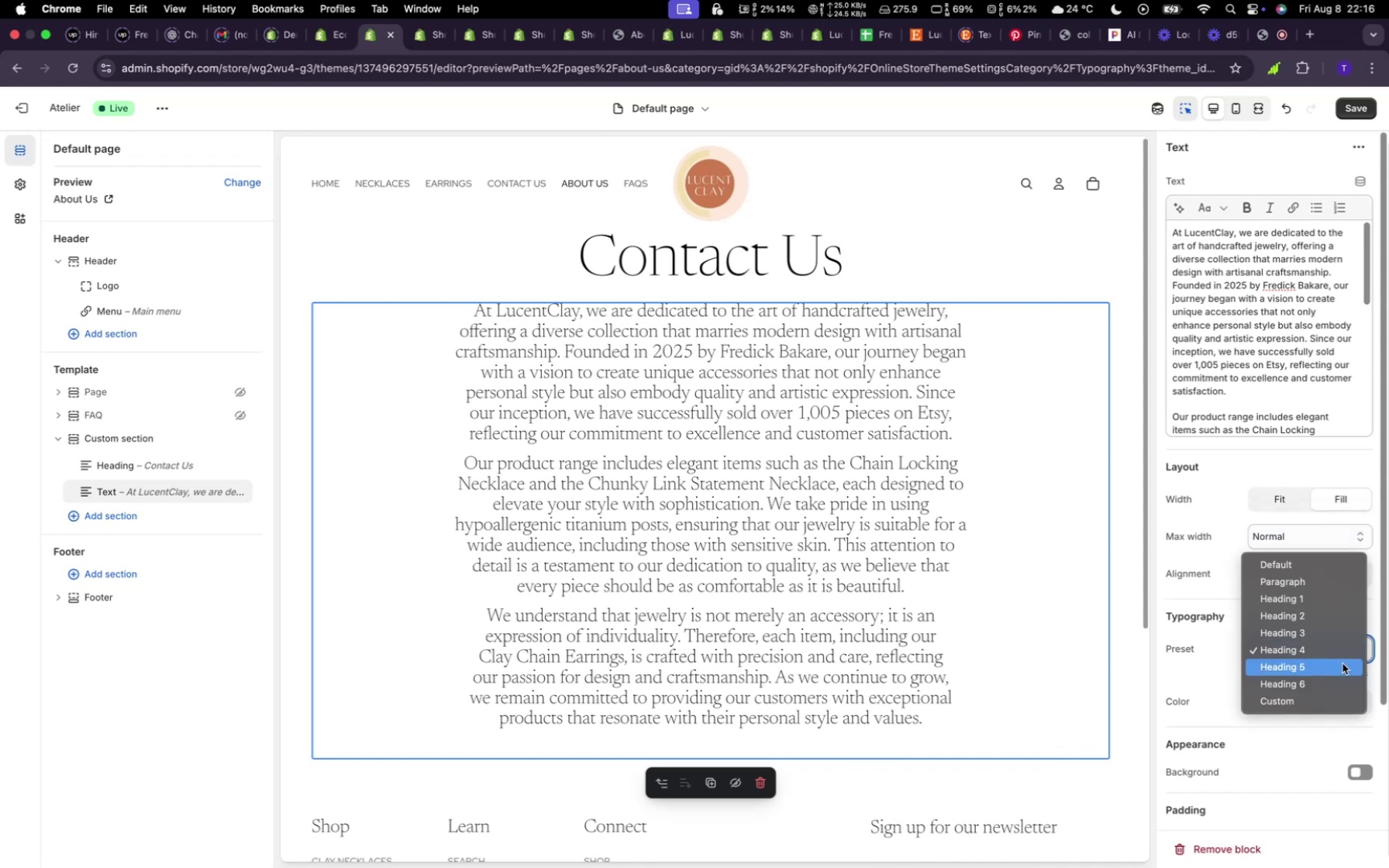 
left_click([1342, 663])
 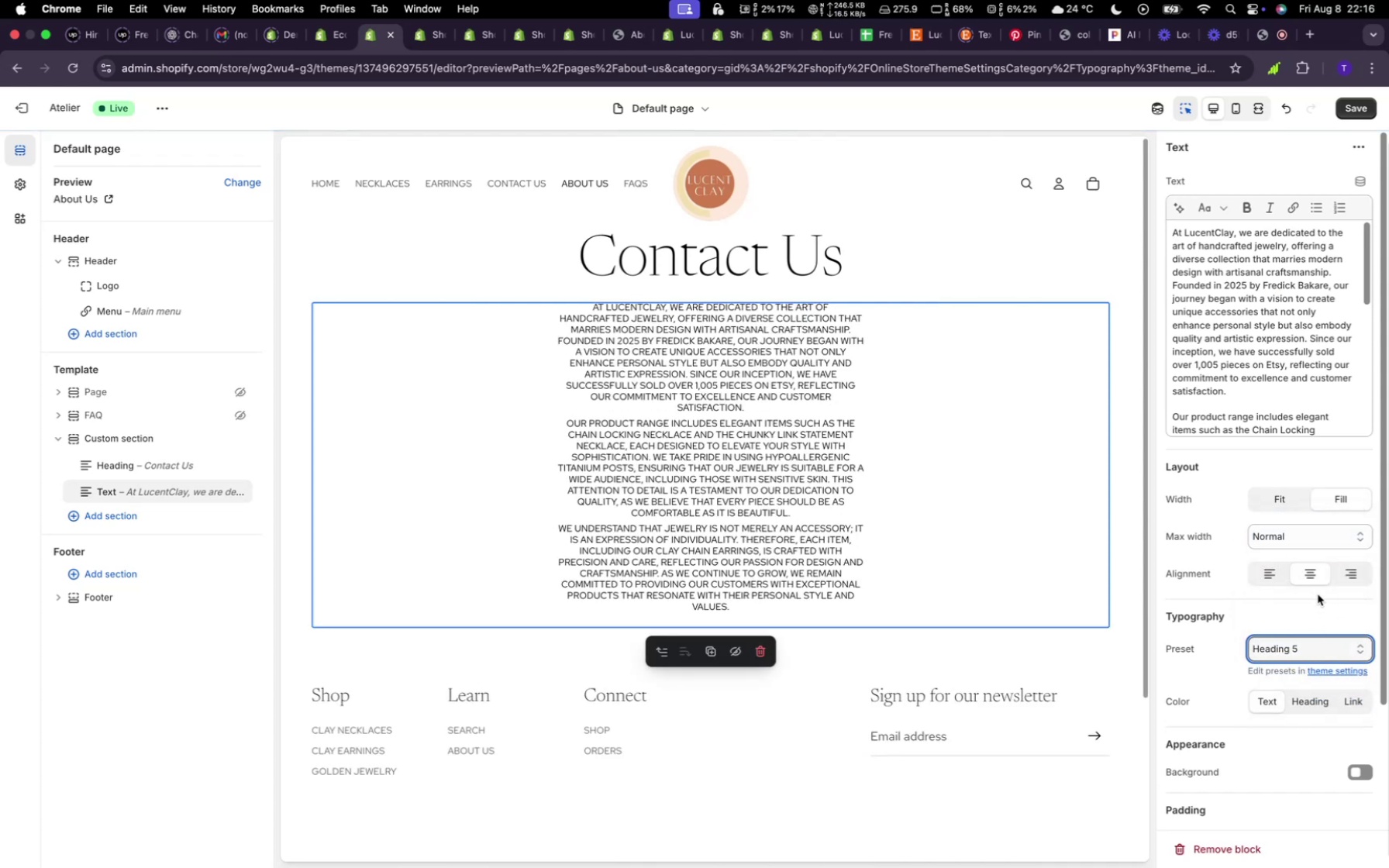 
left_click([1311, 644])
 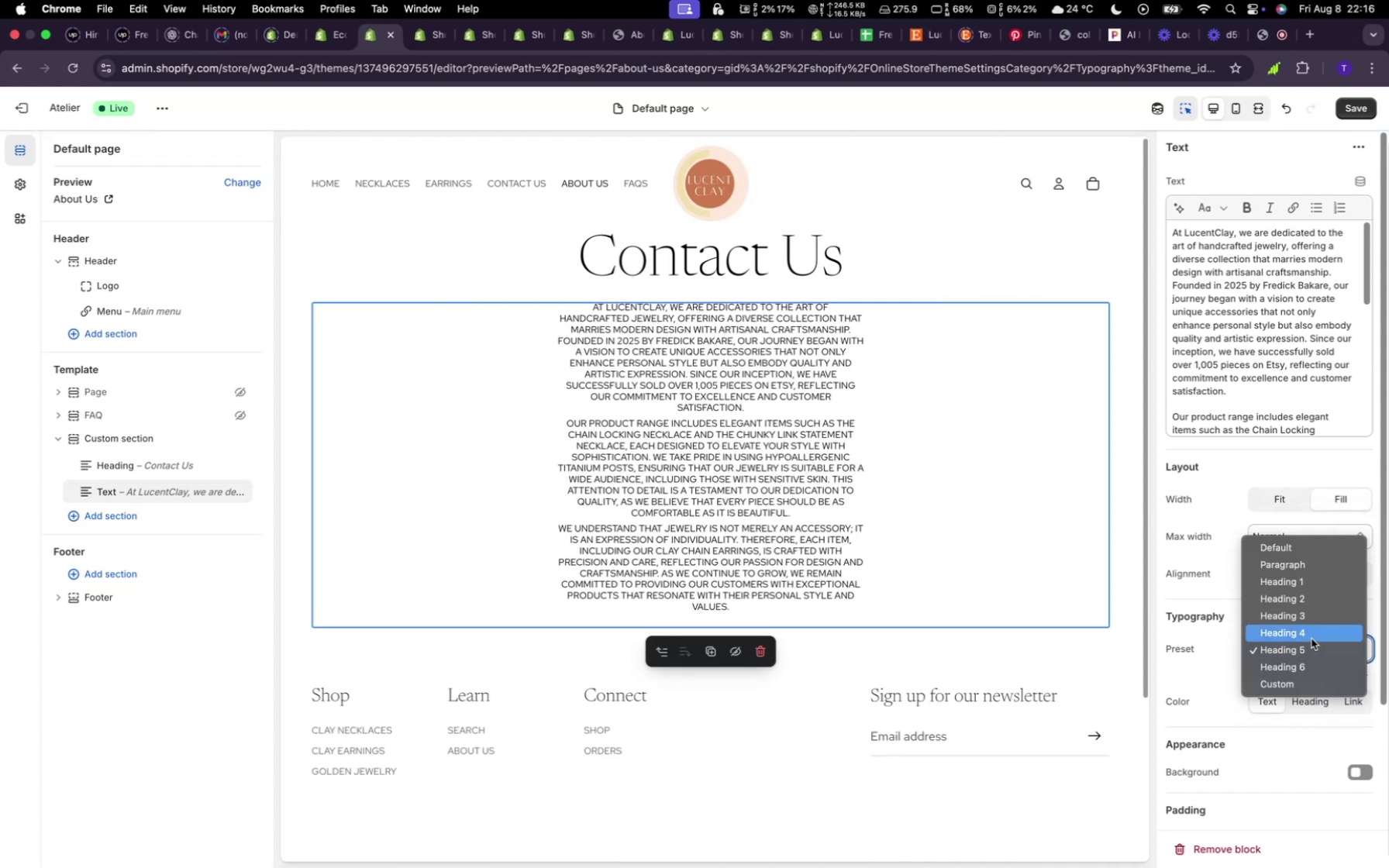 
left_click([1311, 639])
 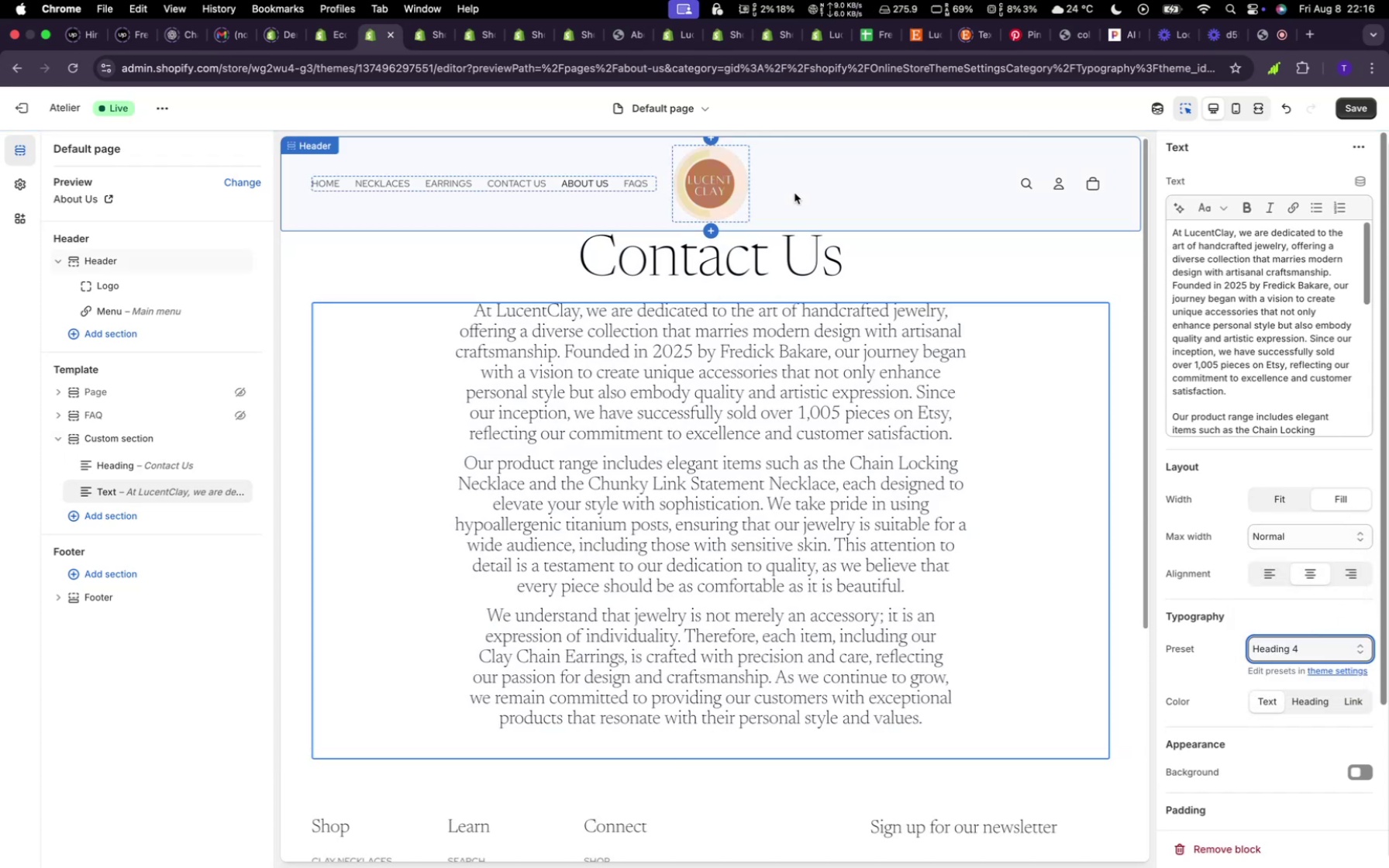 
left_click([783, 270])
 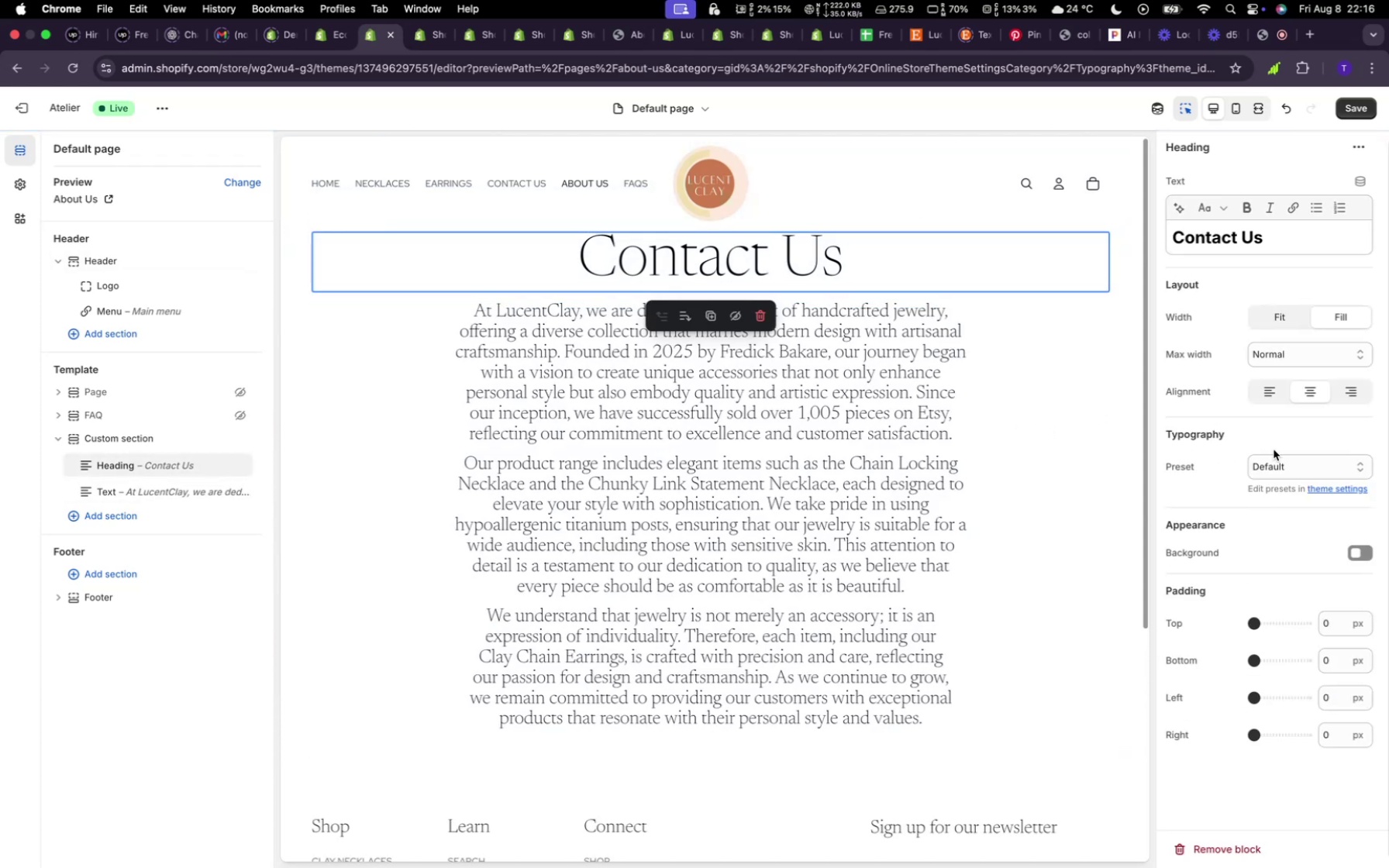 
left_click([1301, 467])
 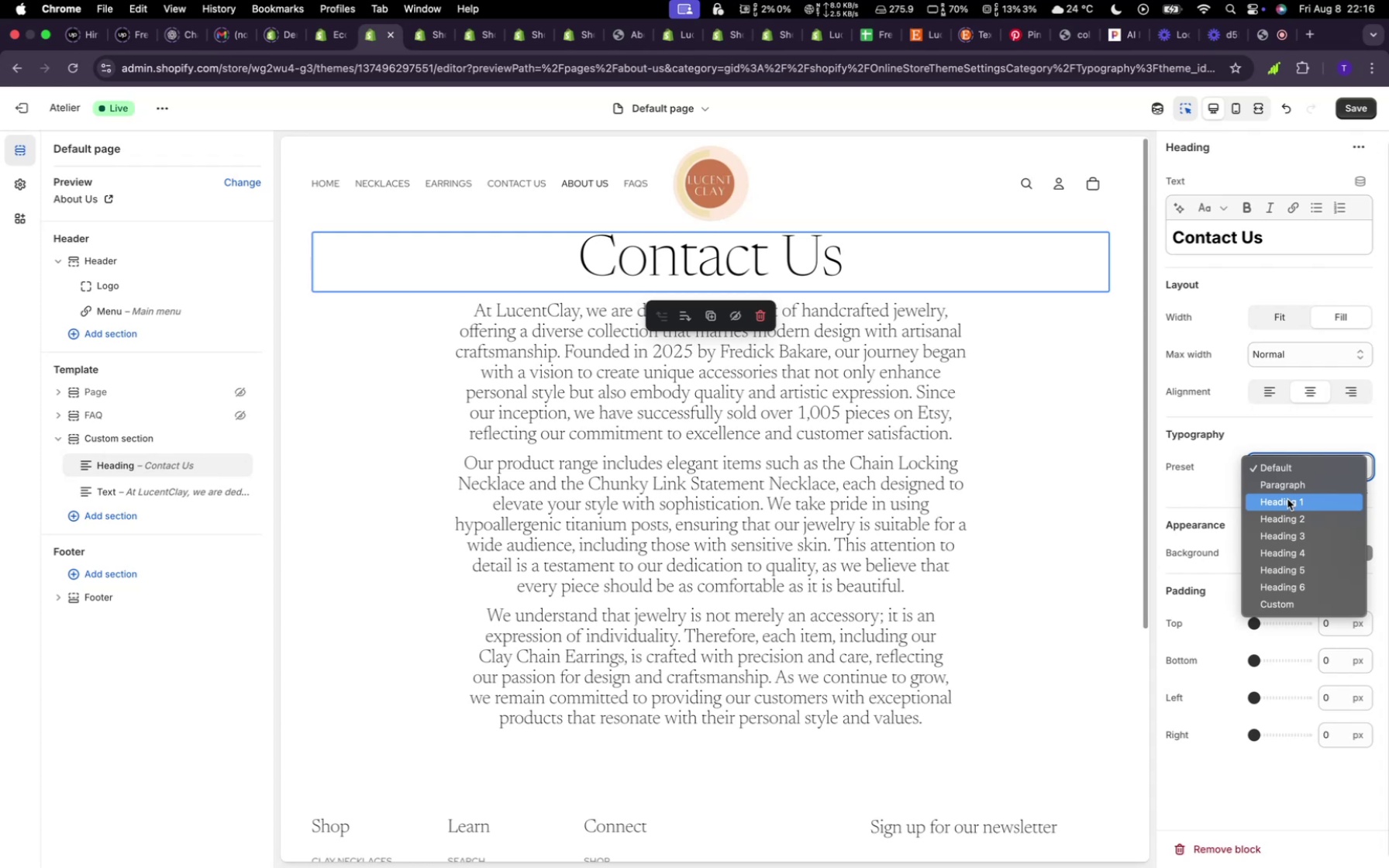 
wait(5.1)
 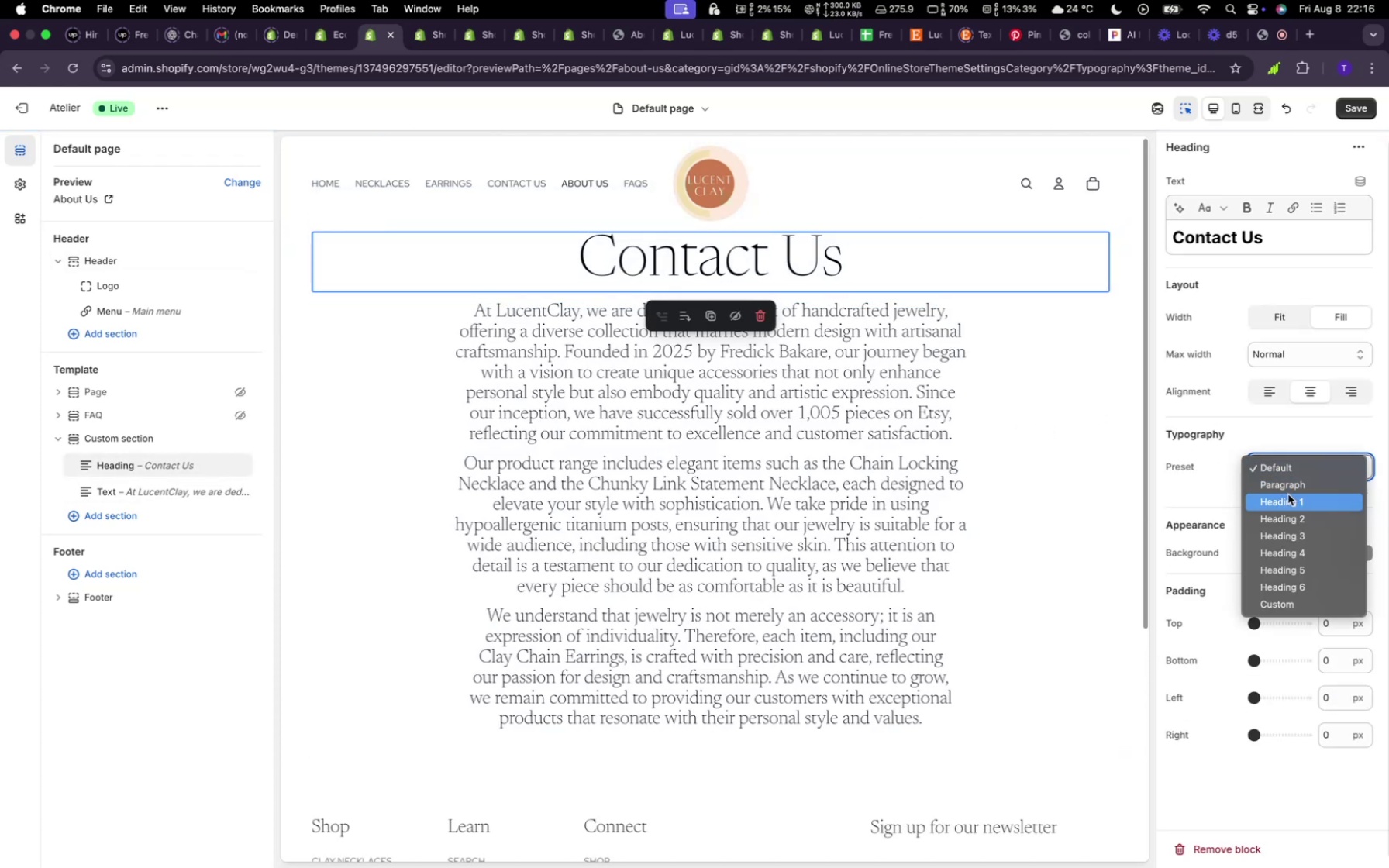 
left_click([1289, 495])
 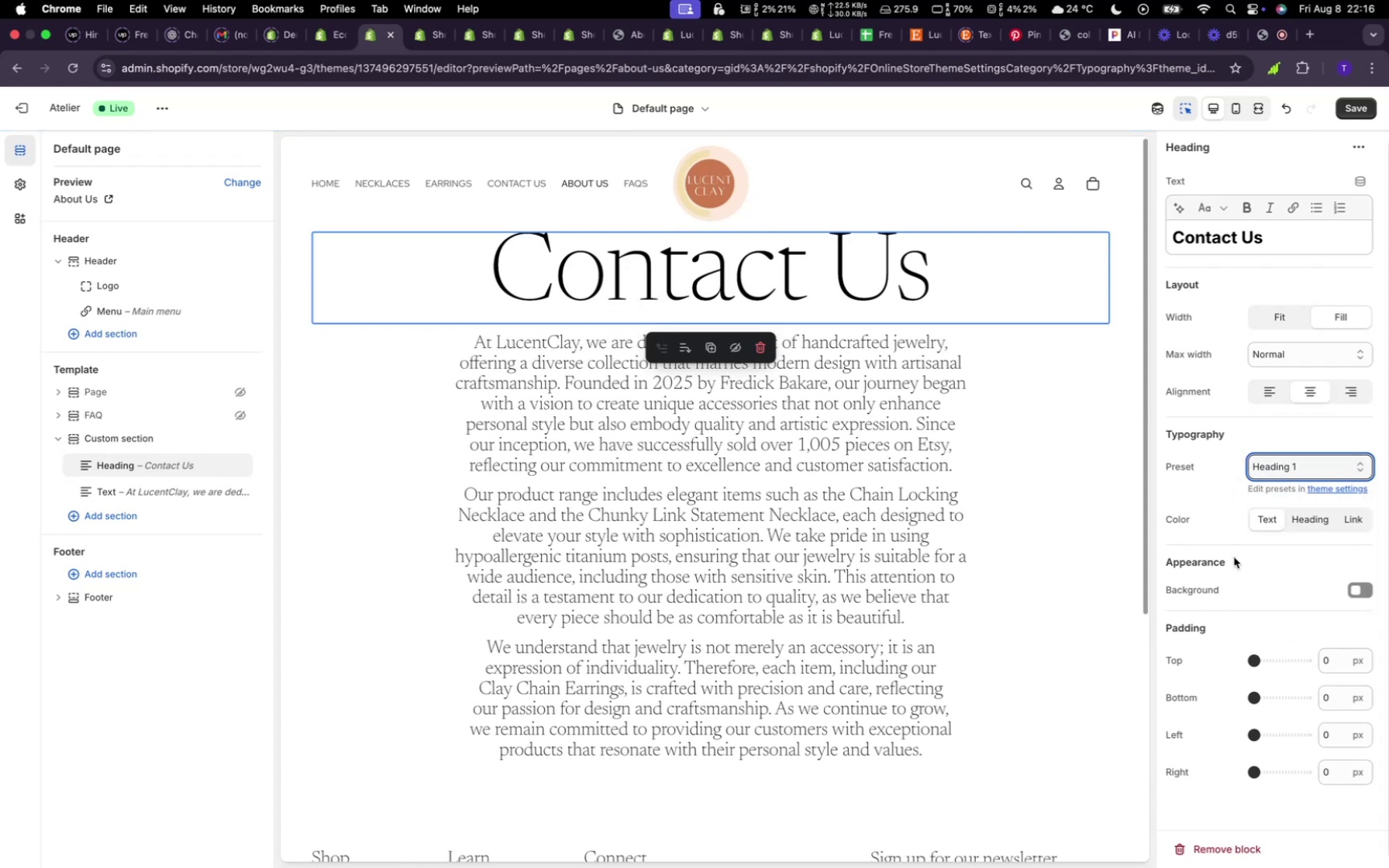 
left_click([1296, 469])
 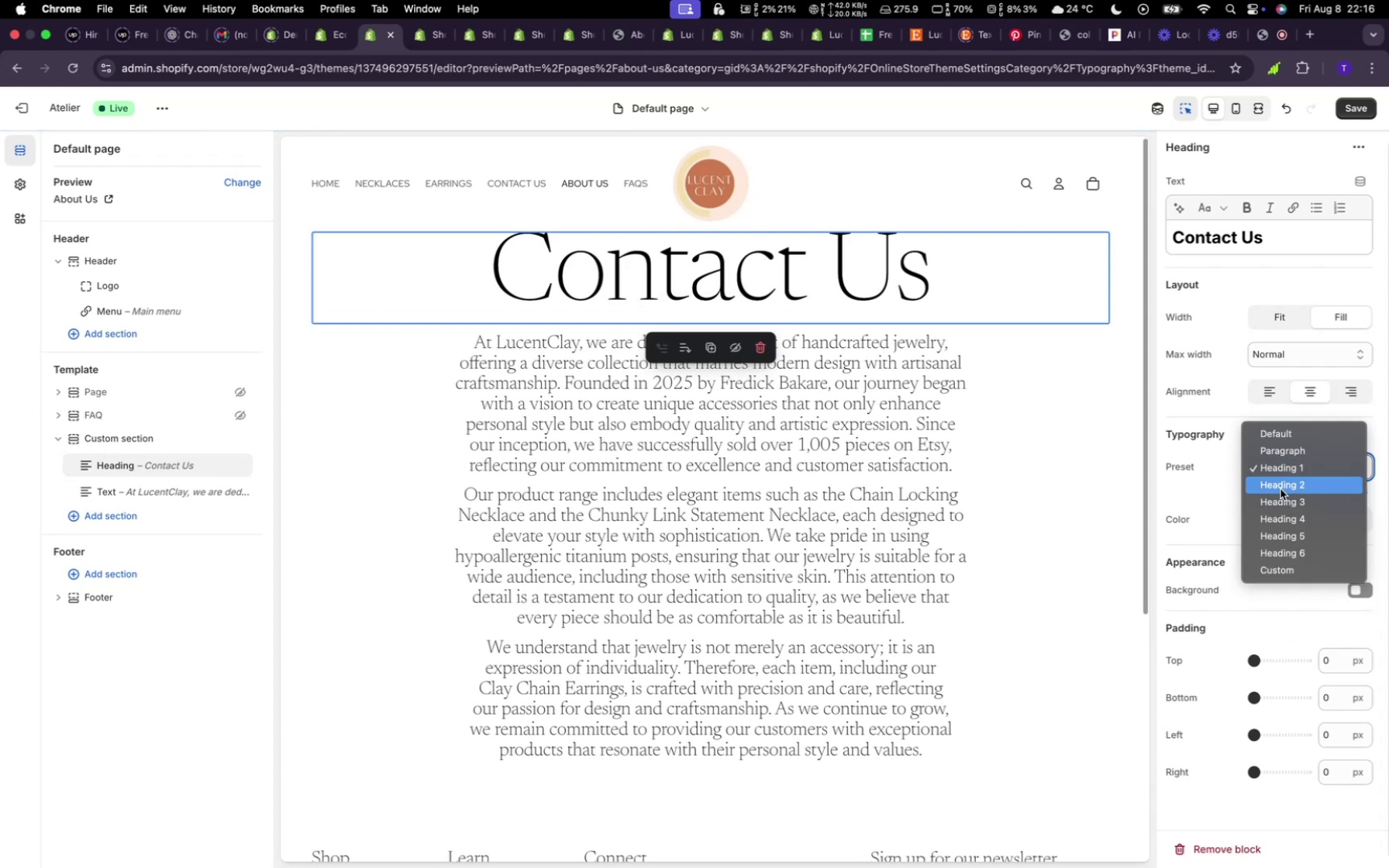 
left_click([1280, 489])
 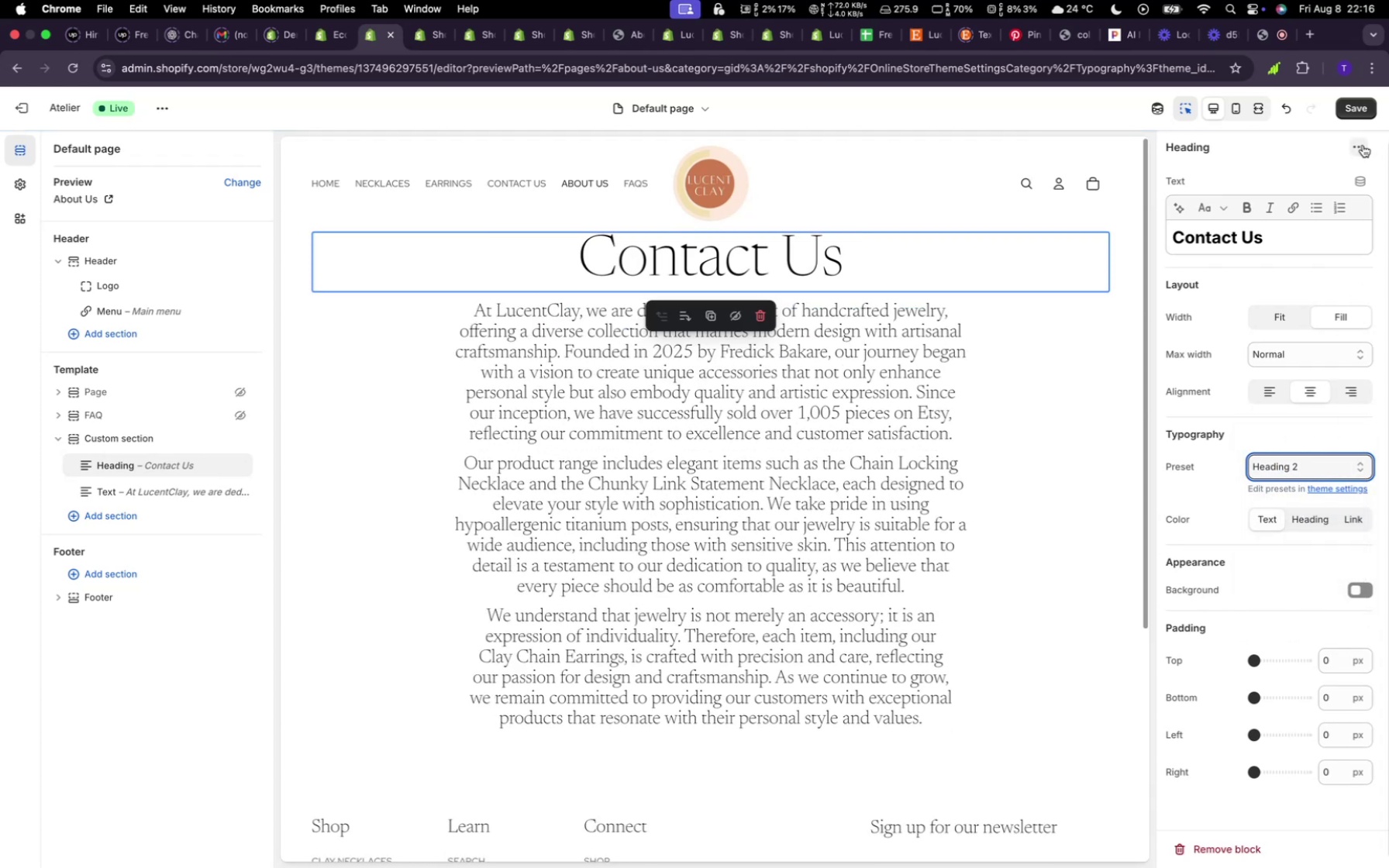 
left_click([1361, 113])
 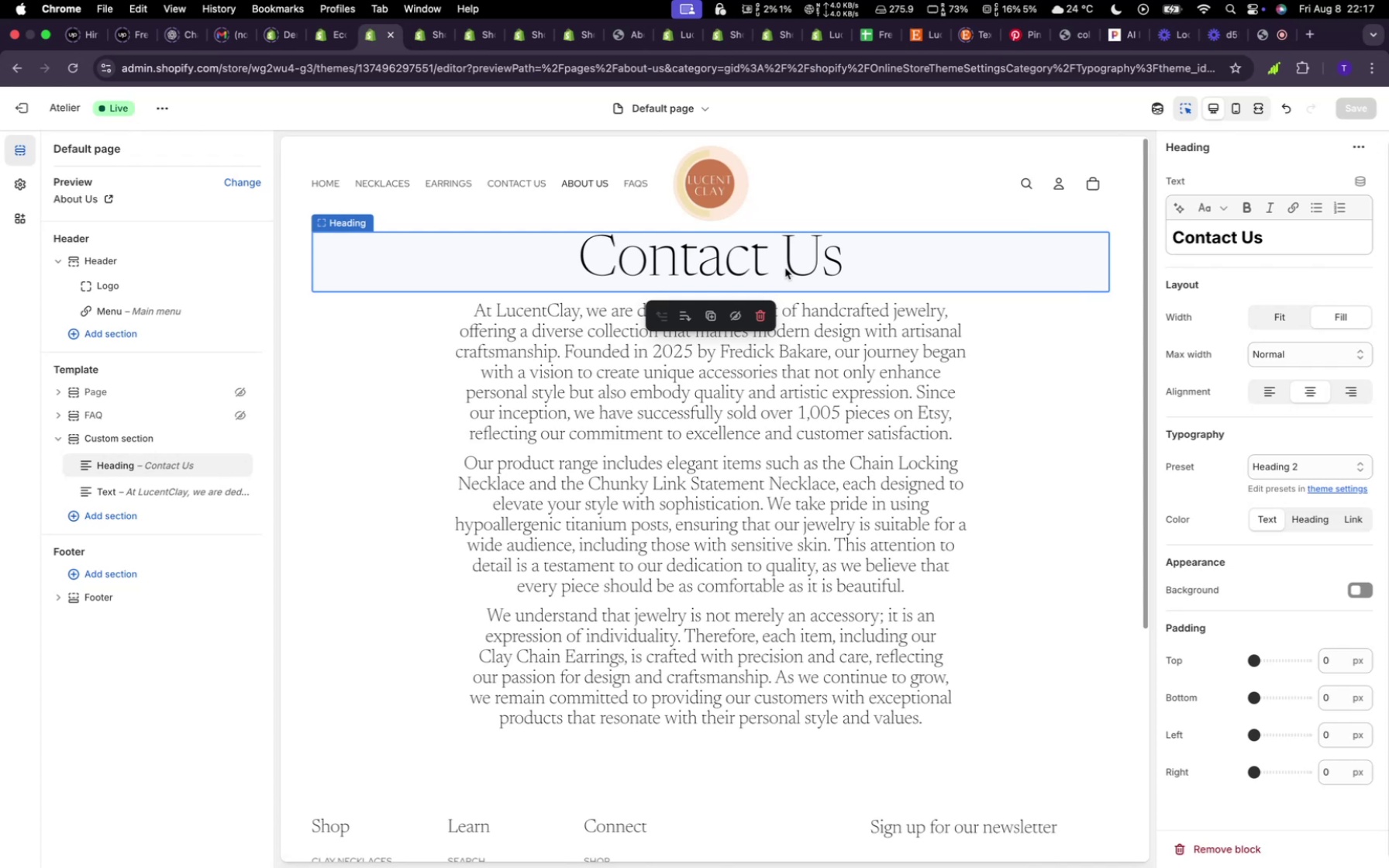 
wait(14.46)
 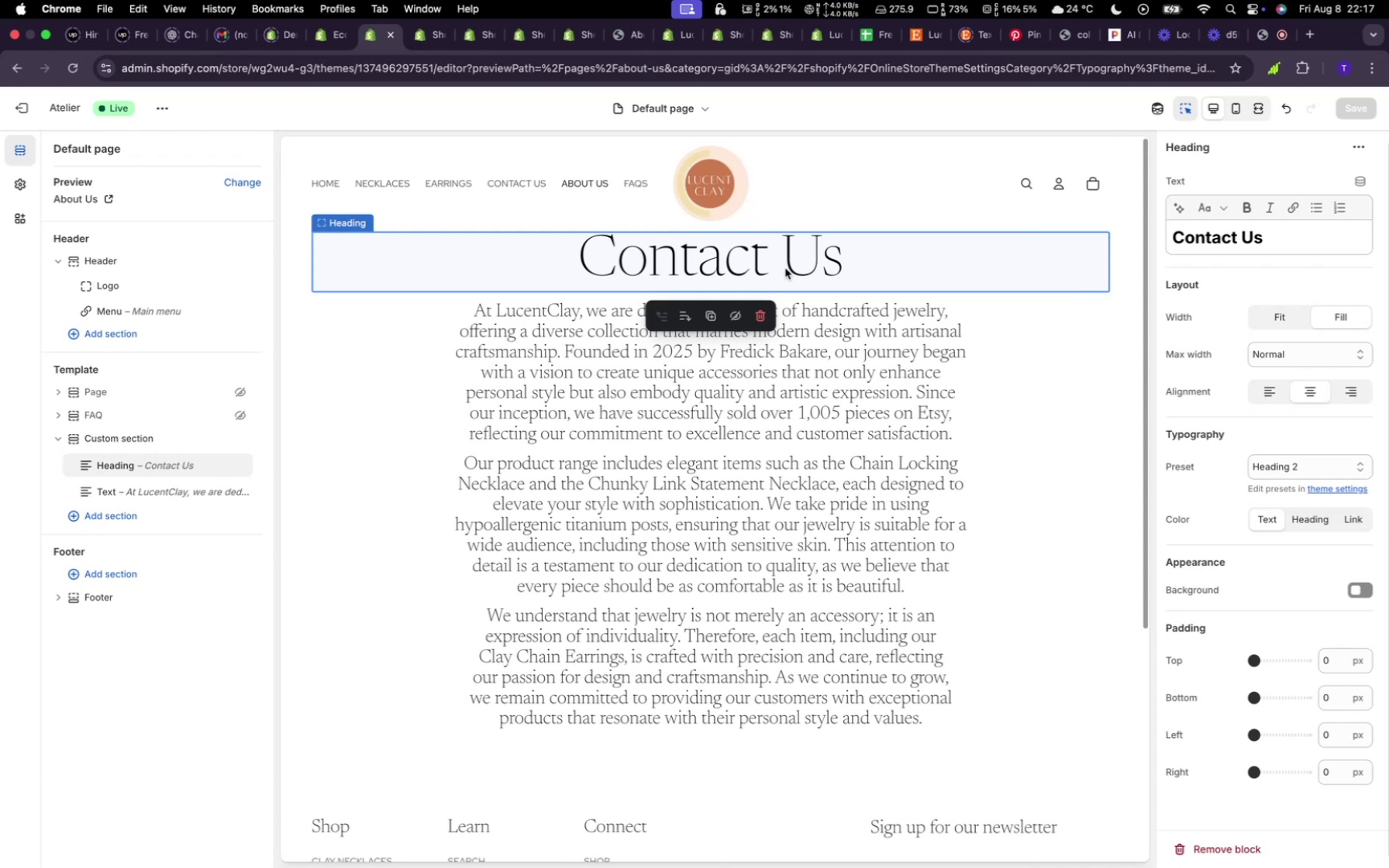 
left_click([622, 39])
 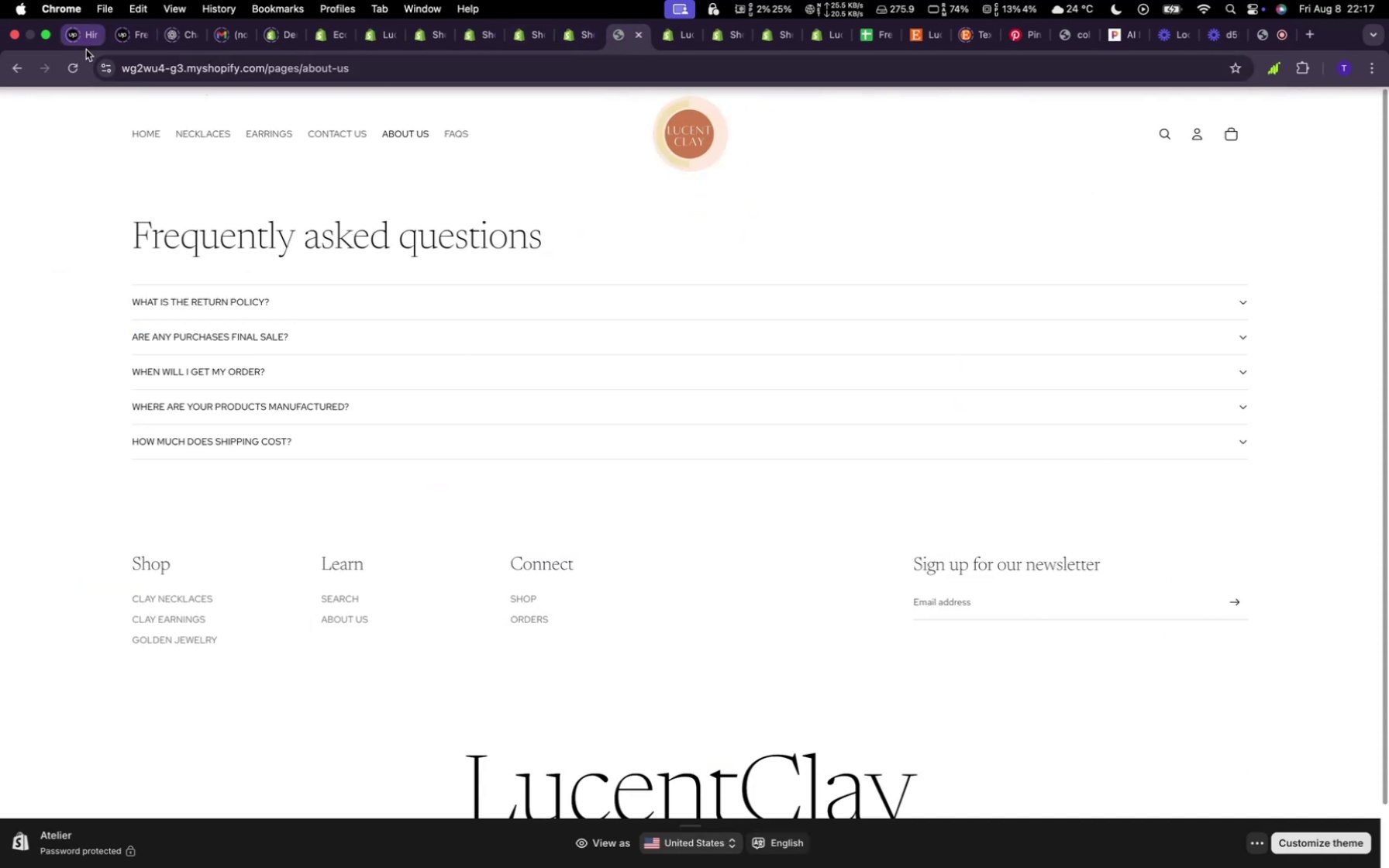 
left_click([74, 60])
 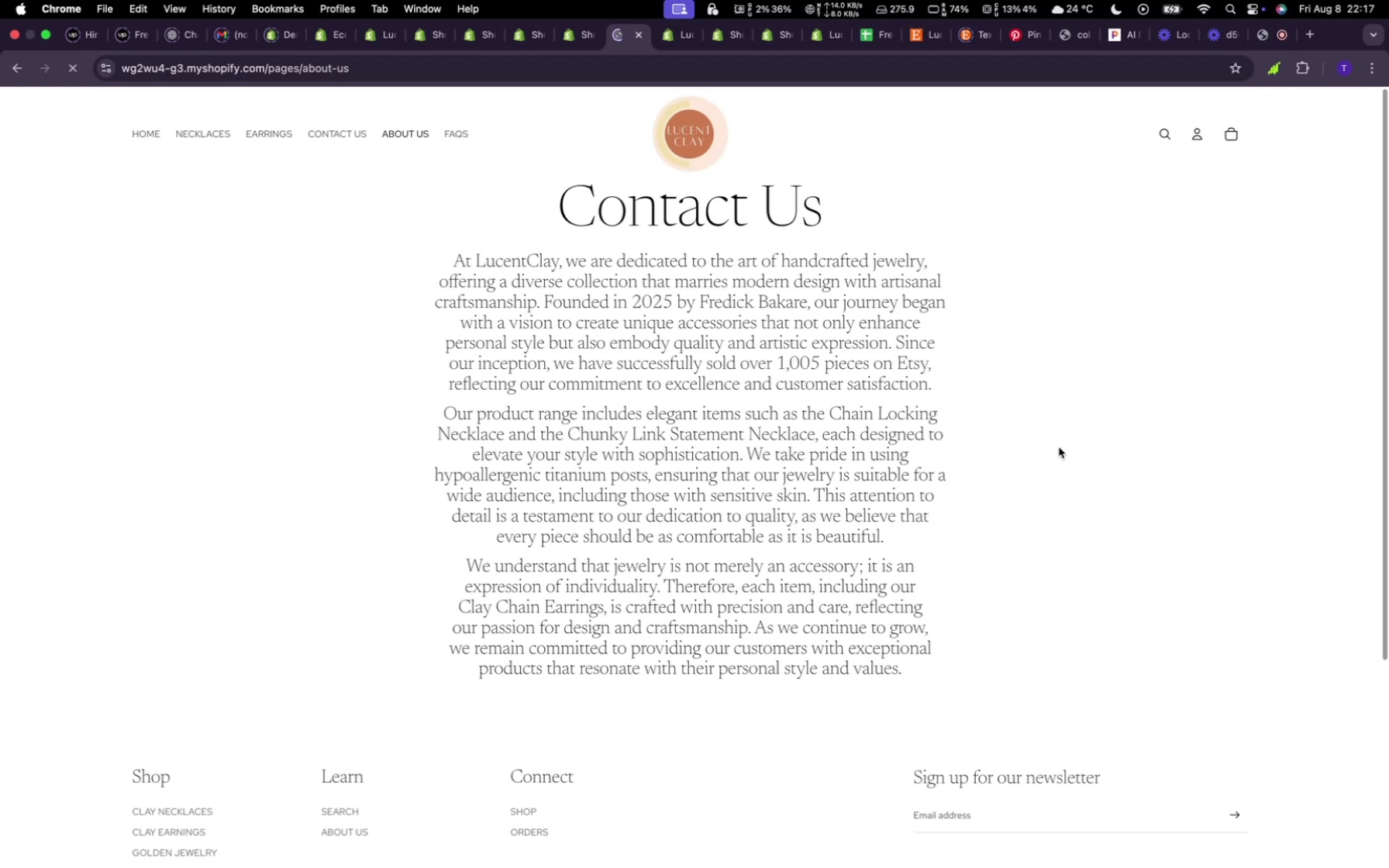 
wait(8.12)
 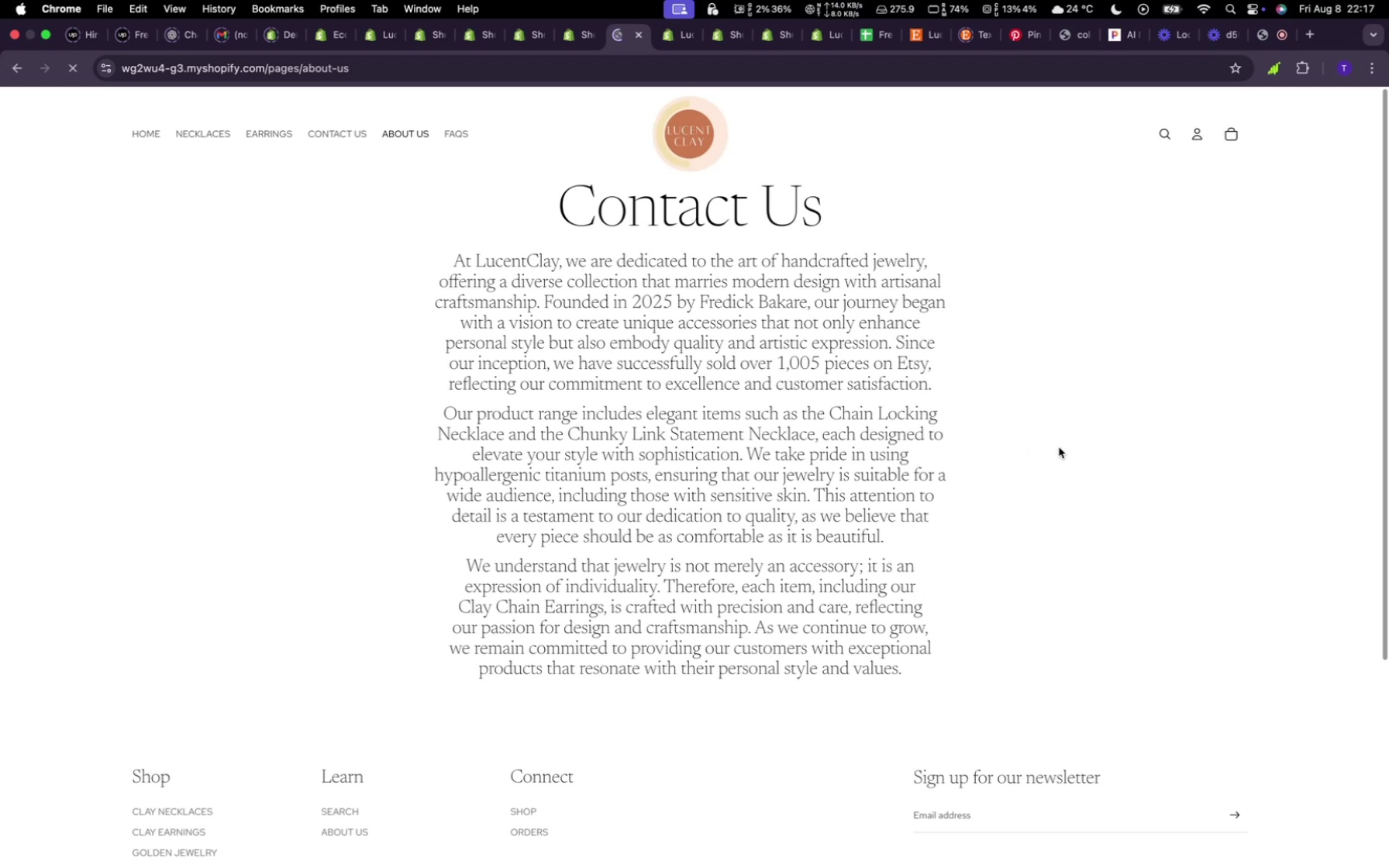 
left_click([354, 133])
 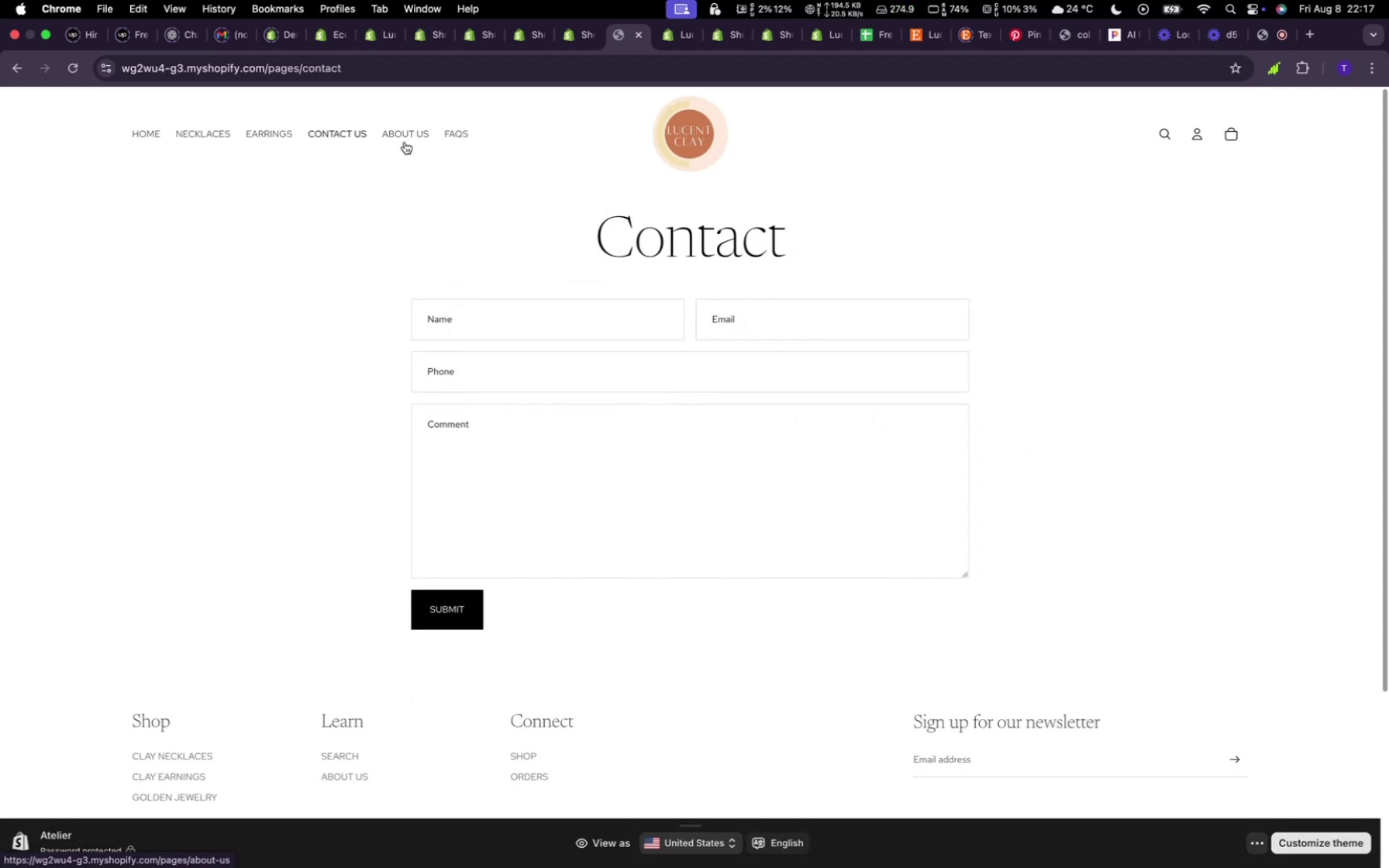 
left_click([457, 133])
 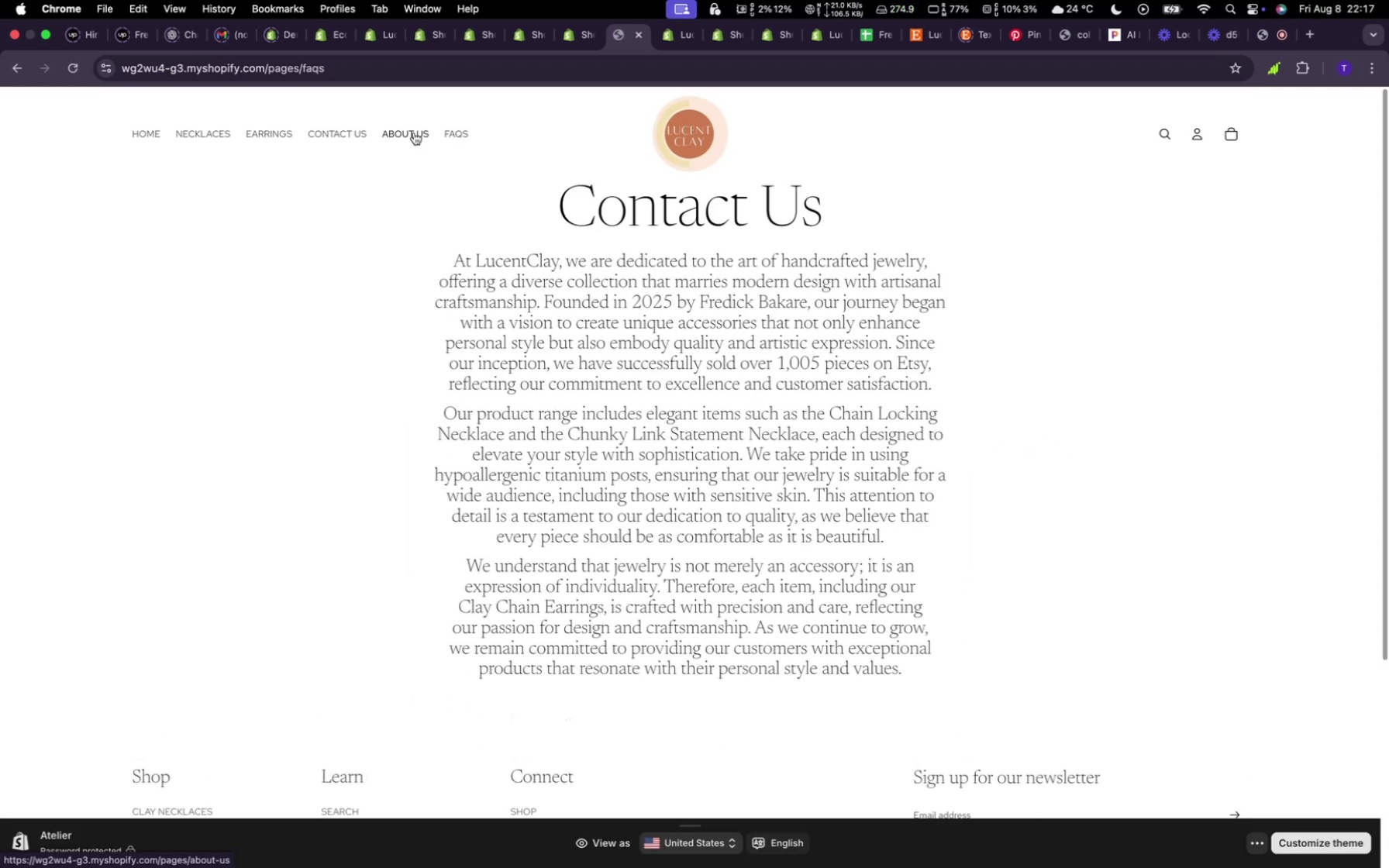 
mouse_move([266, 152])
 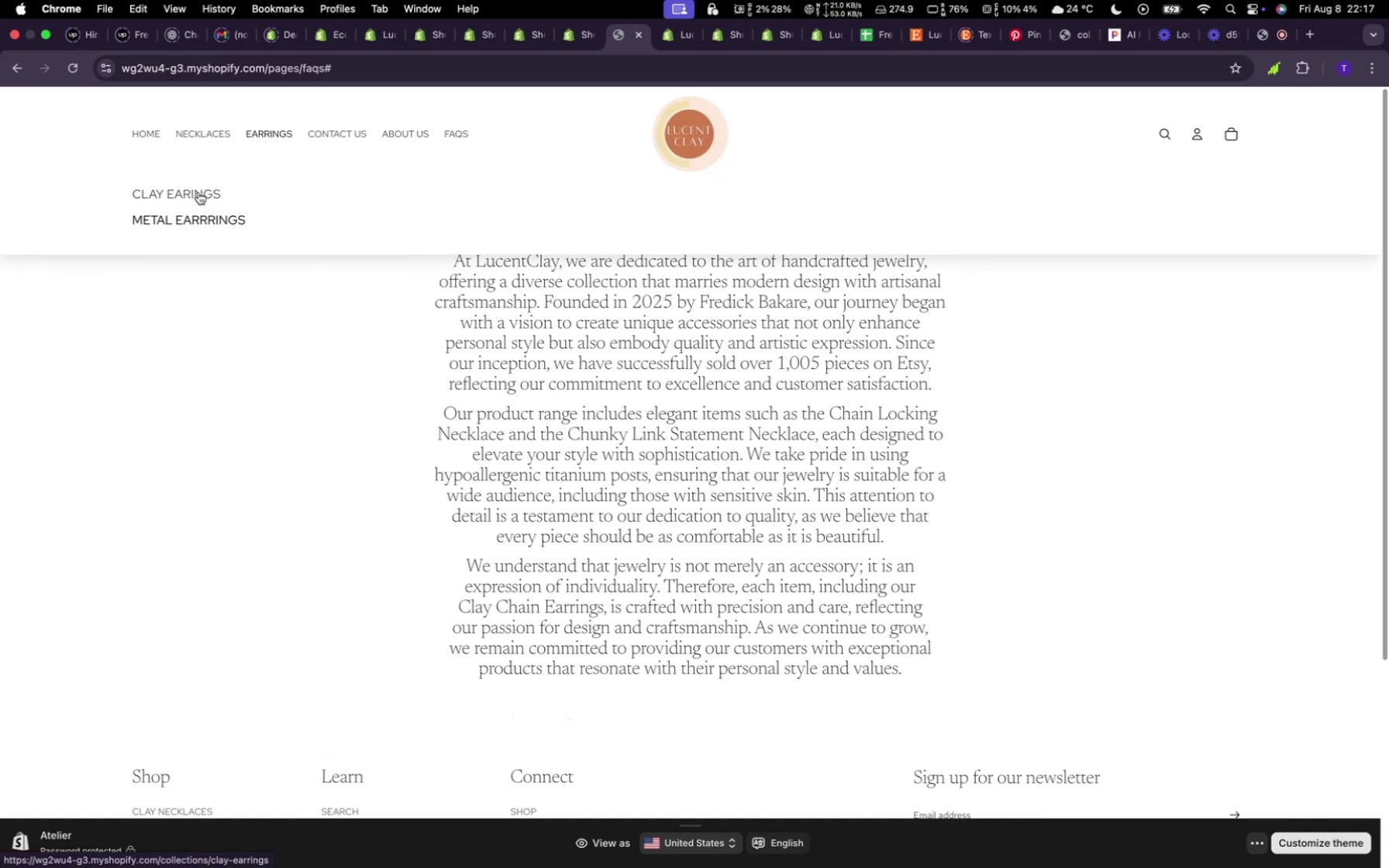 
left_click([198, 192])
 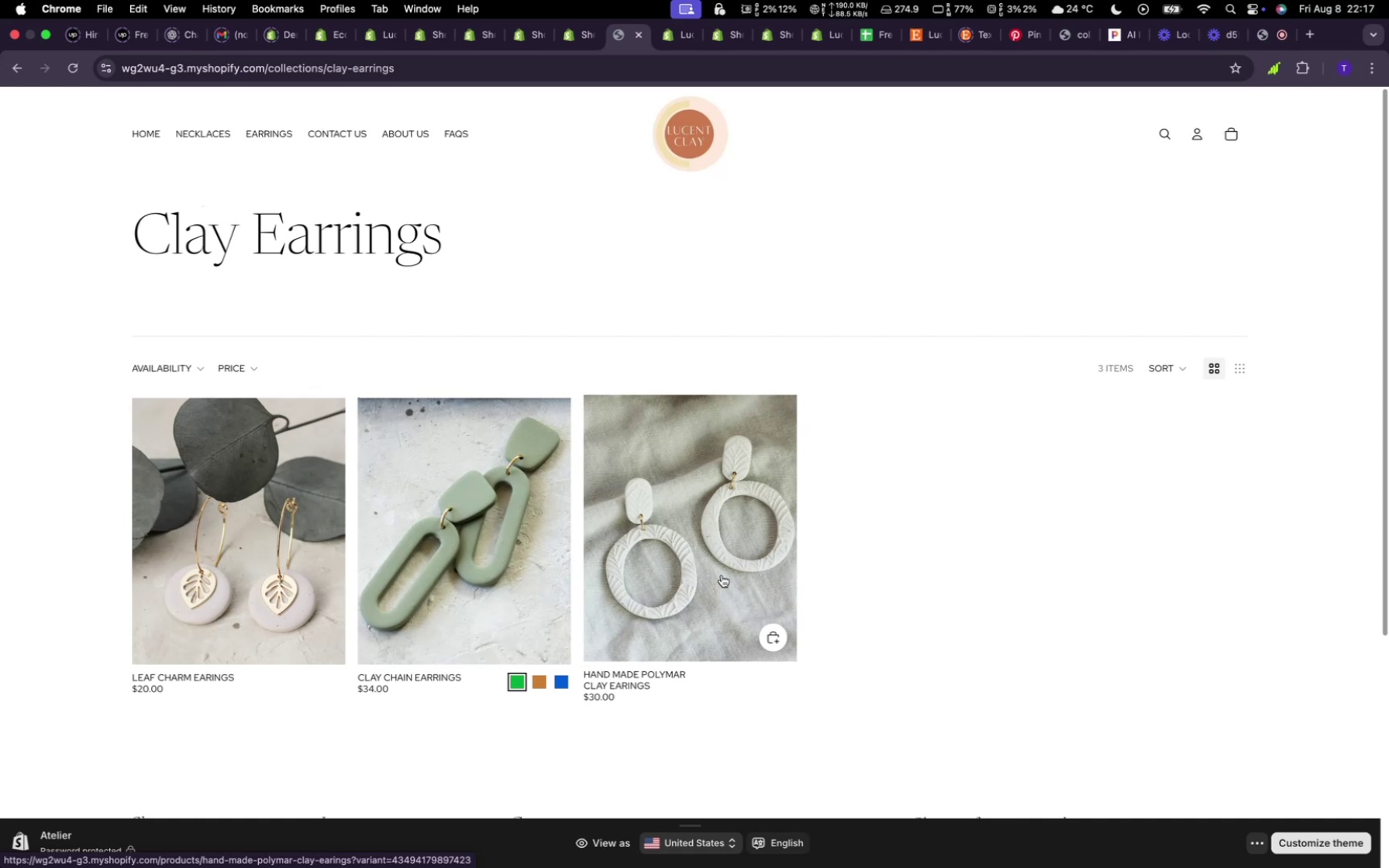 
wait(12.12)
 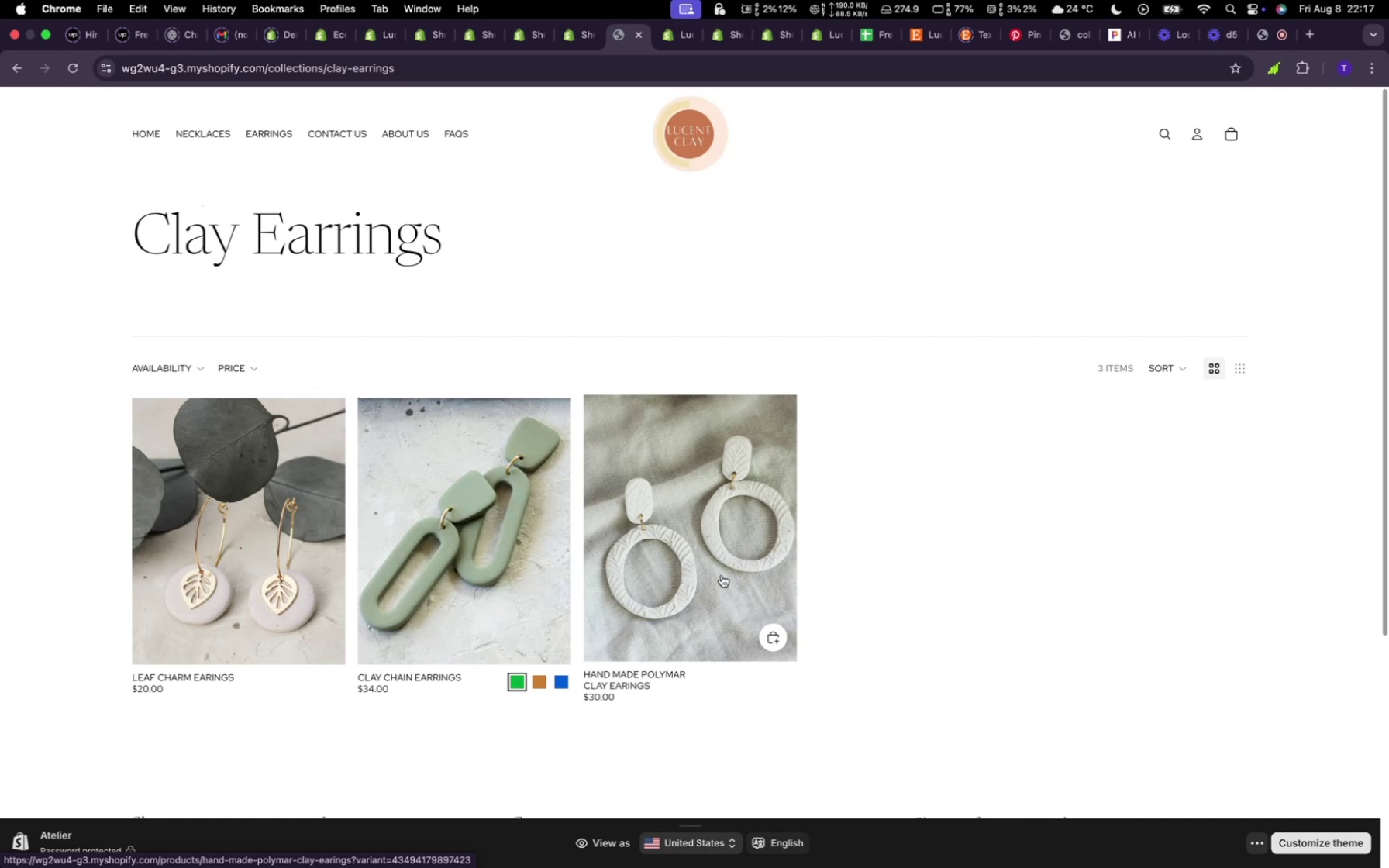 
left_click([555, 37])
 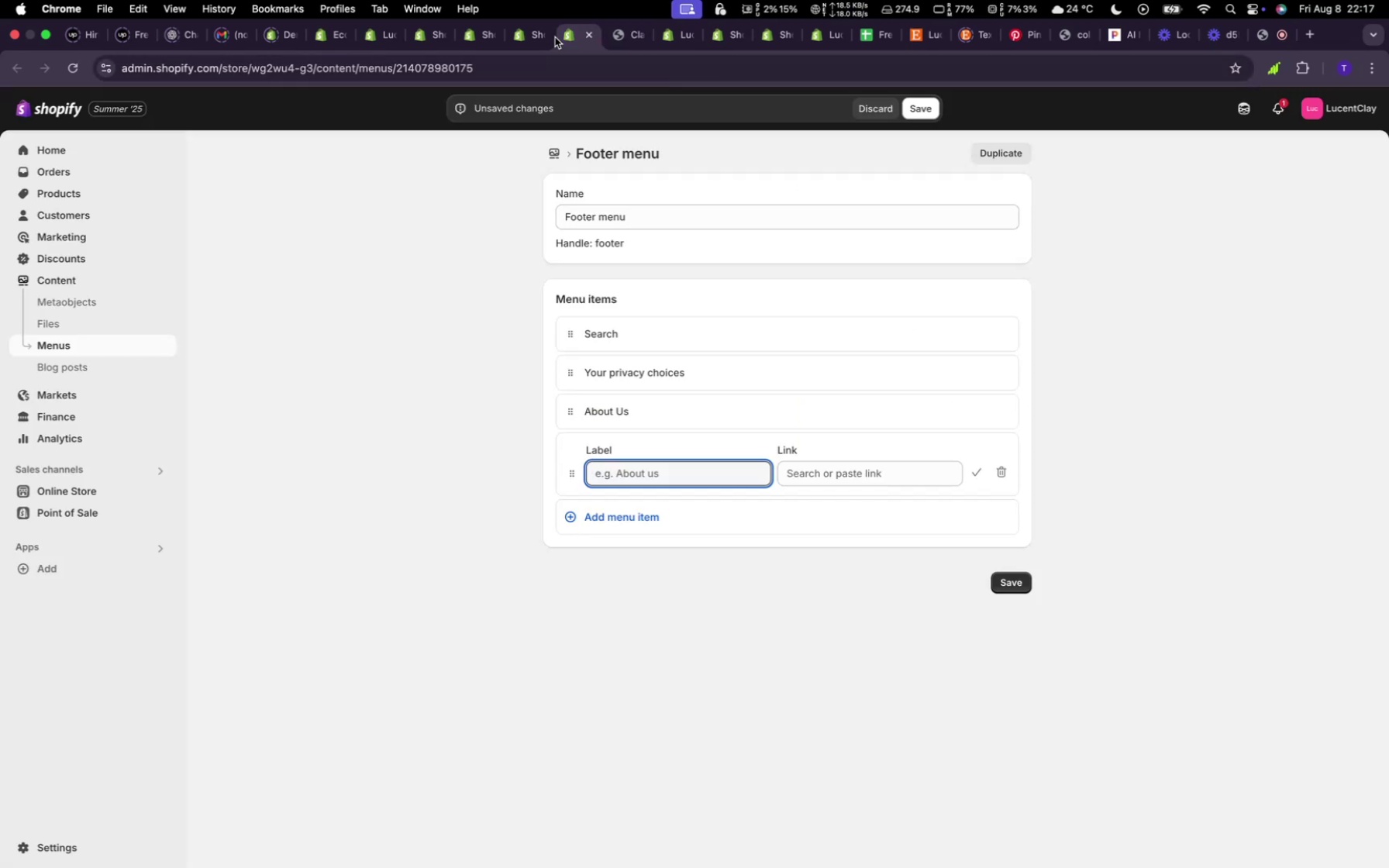 
mouse_move([544, 62])
 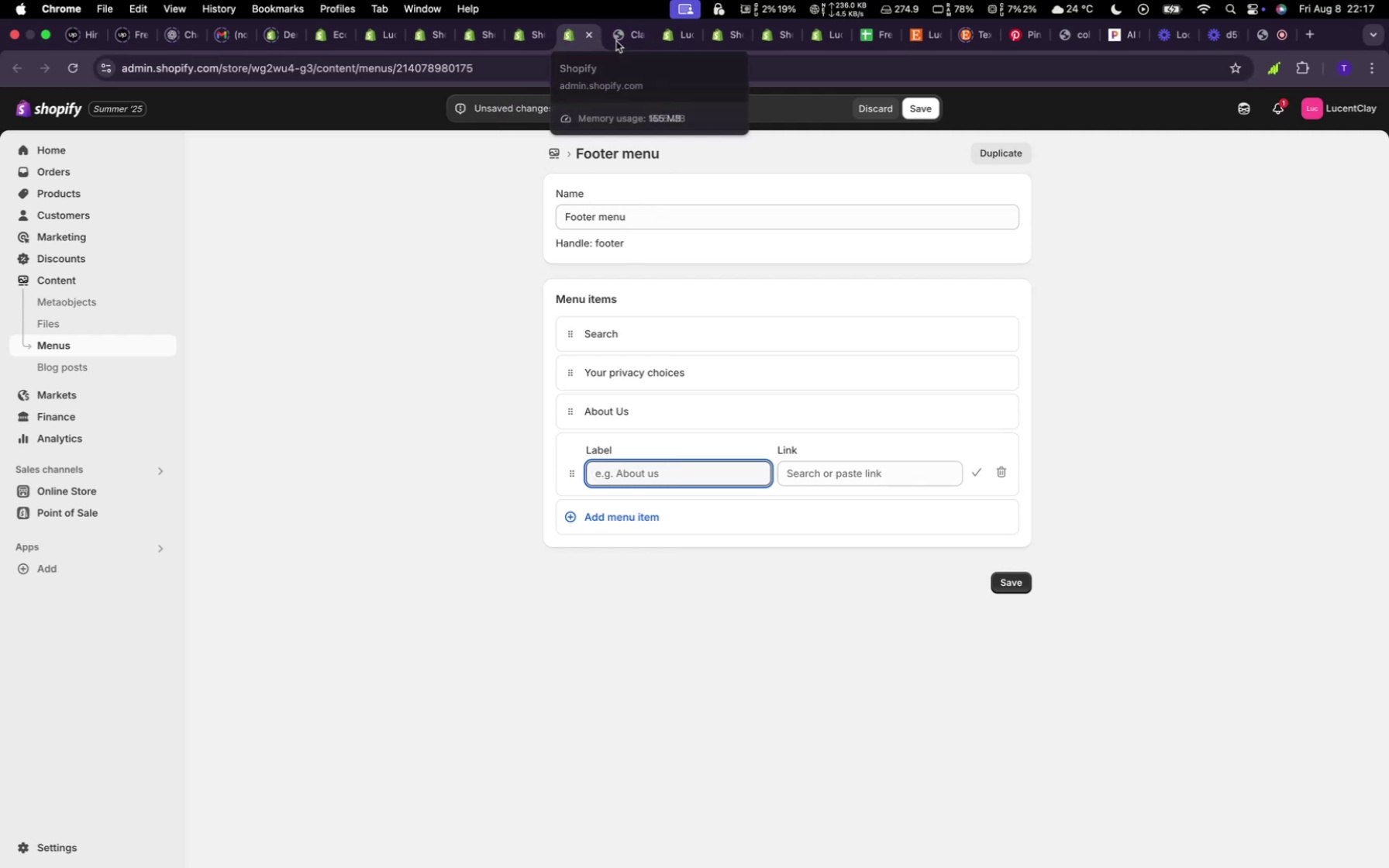 
wait(5.79)
 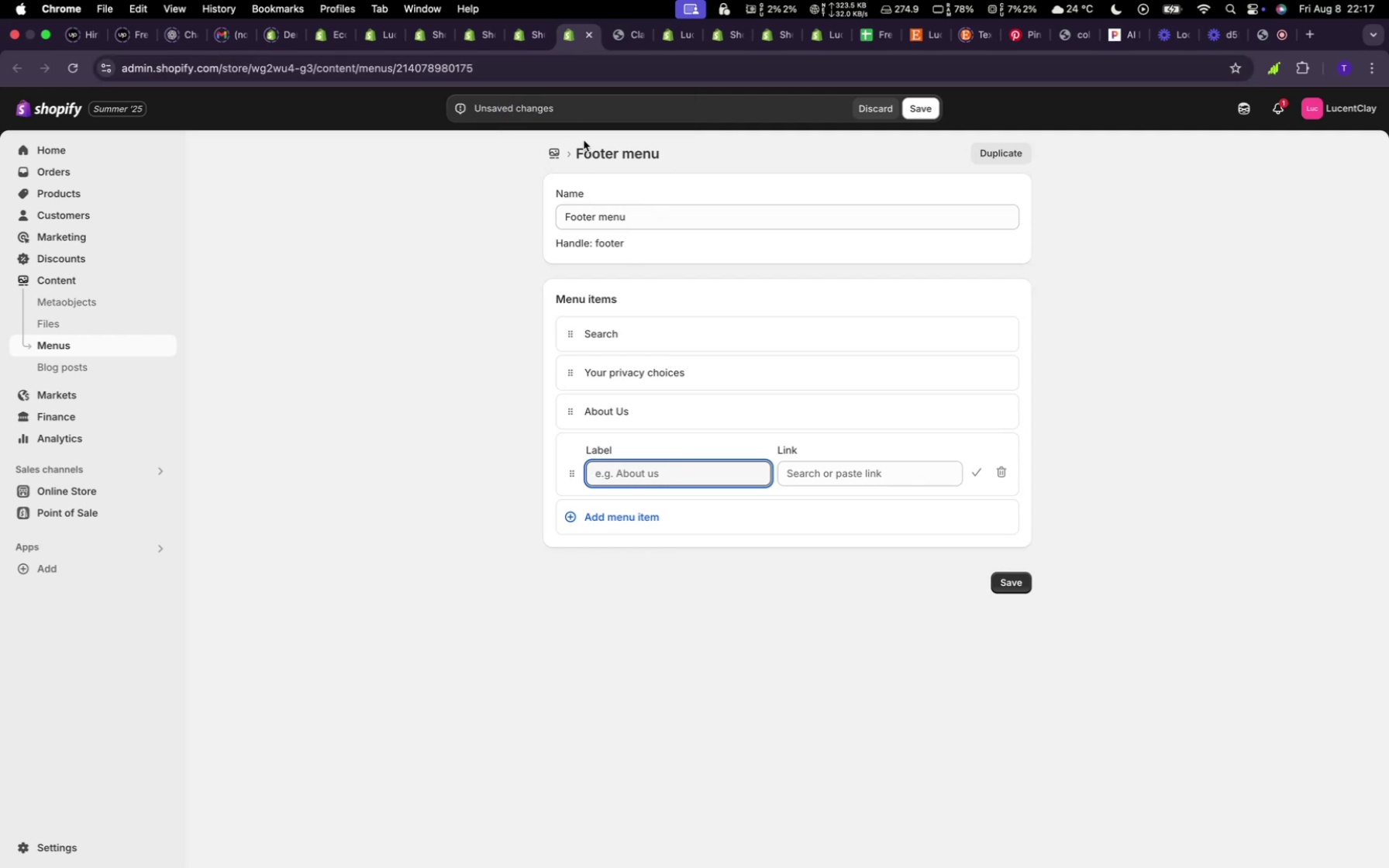 
left_click([586, 40])
 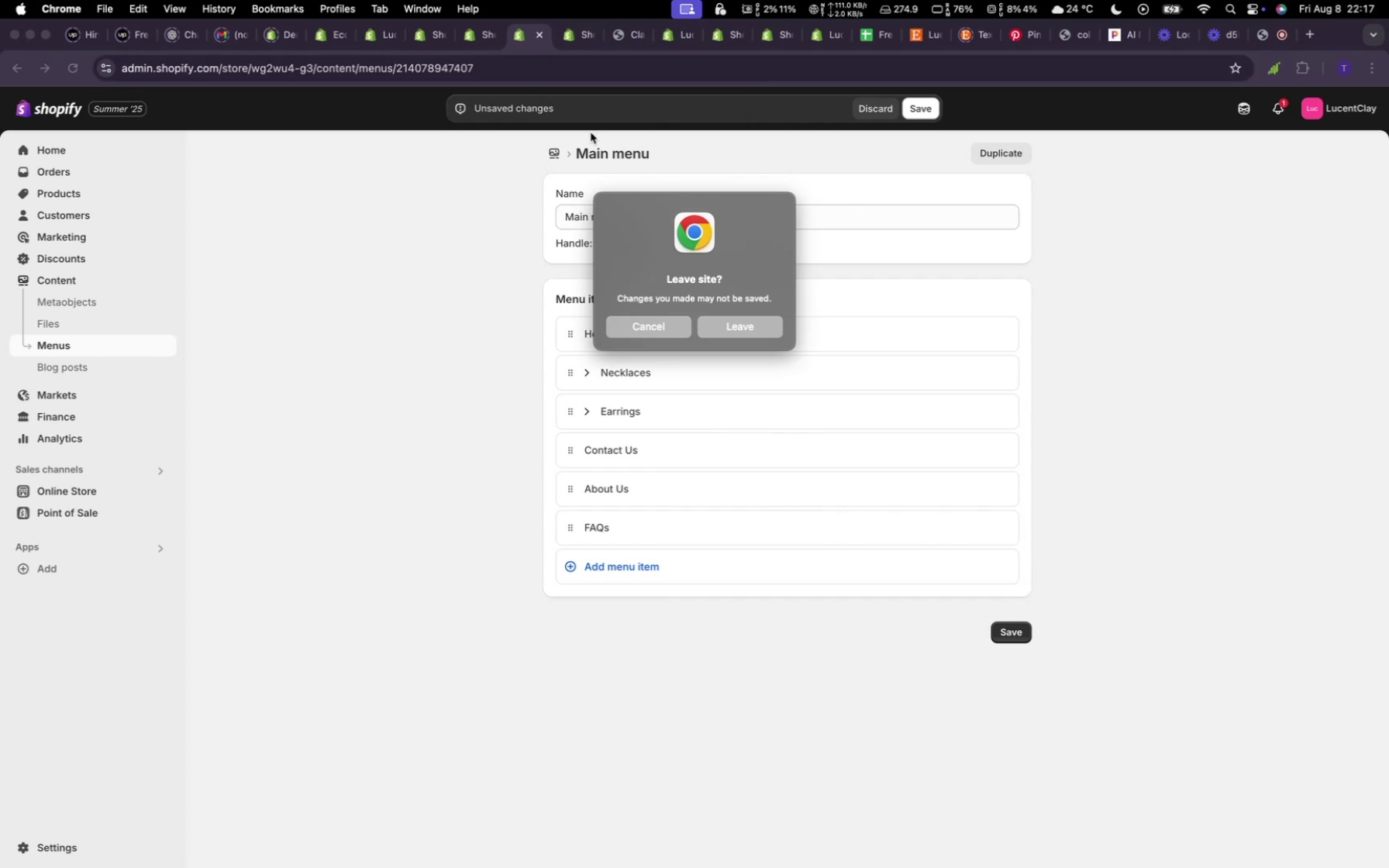 
wait(7.41)
 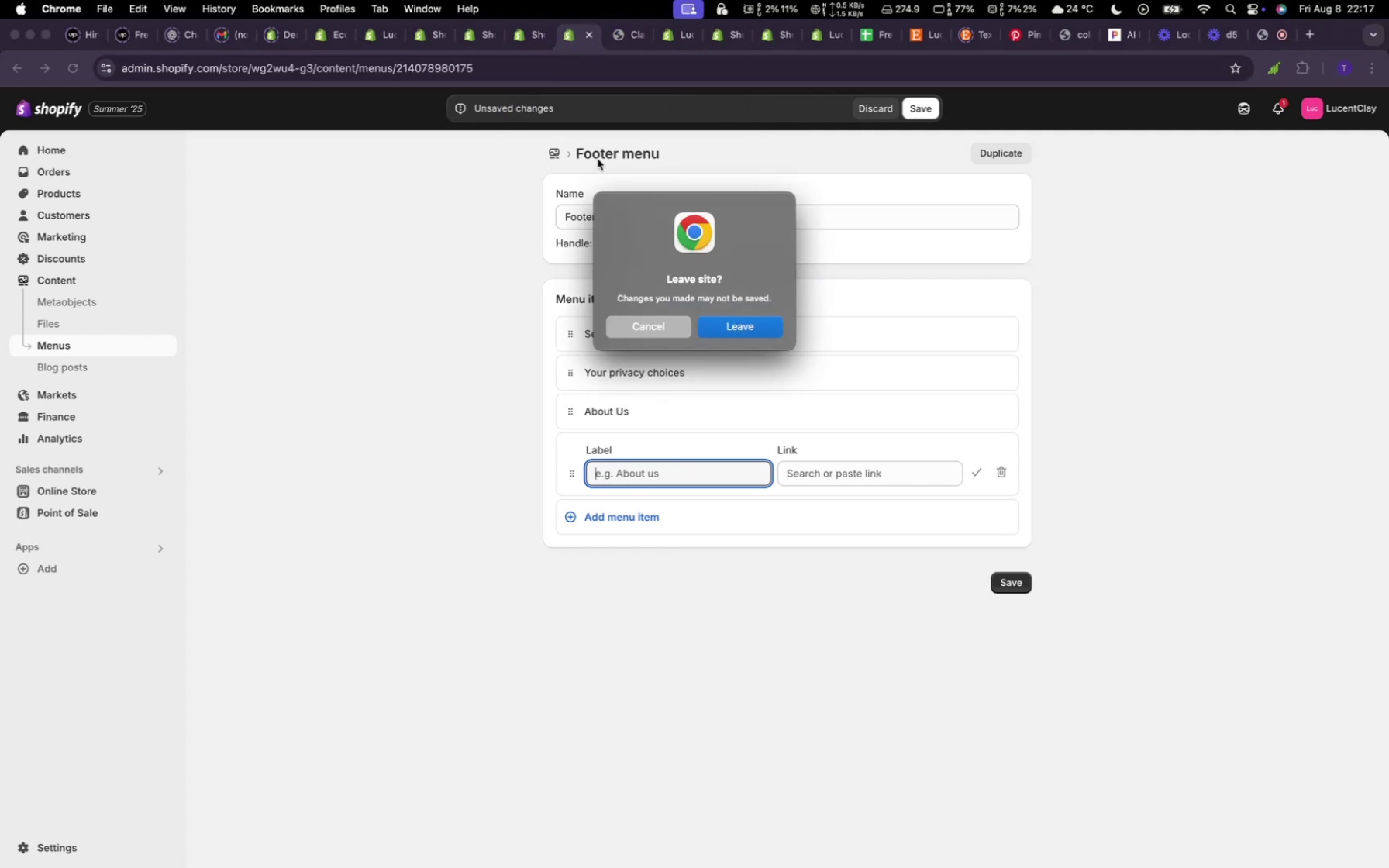 
left_click([489, 45])
 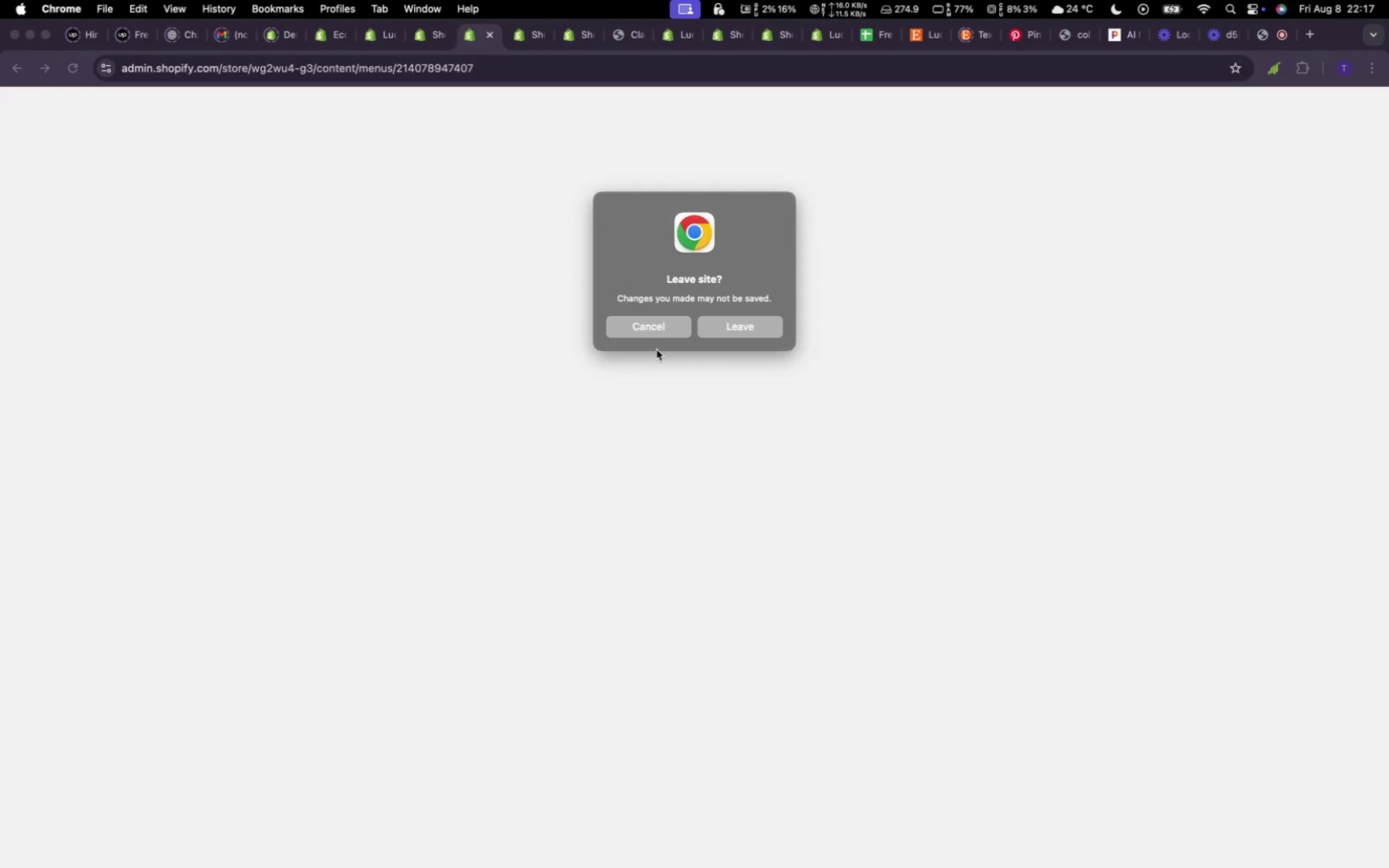 
left_click([658, 332])
 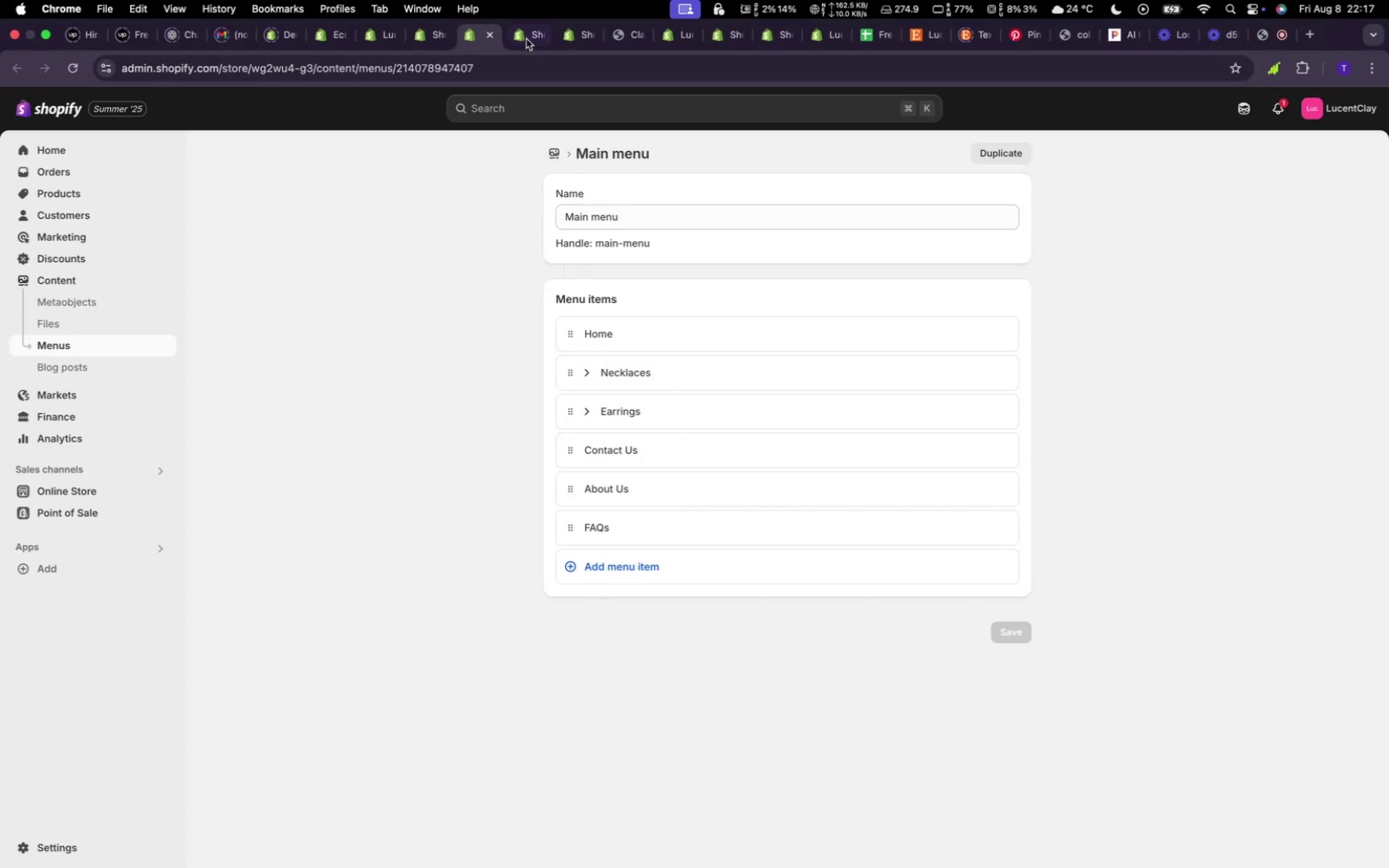 
left_click([487, 40])
 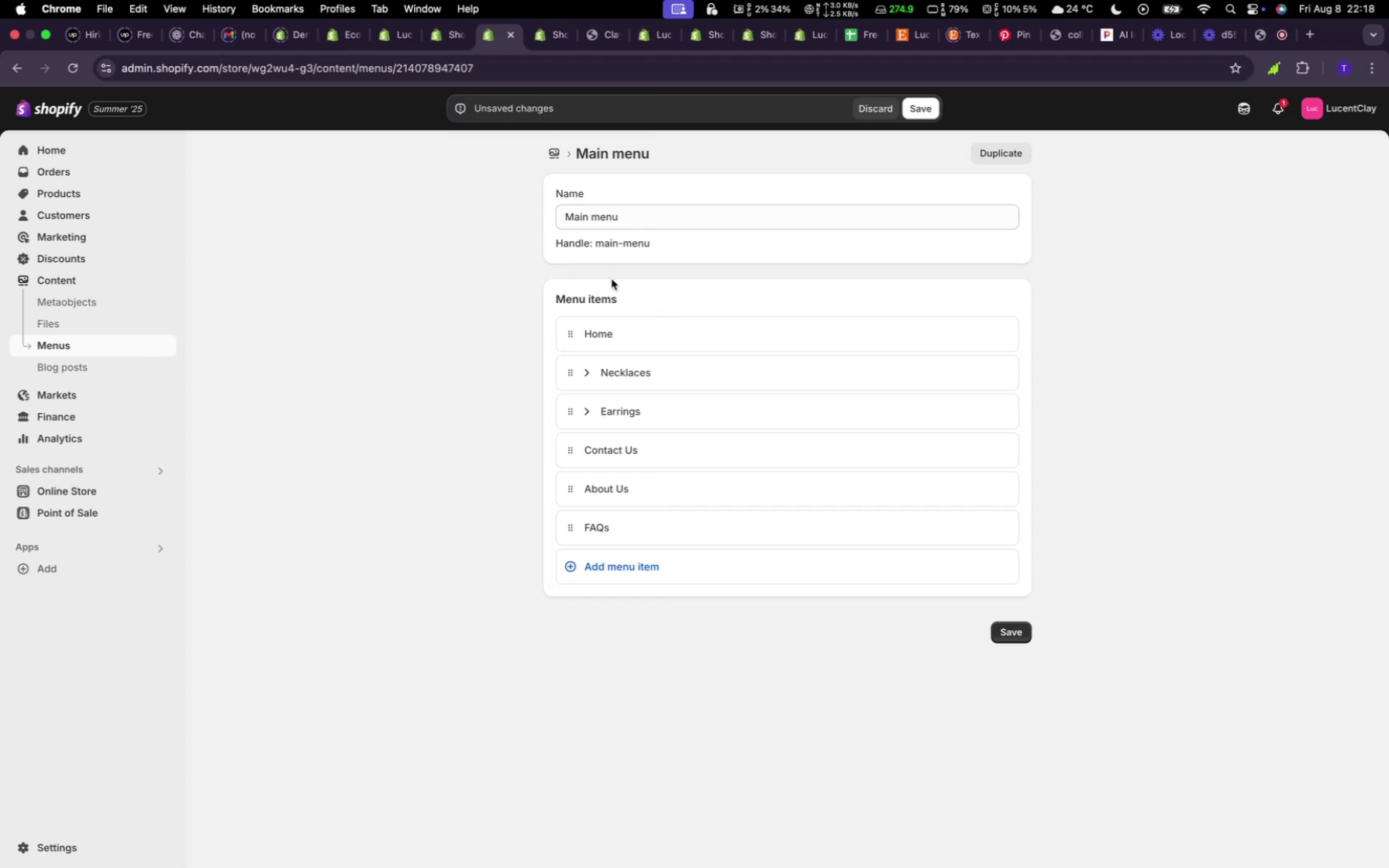 
scroll: coordinate [687, 439], scroll_direction: down, amount: 2.0
 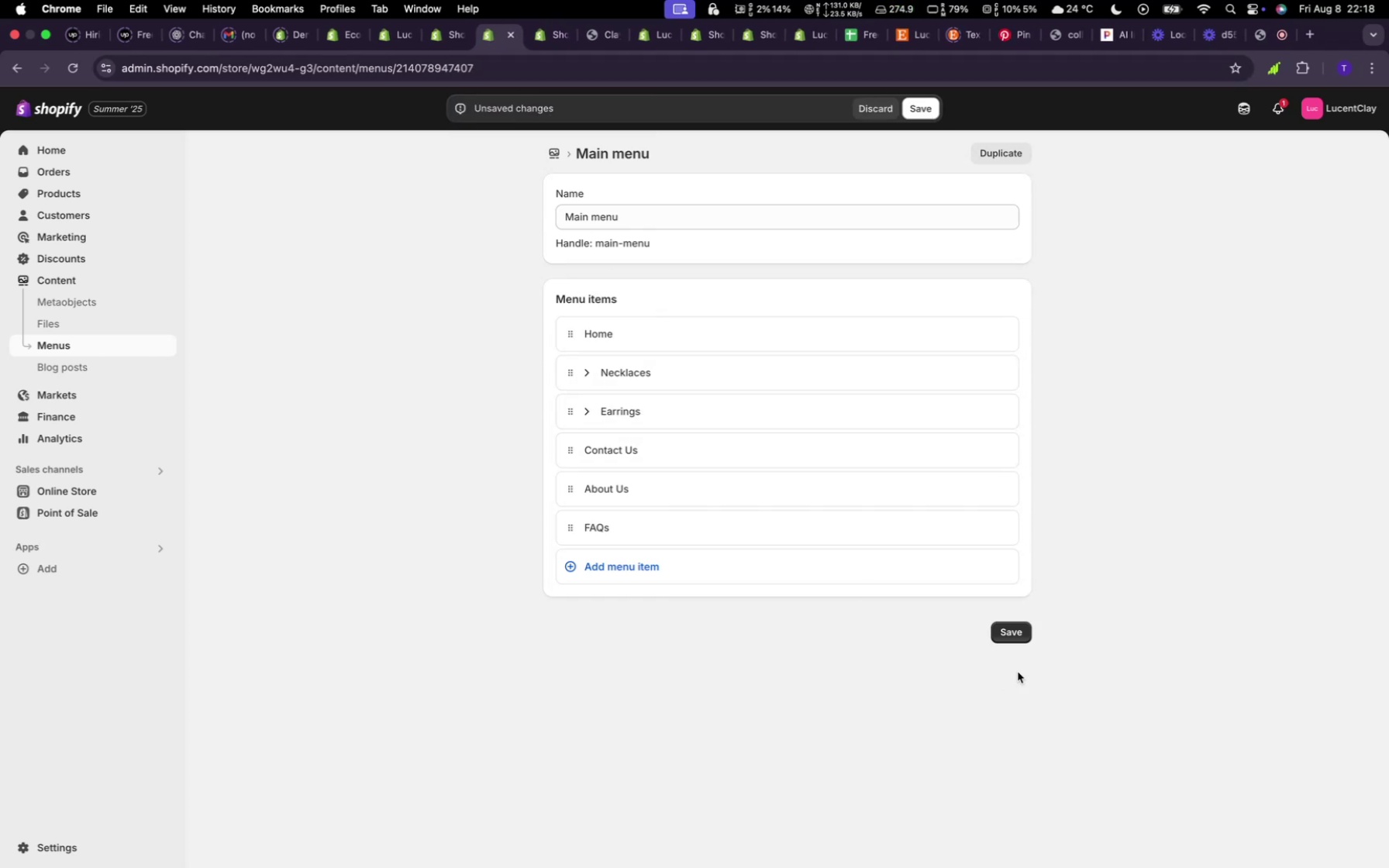 
left_click([1023, 632])
 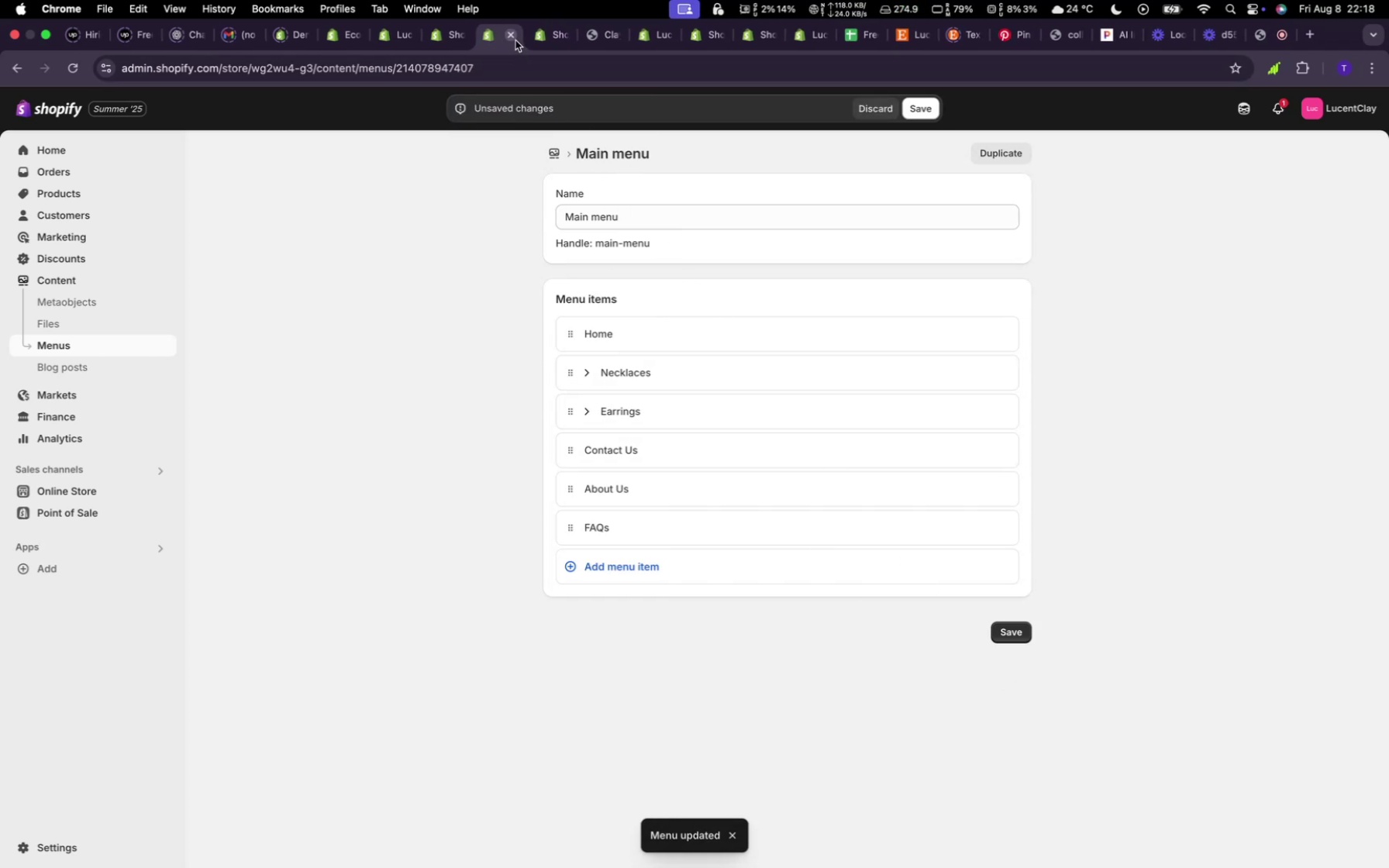 
left_click([515, 39])
 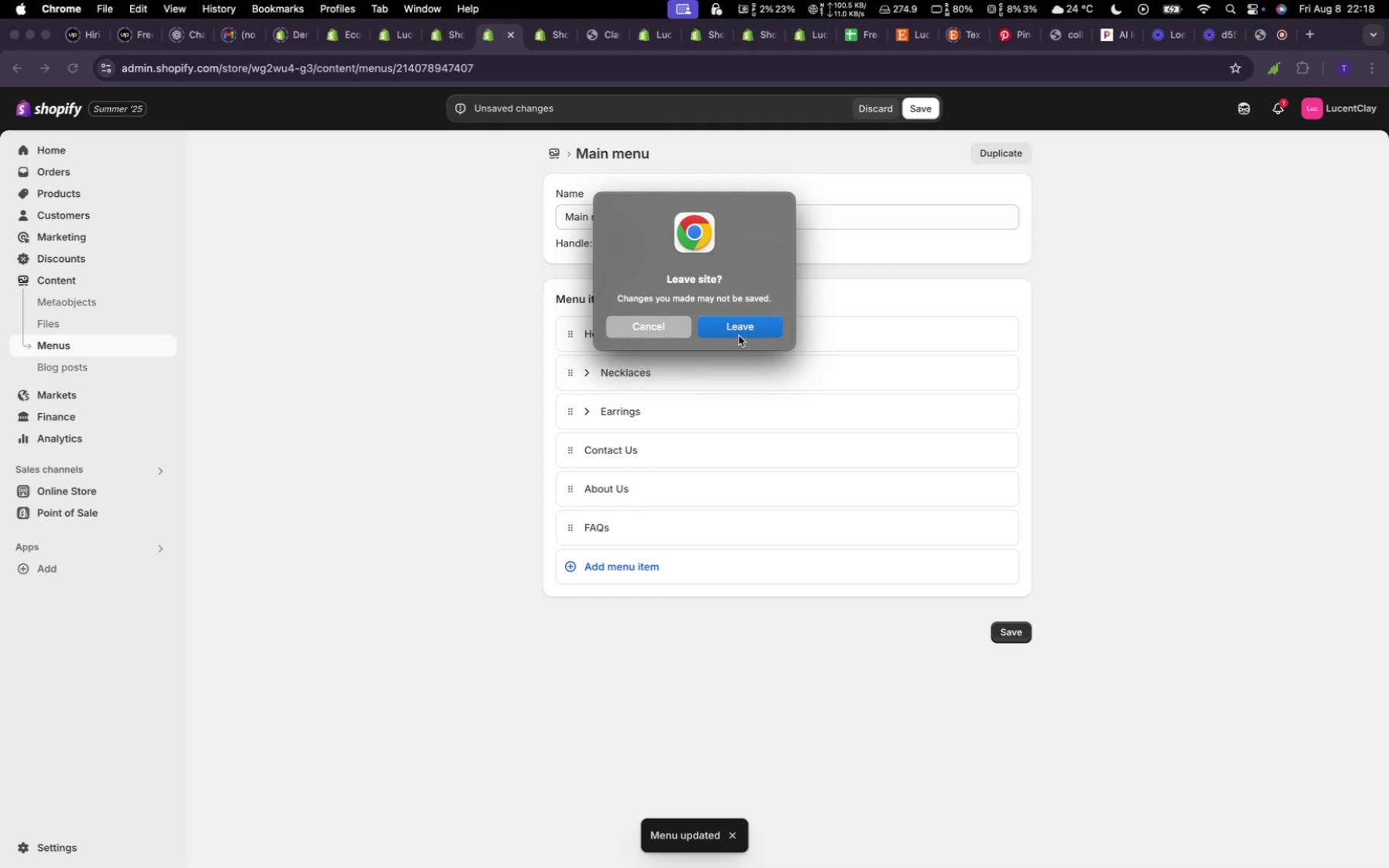 
left_click([739, 336])
 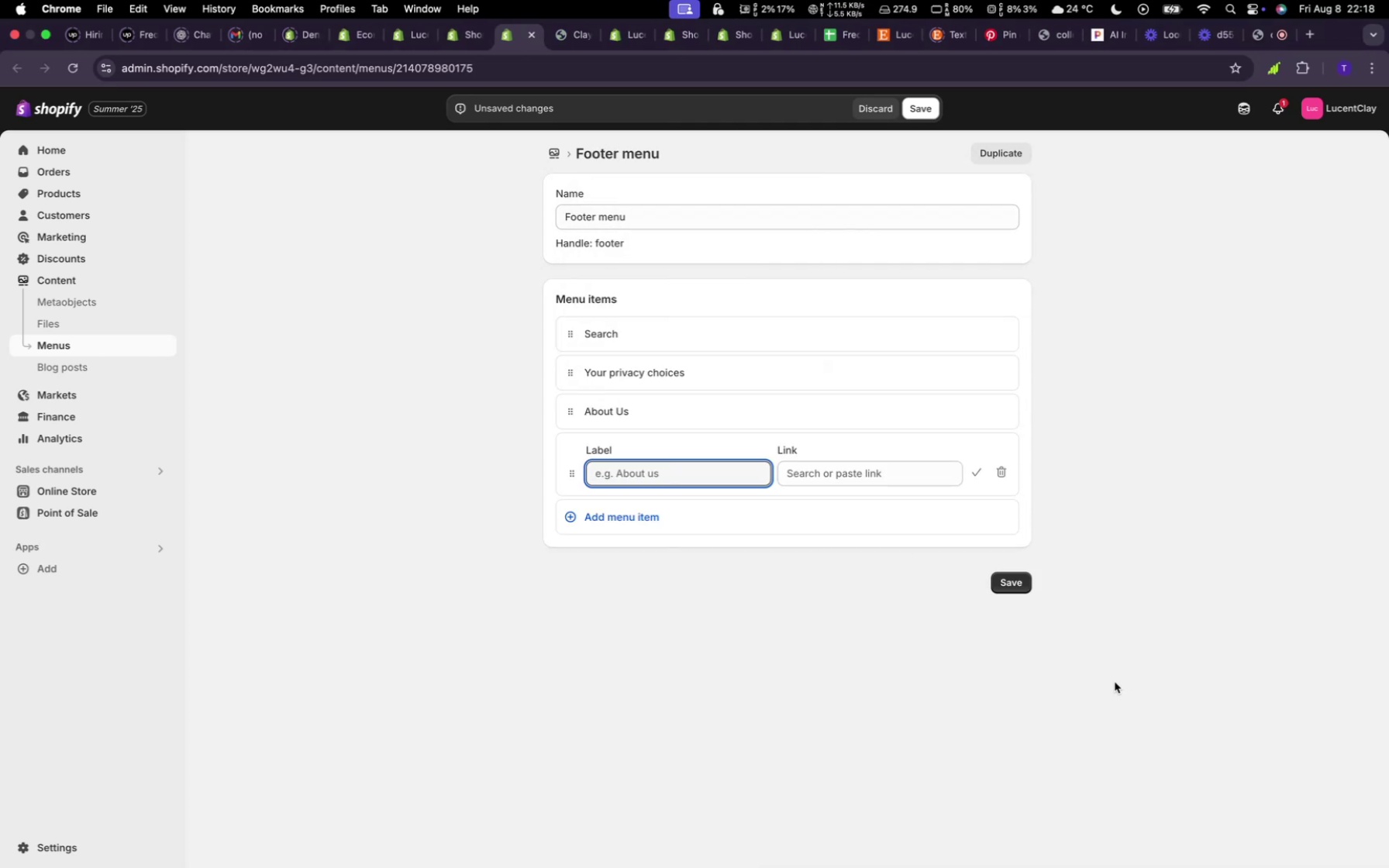 
left_click([917, 616])
 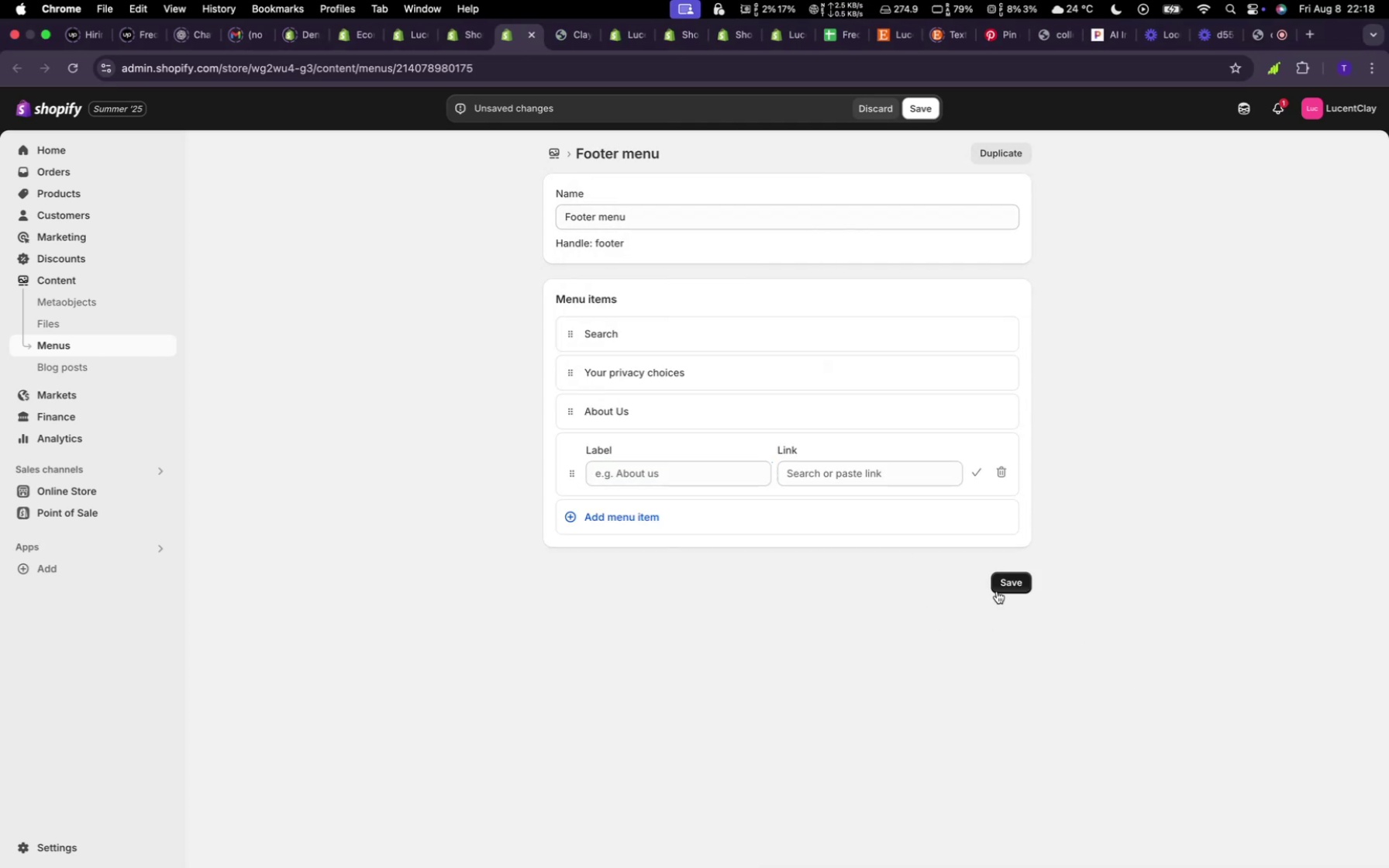 
left_click([1003, 586])
 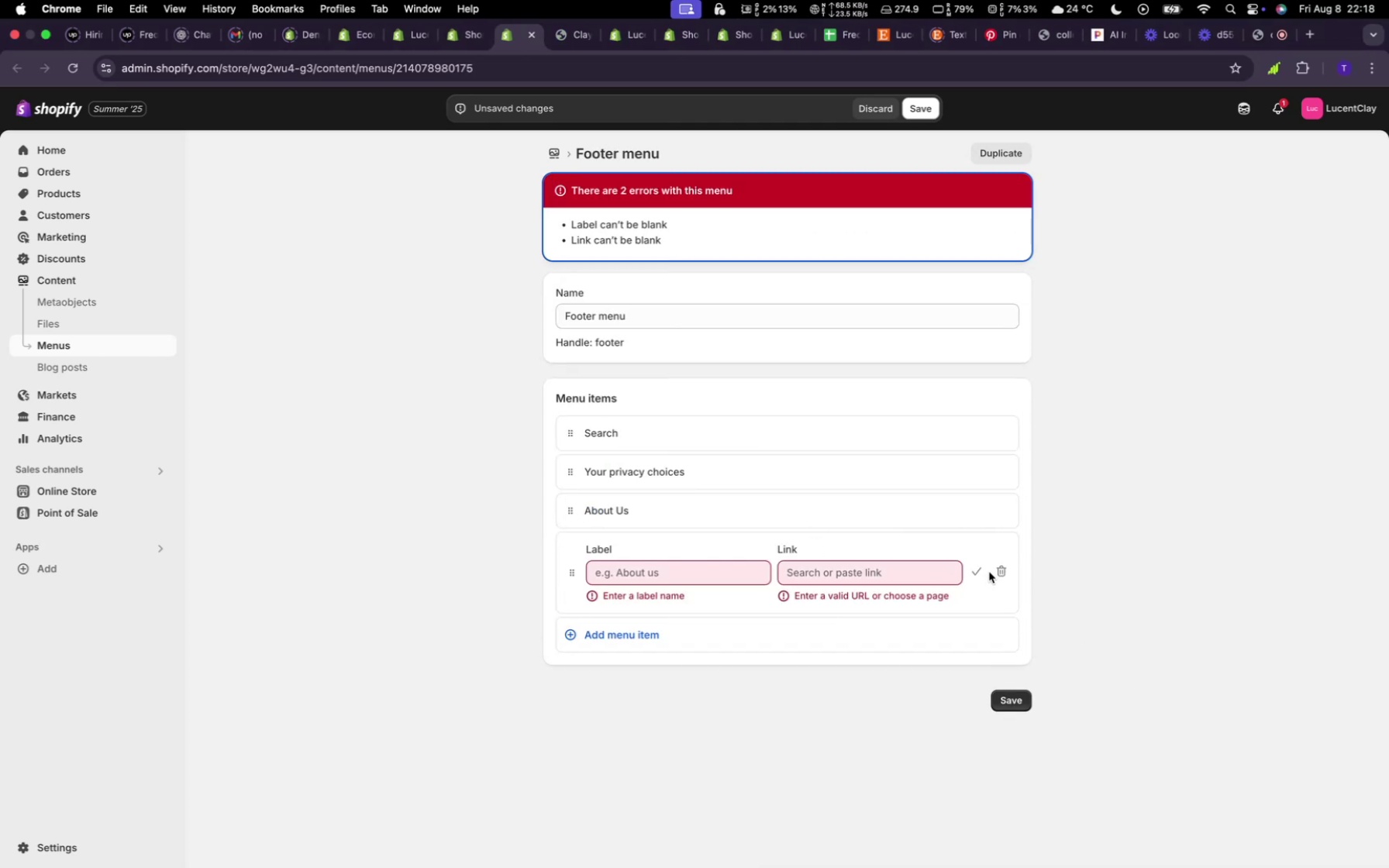 
left_click([997, 577])
 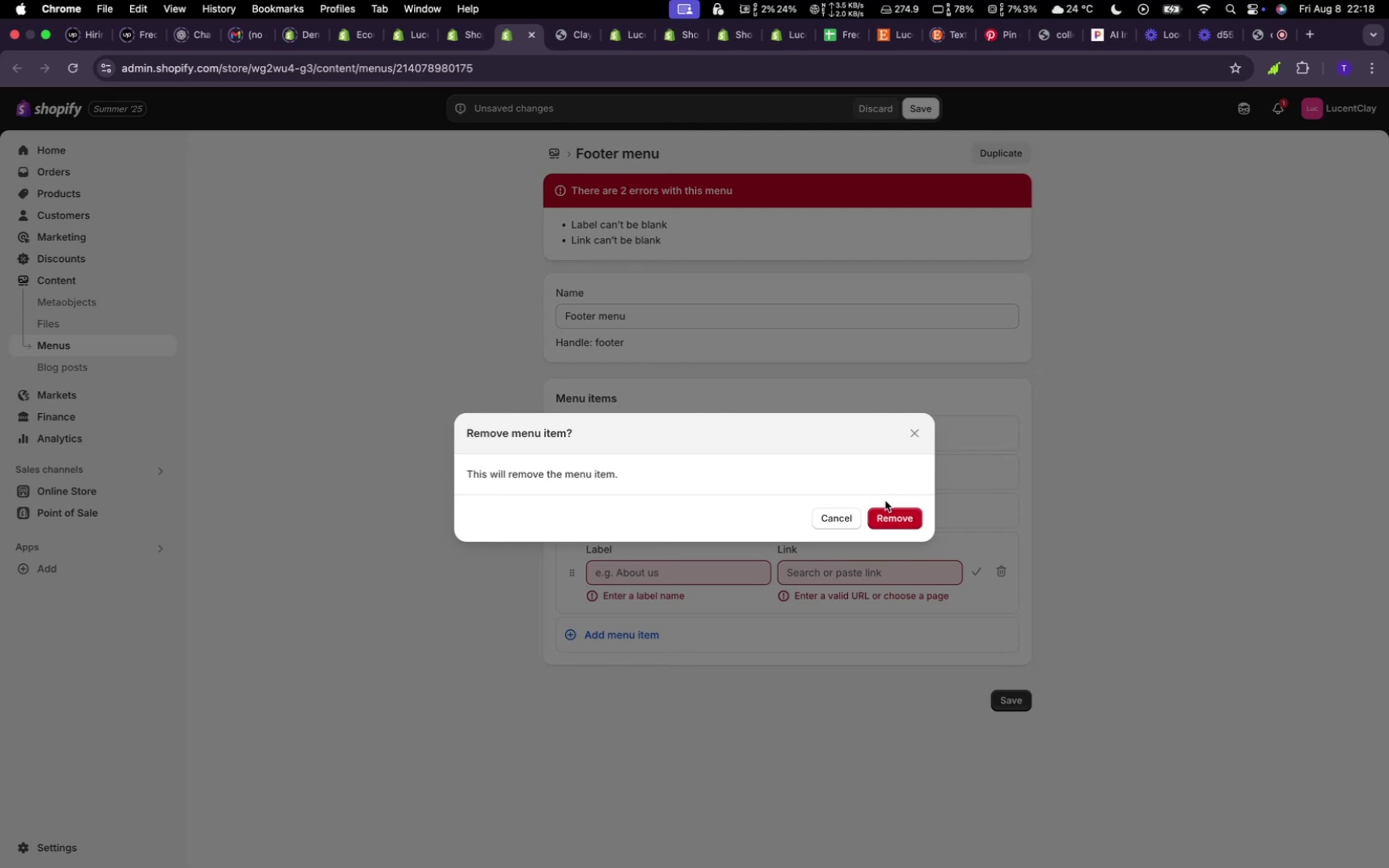 
left_click([889, 520])
 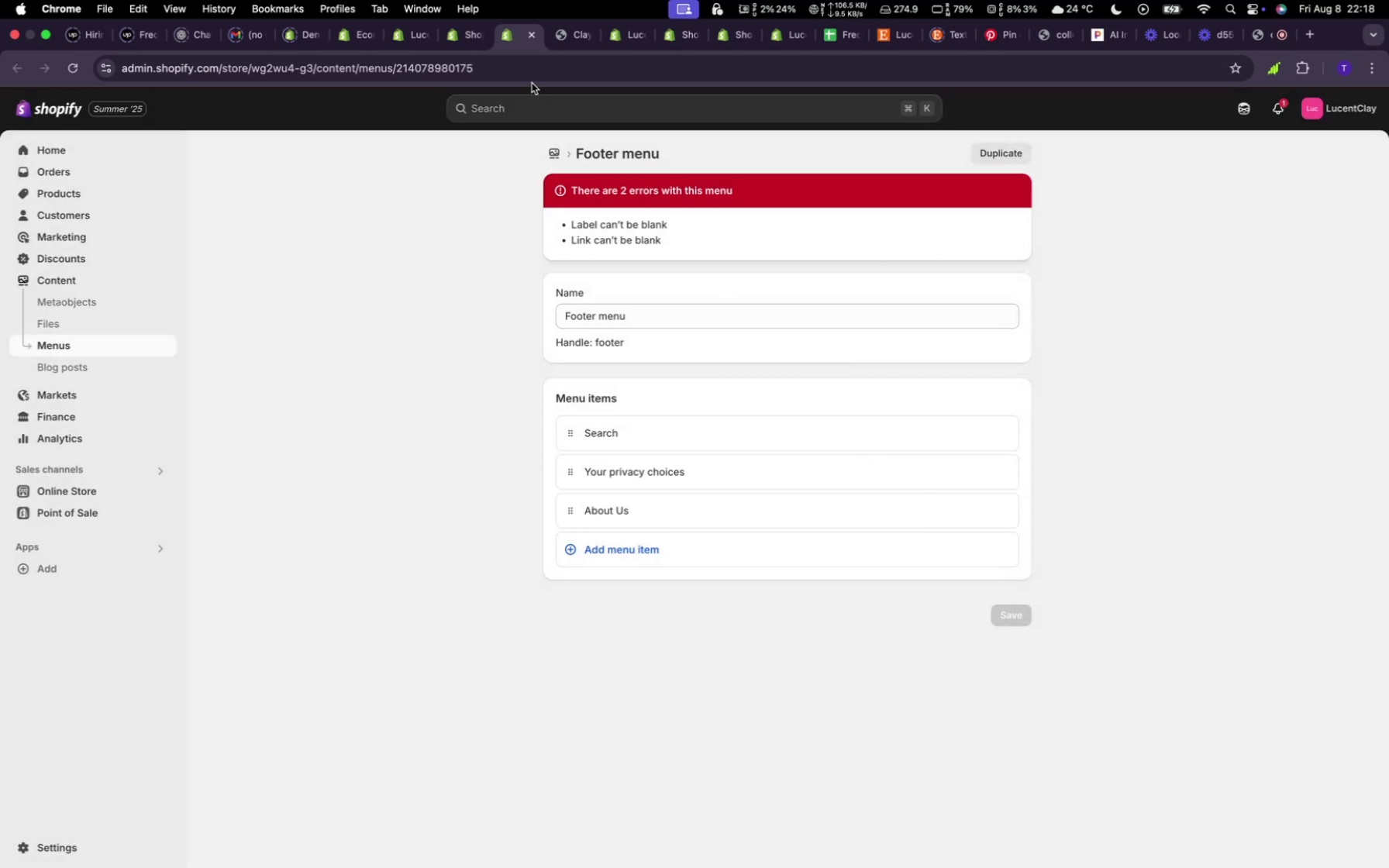 
left_click([533, 43])
 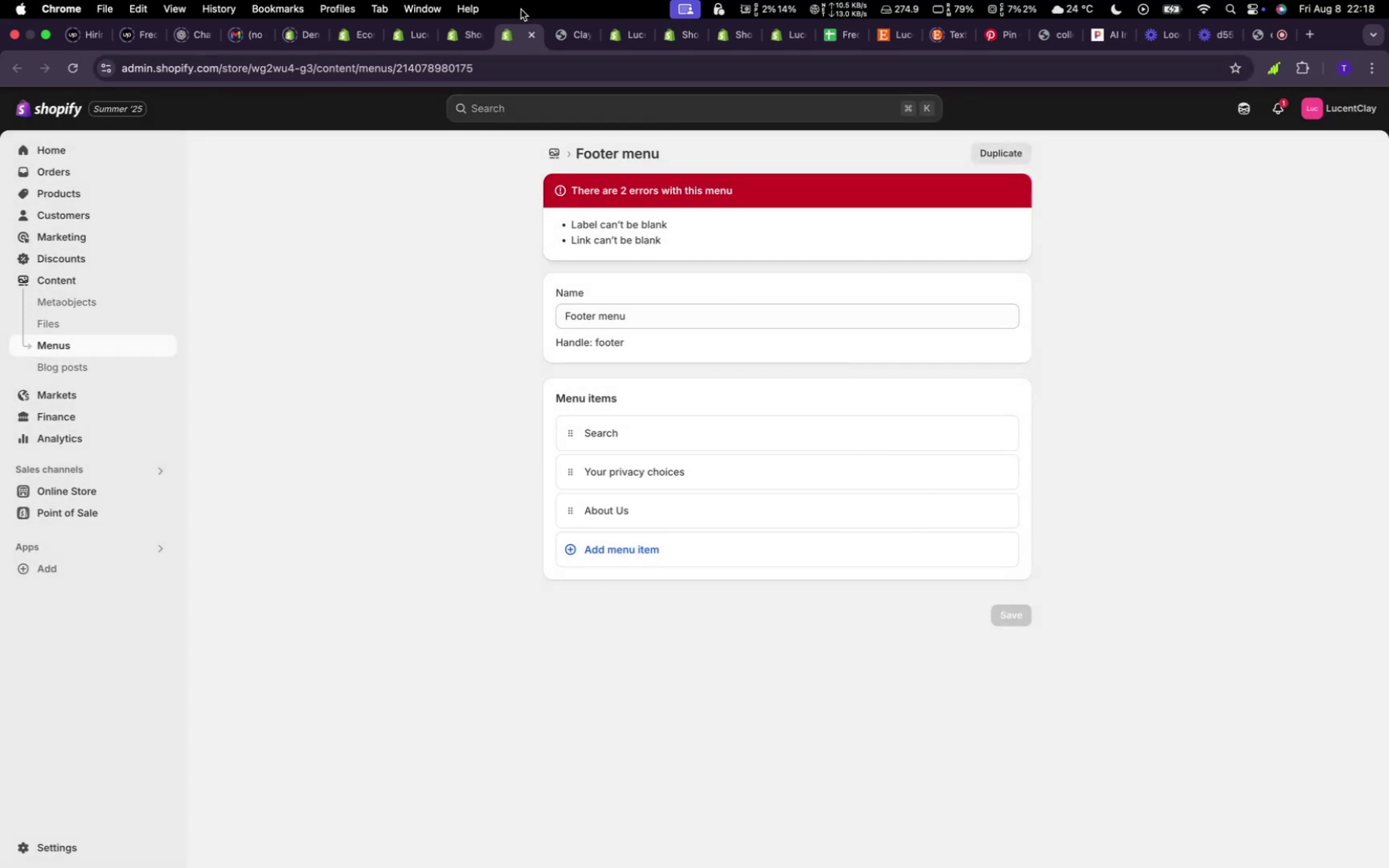 
left_click([527, 35])
 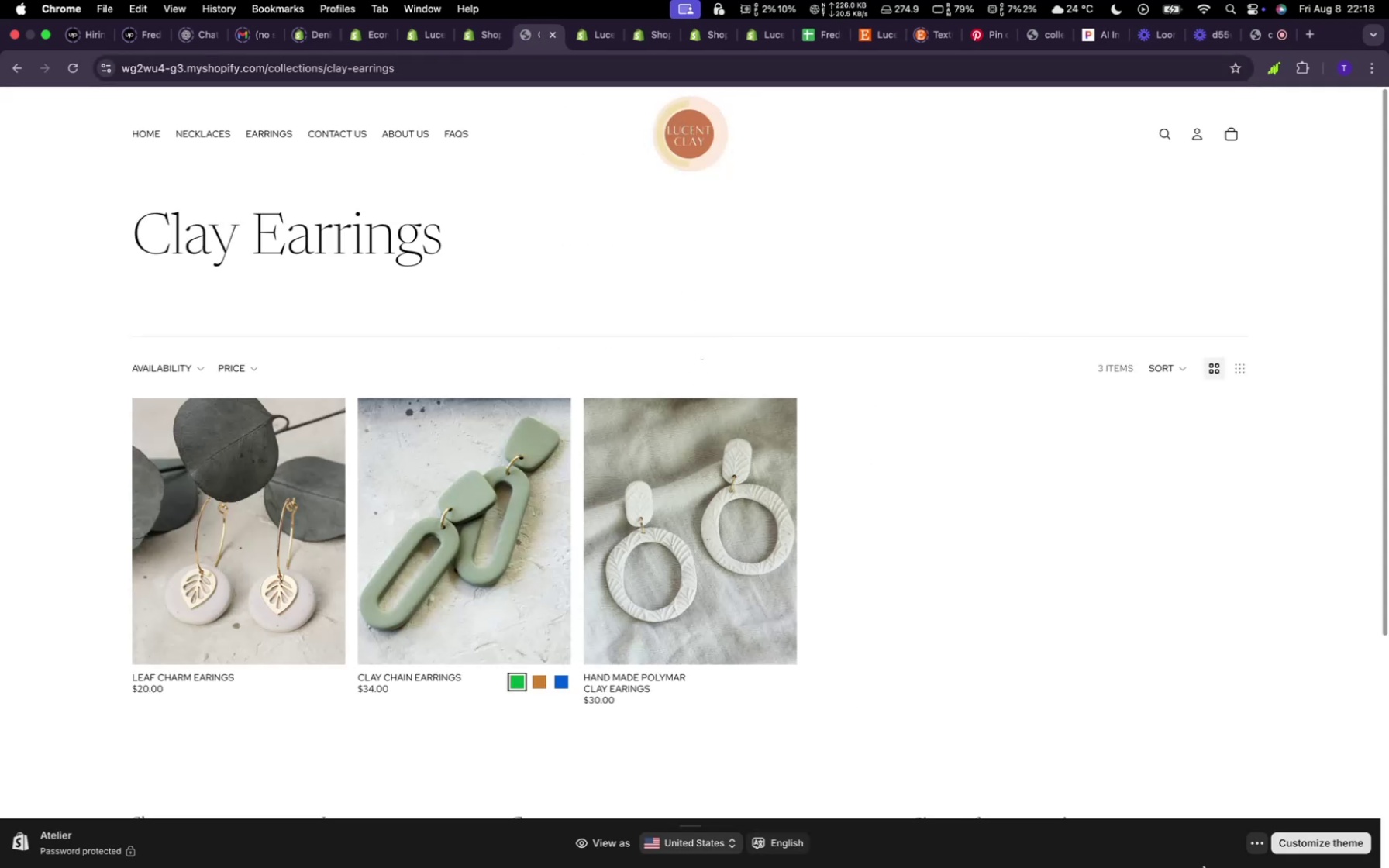 
mouse_move([1202, 832])
 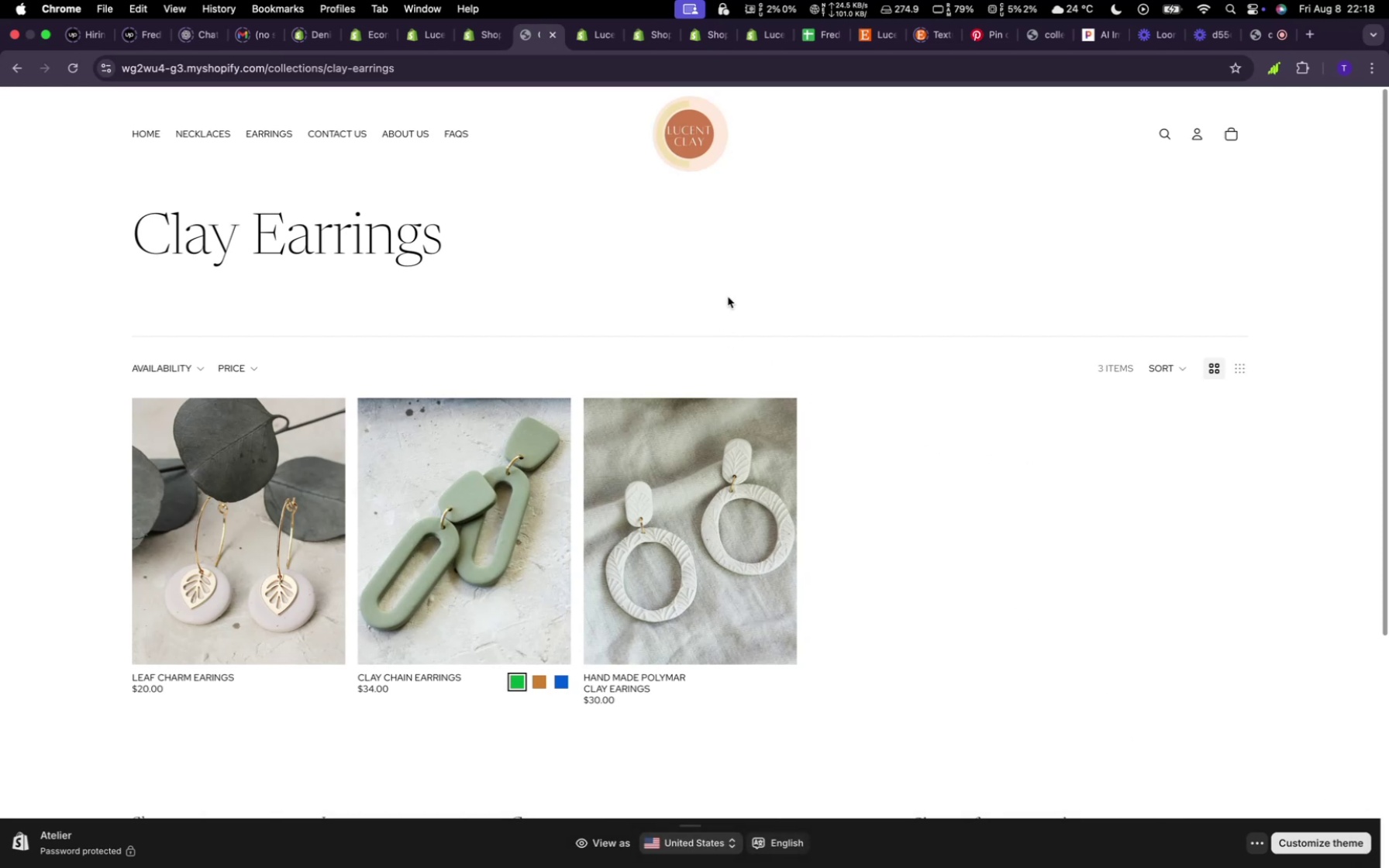 
scroll: coordinate [692, 267], scroll_direction: down, amount: 8.0
 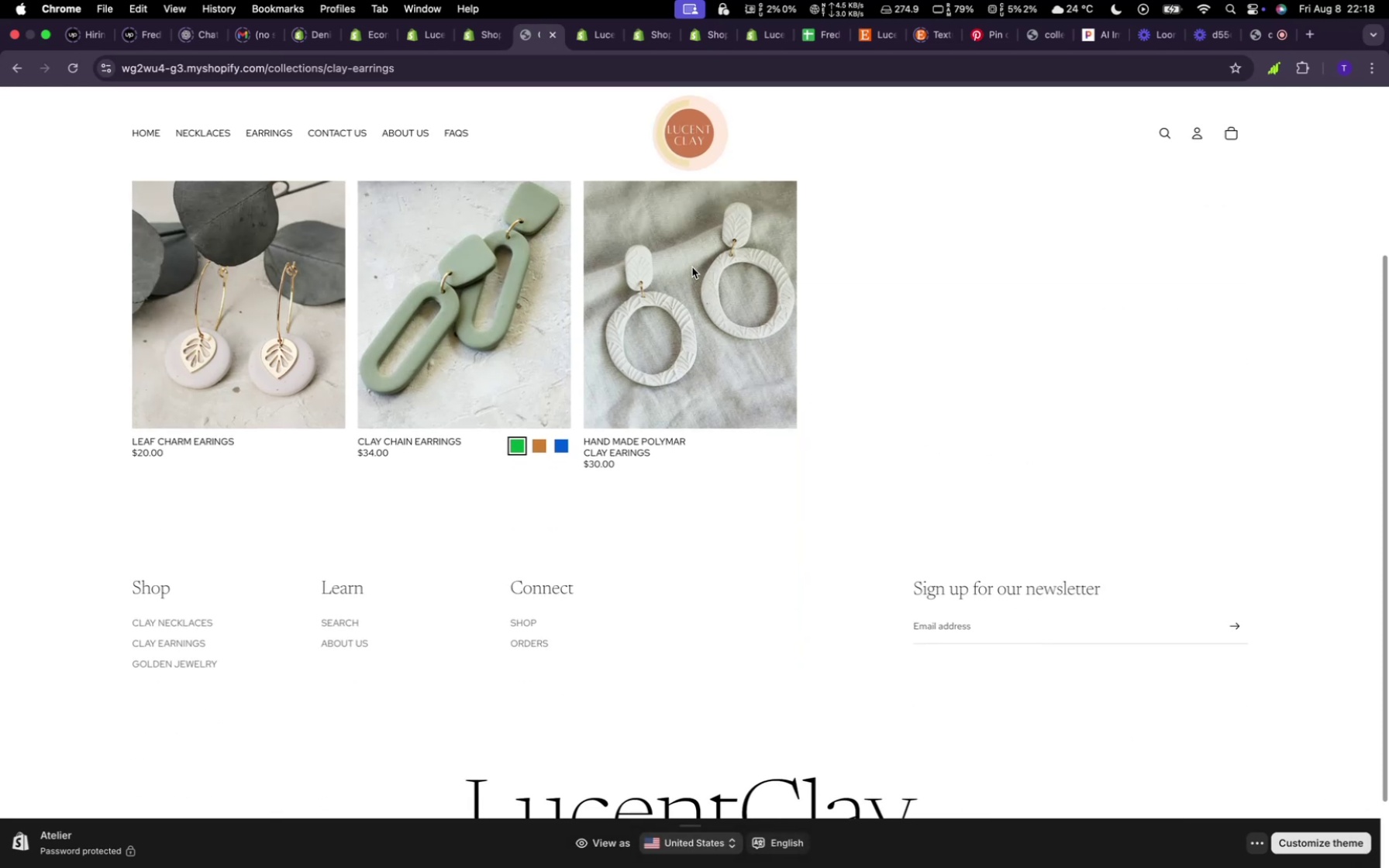 
scroll: coordinate [690, 270], scroll_direction: up, amount: 10.0
 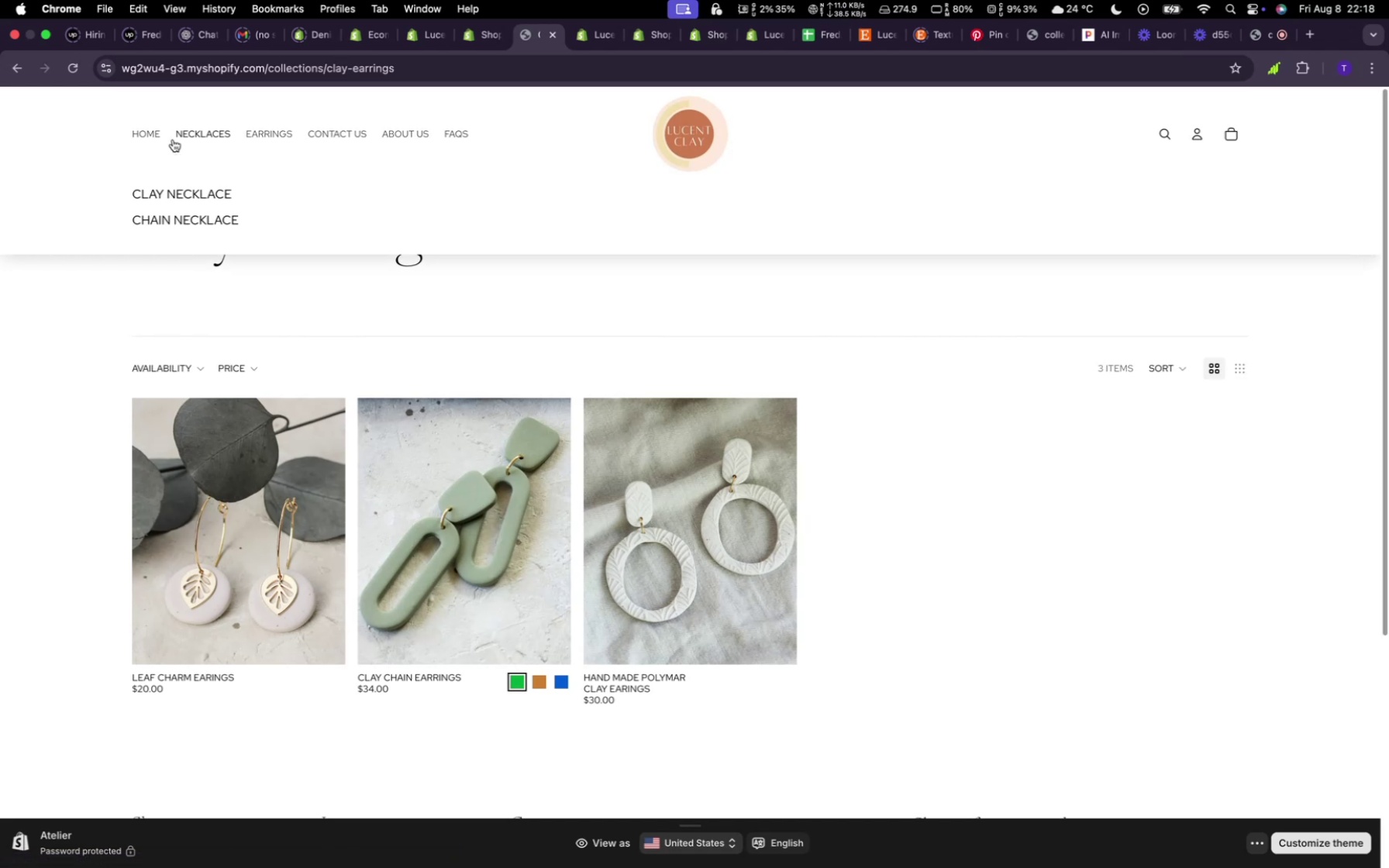 
left_click([149, 136])
 